 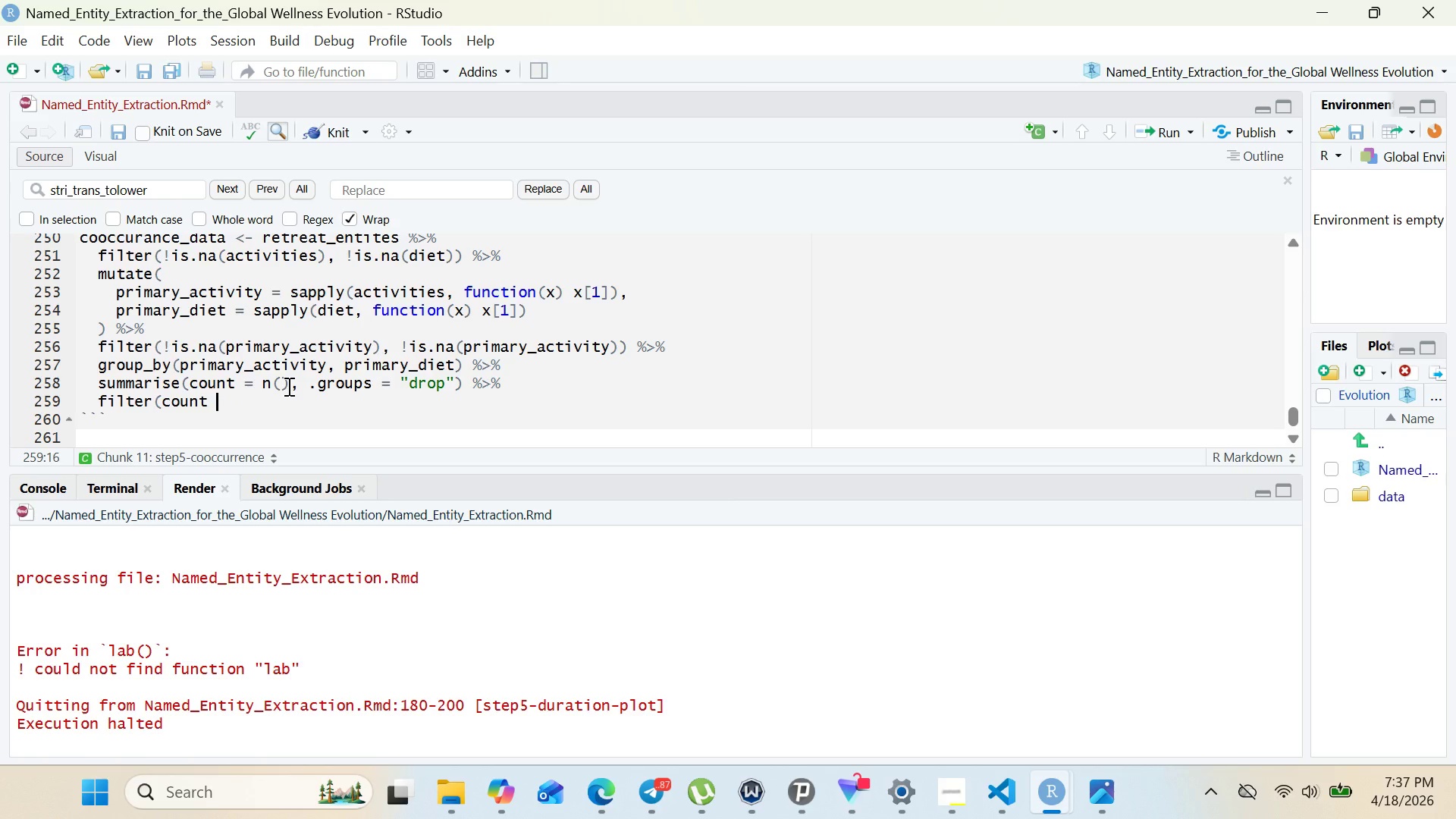 
key(Shift+0)
 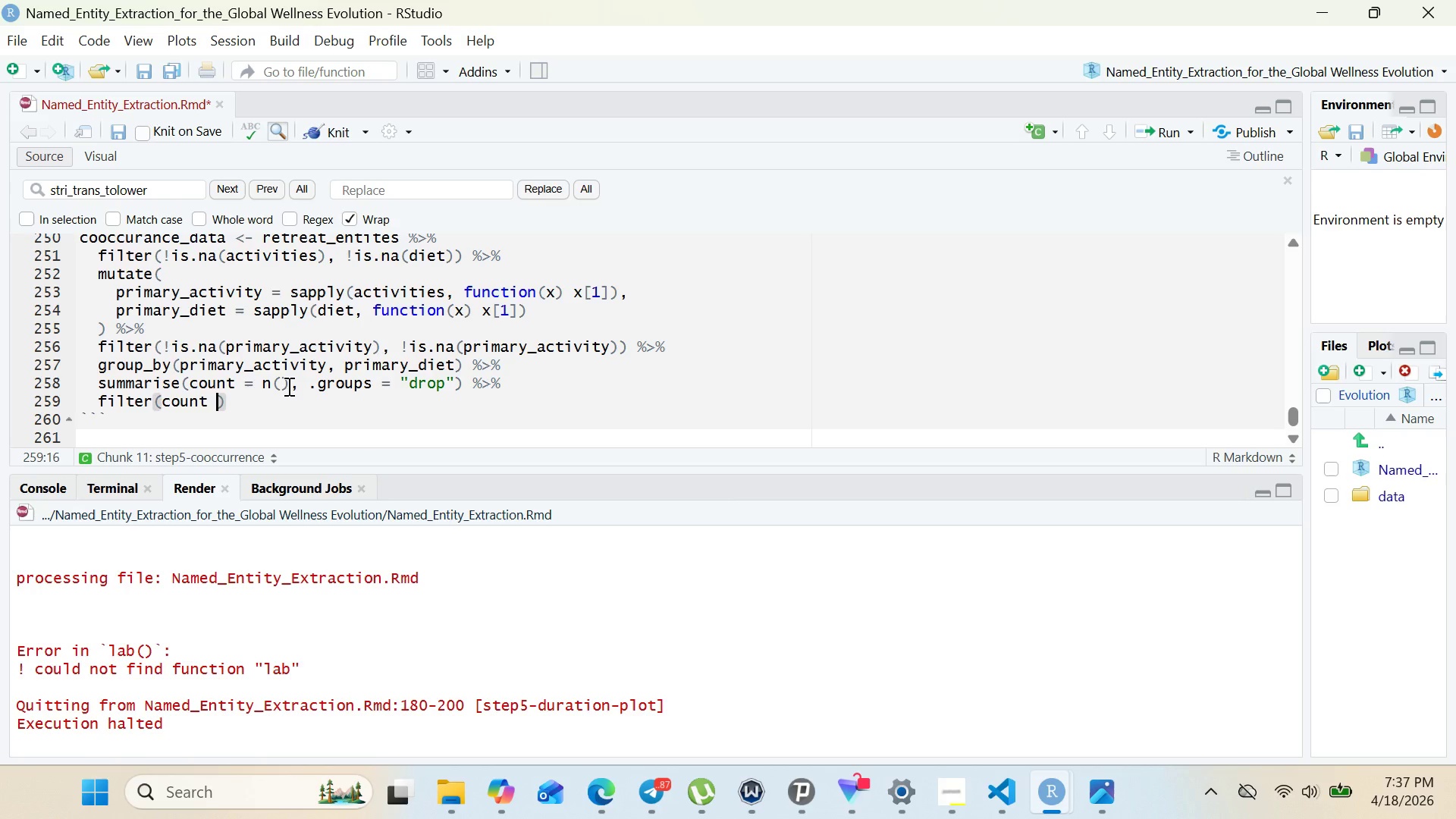 
key(ArrowLeft)
 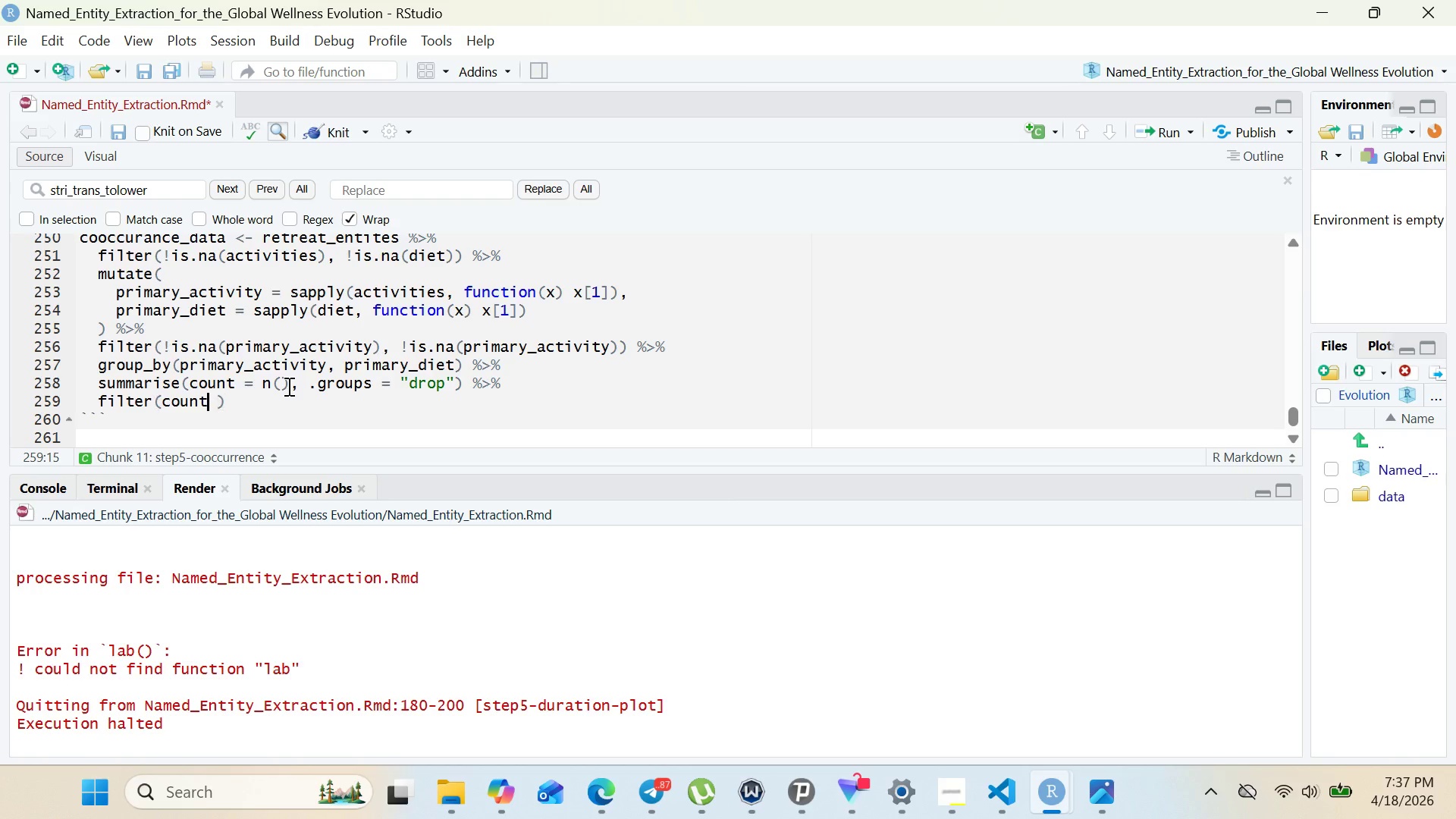 
key(ArrowLeft)
 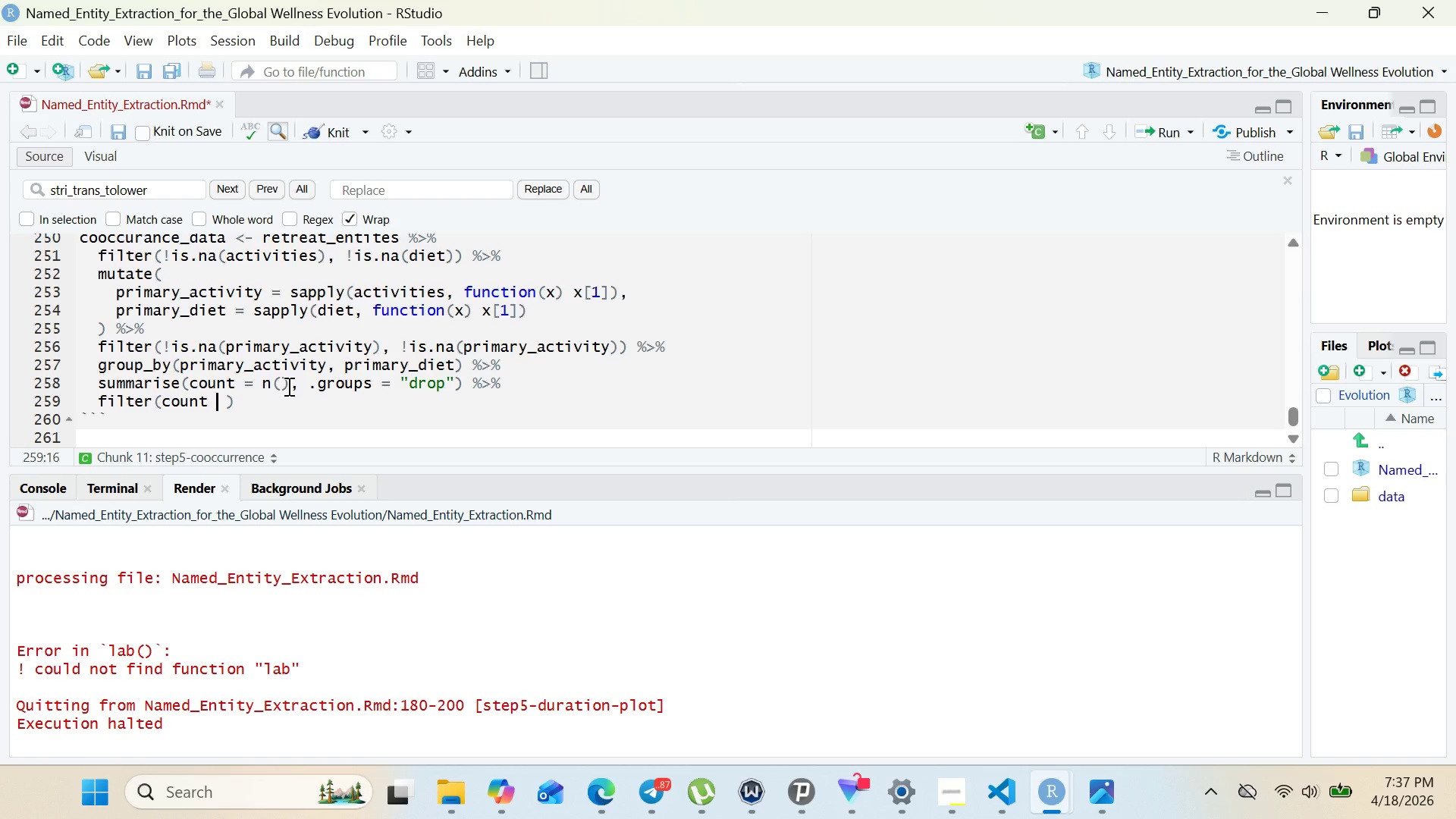 
key(Space)
 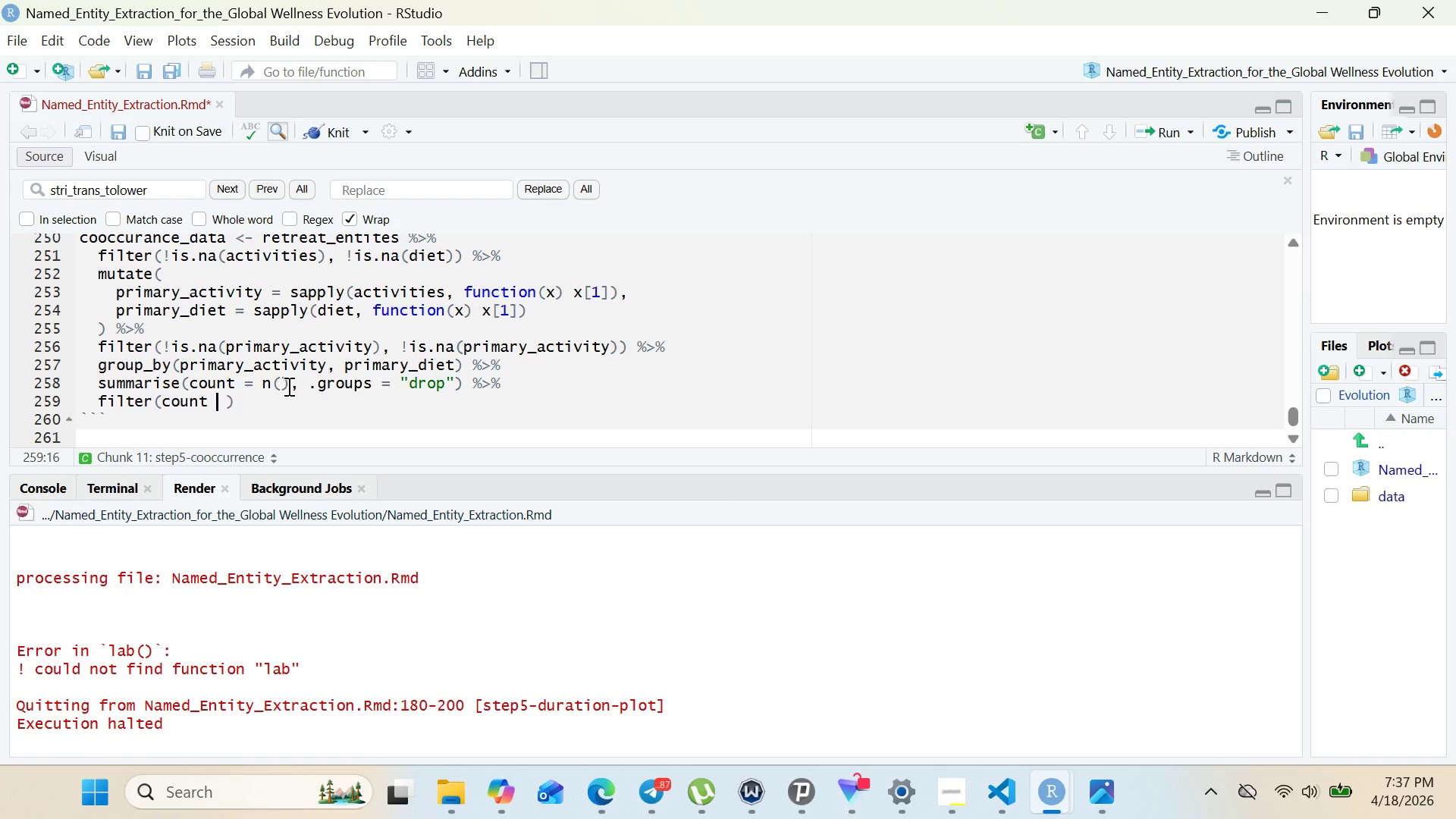 
key(Shift+Period)
 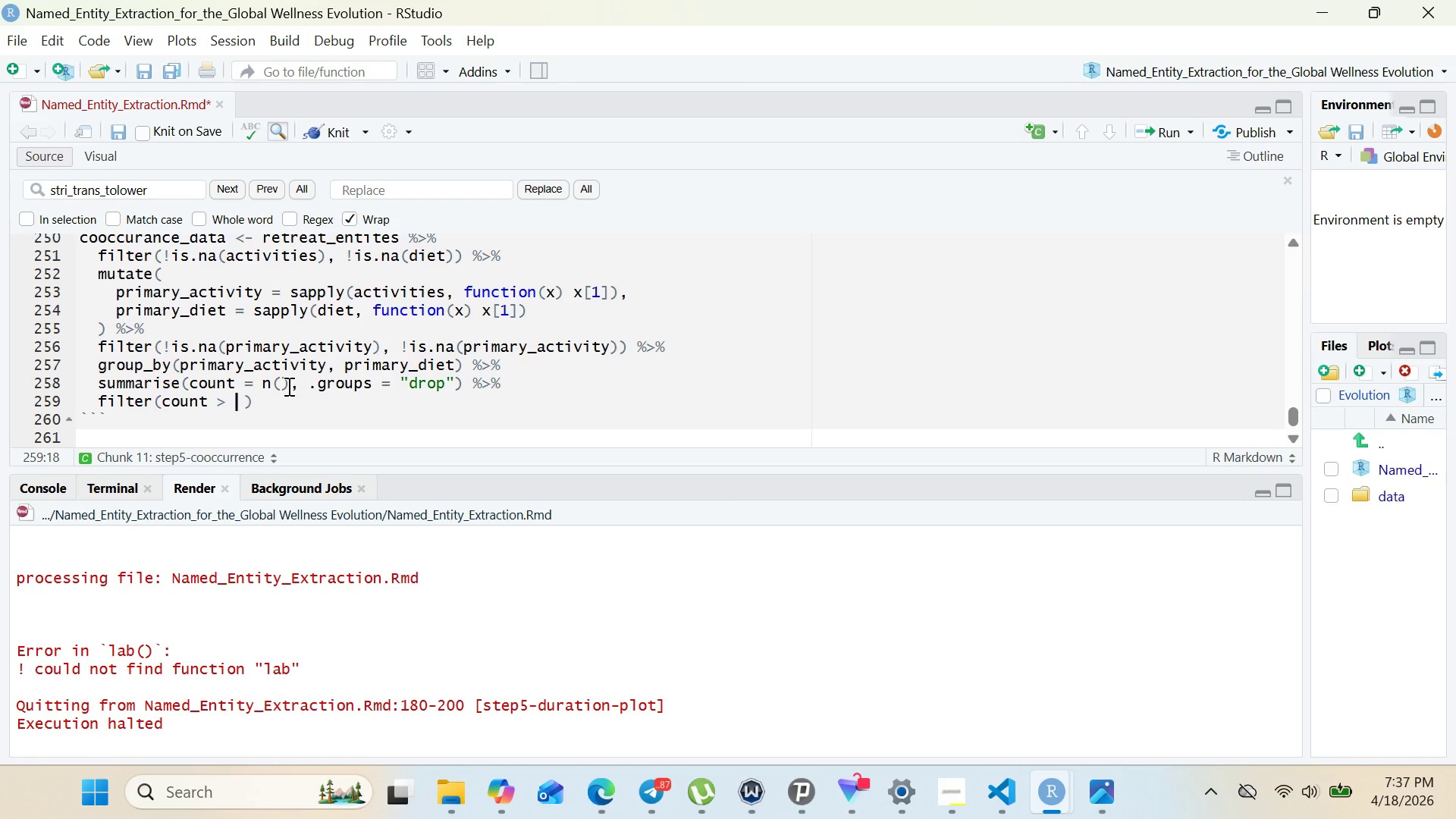 
key(Space)
 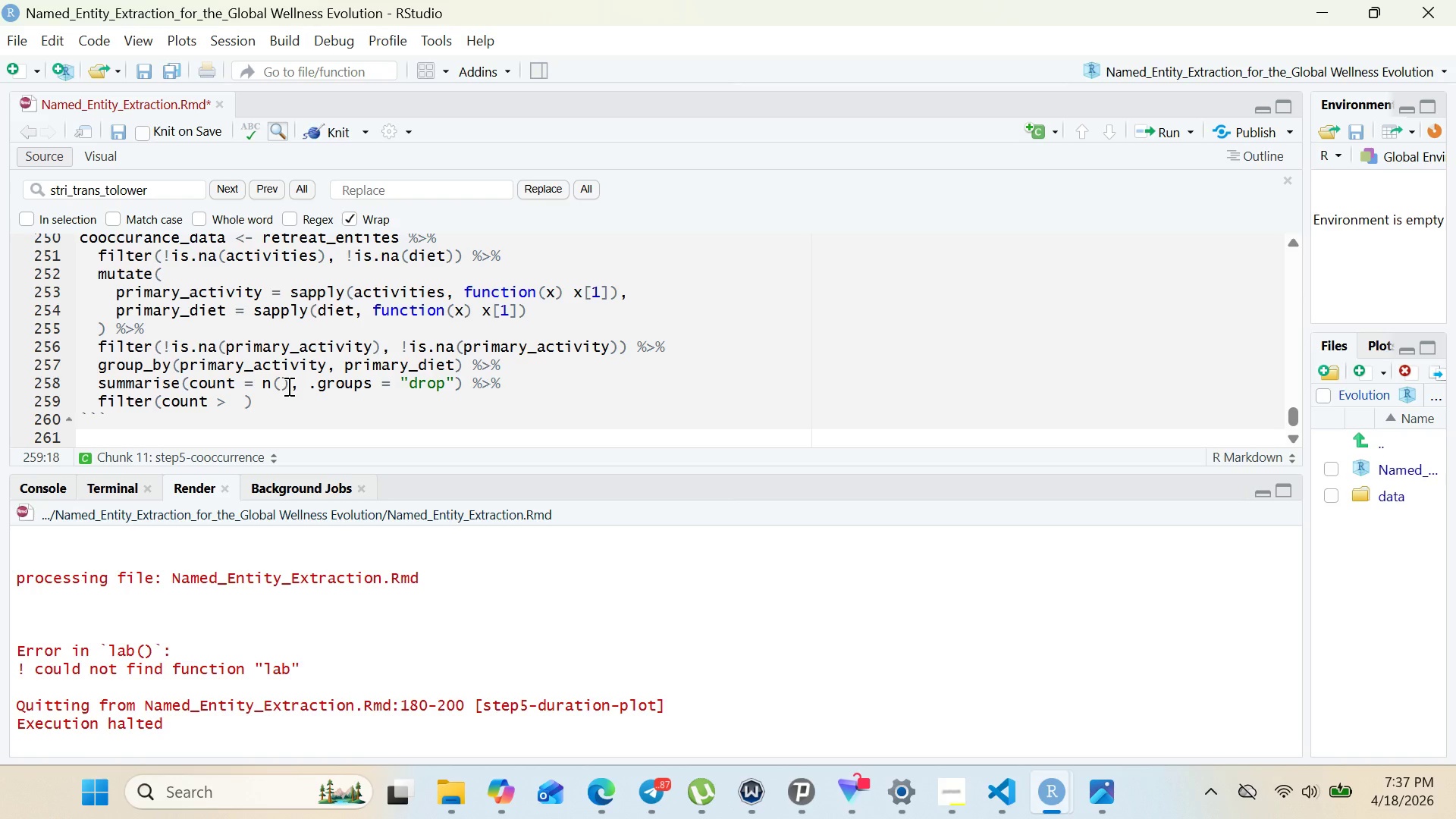 
key(Backspace)
 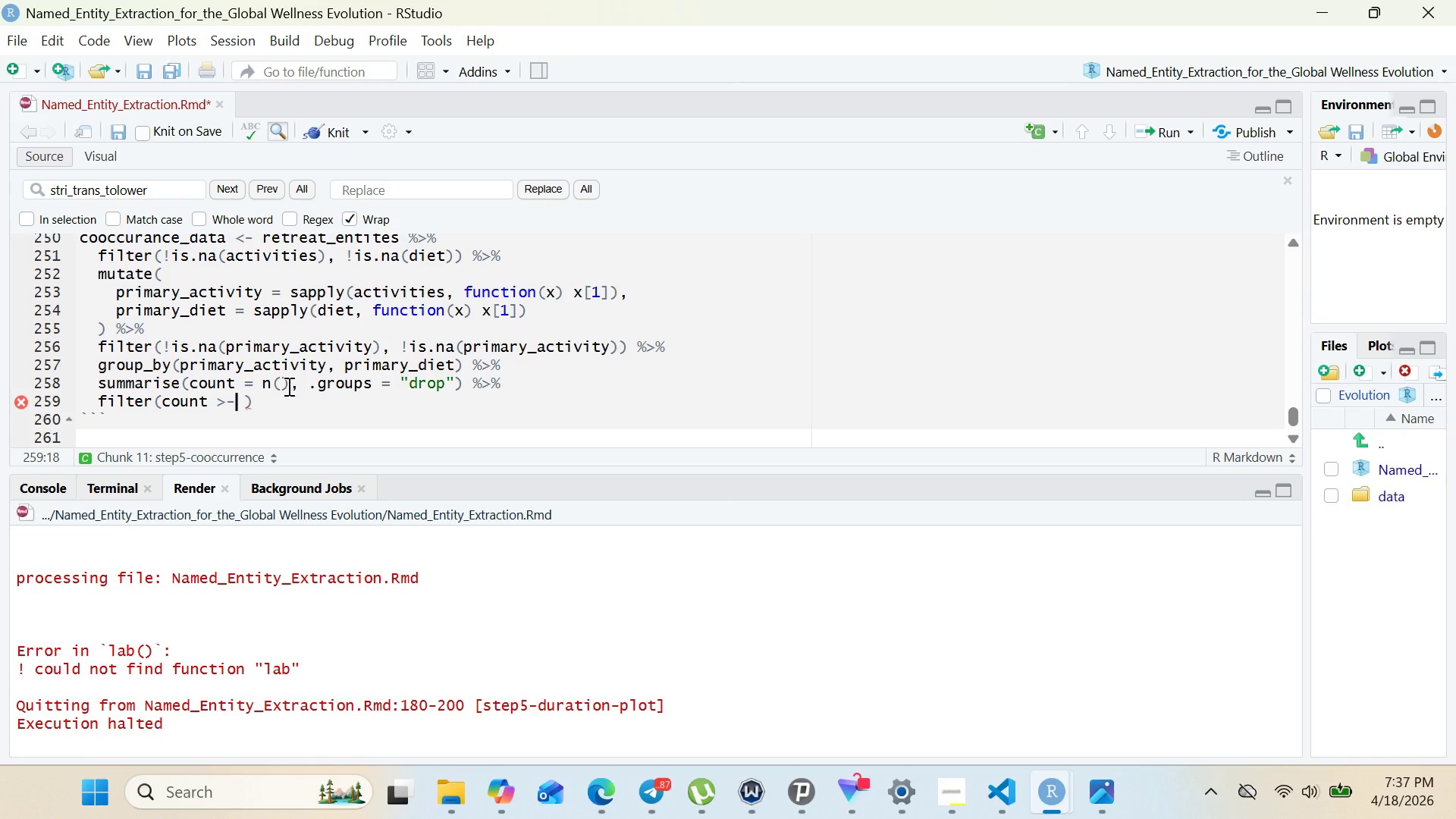 
key(Minus)
 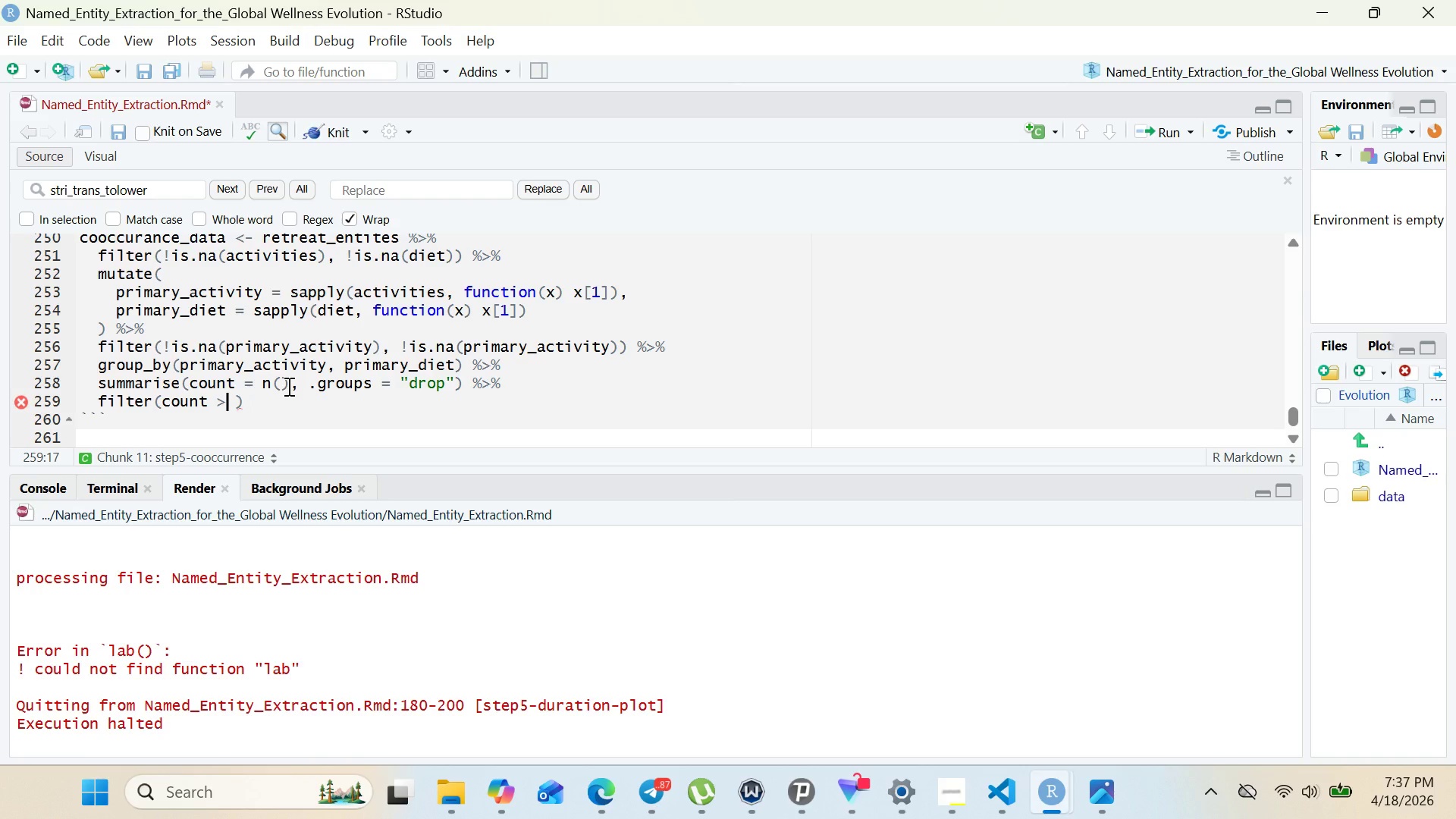 
key(Backspace)
 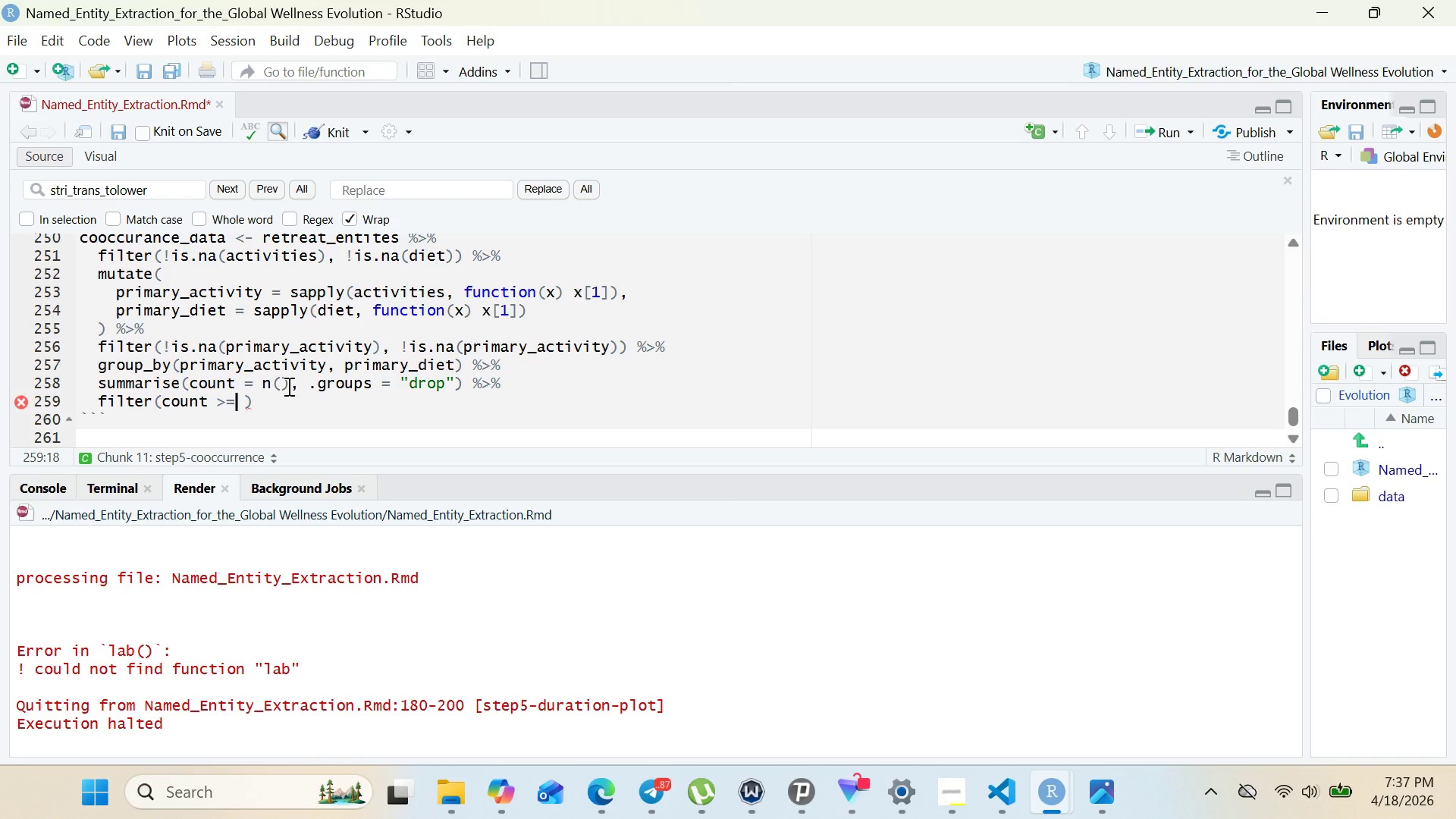 
key(Equal)
 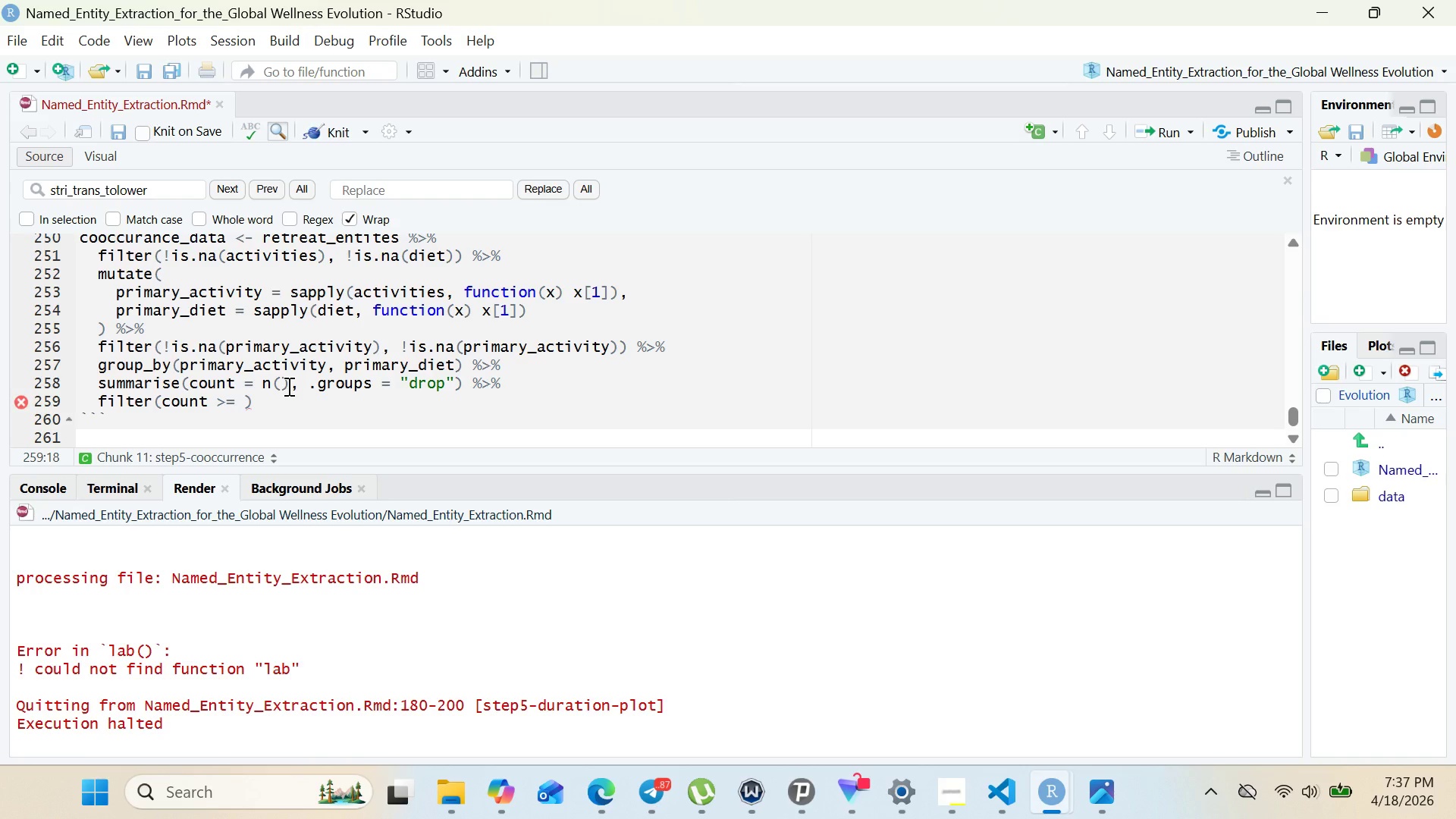 
key(Space)
 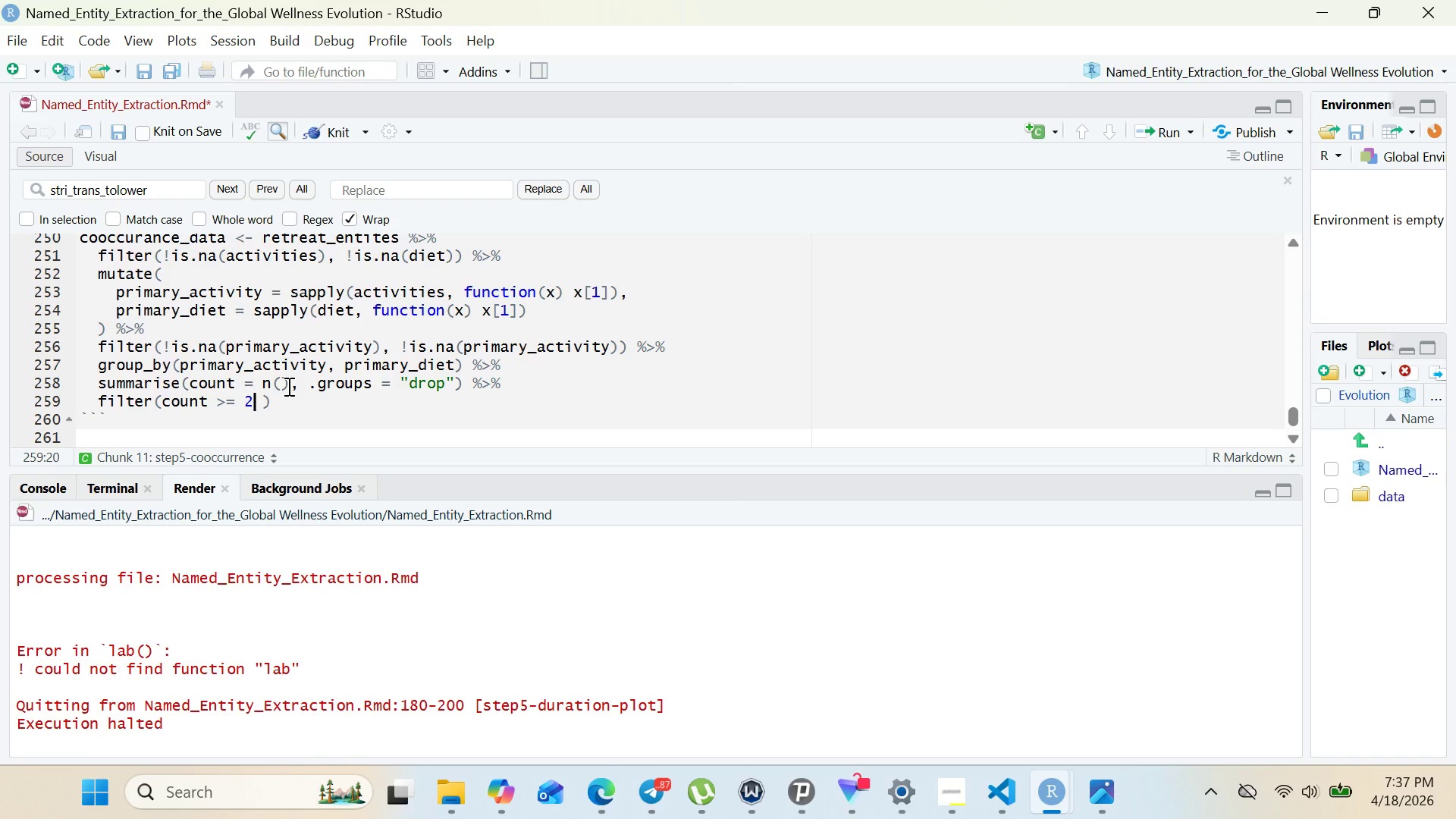 
key(2)
 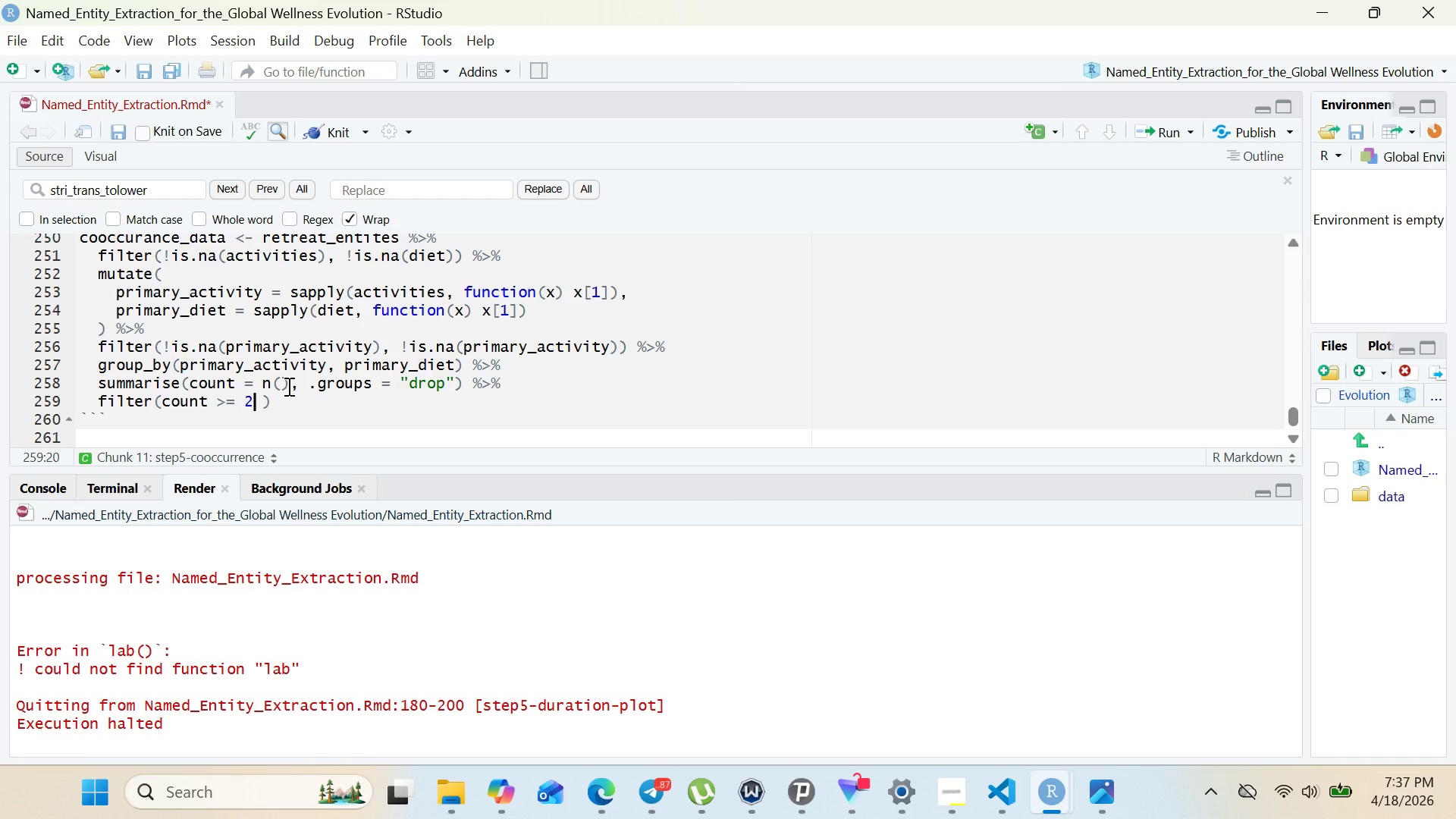 
key(Delete)
 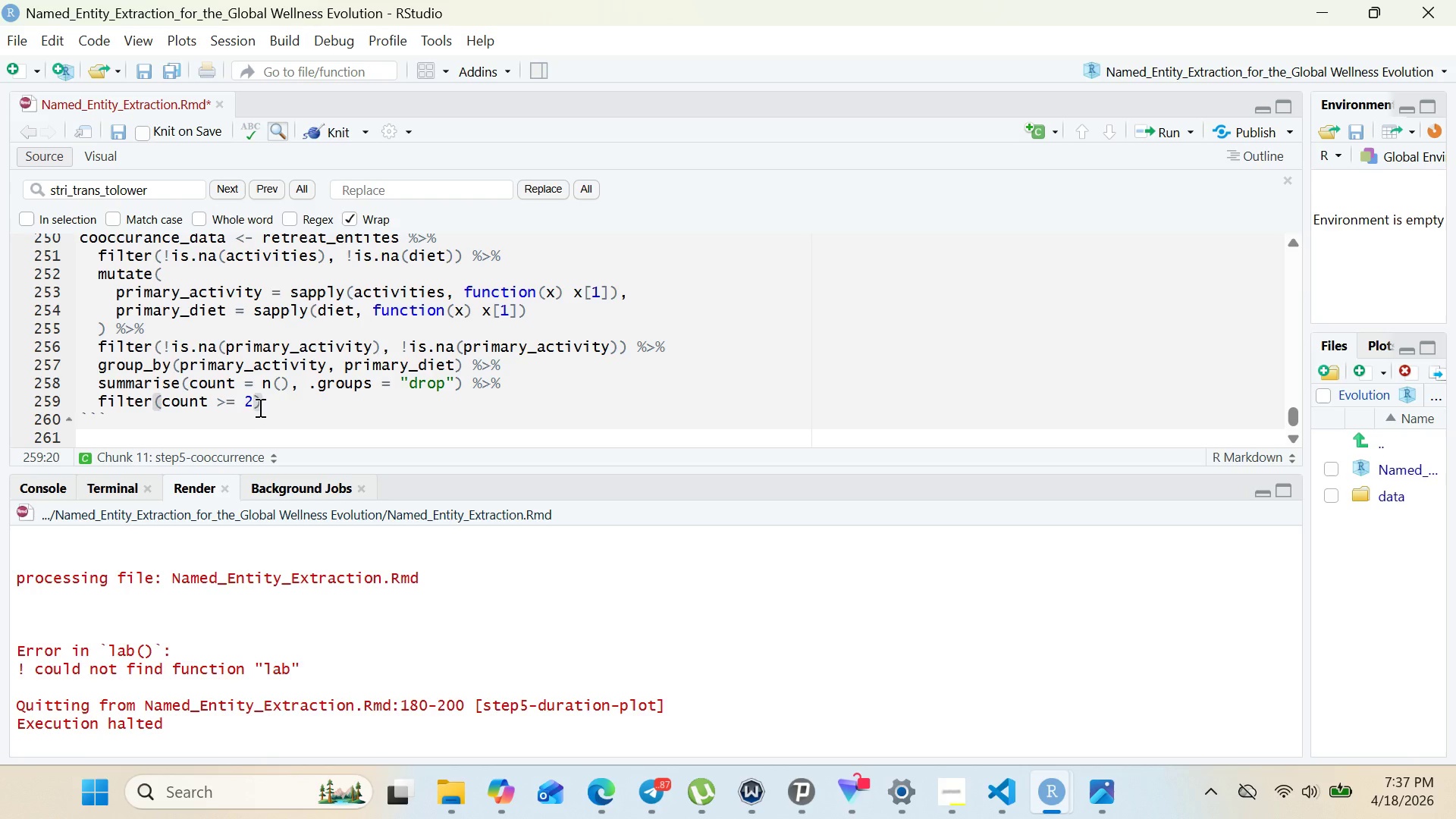 
left_click([260, 406])
 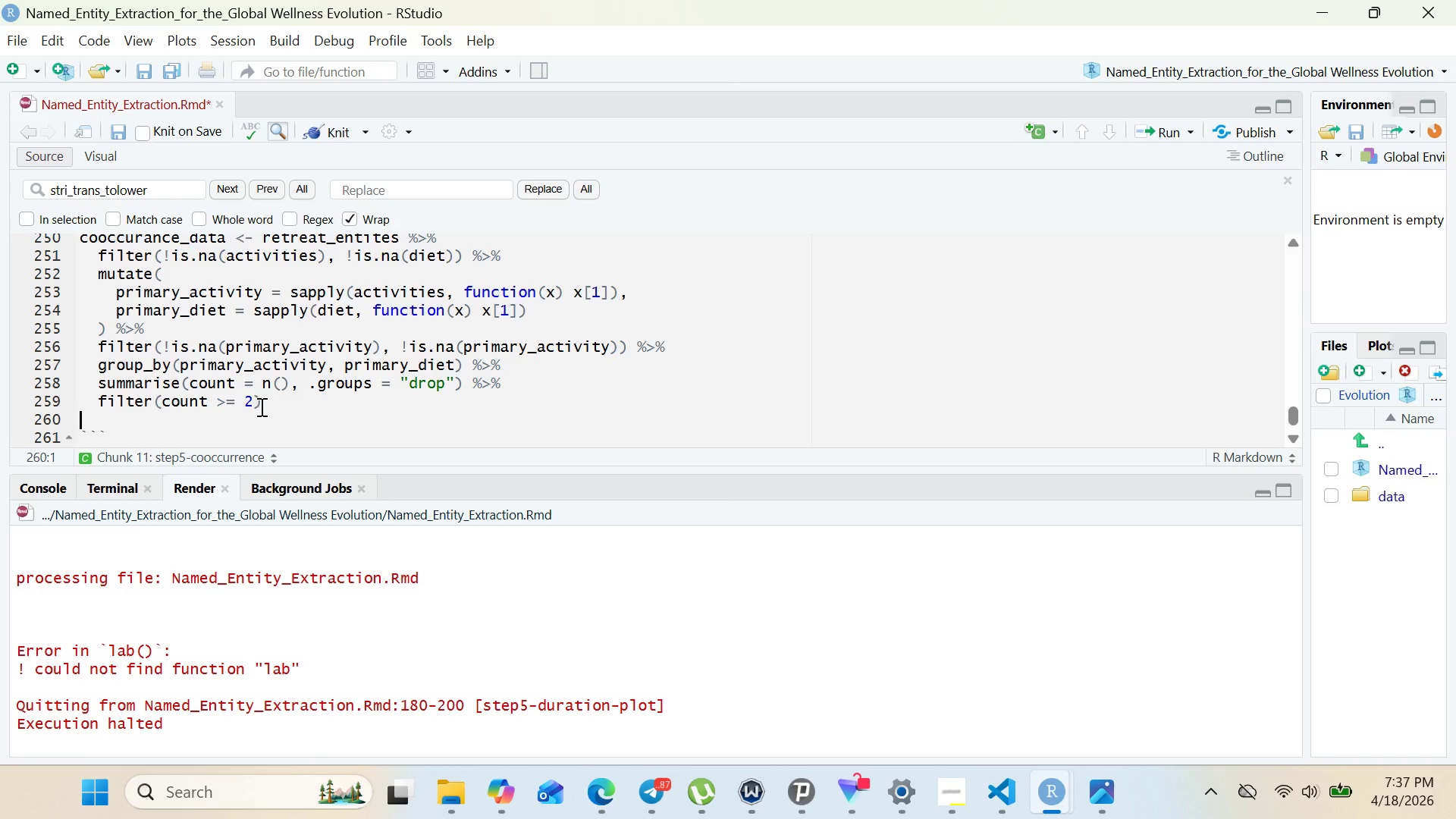 
key(Enter)
 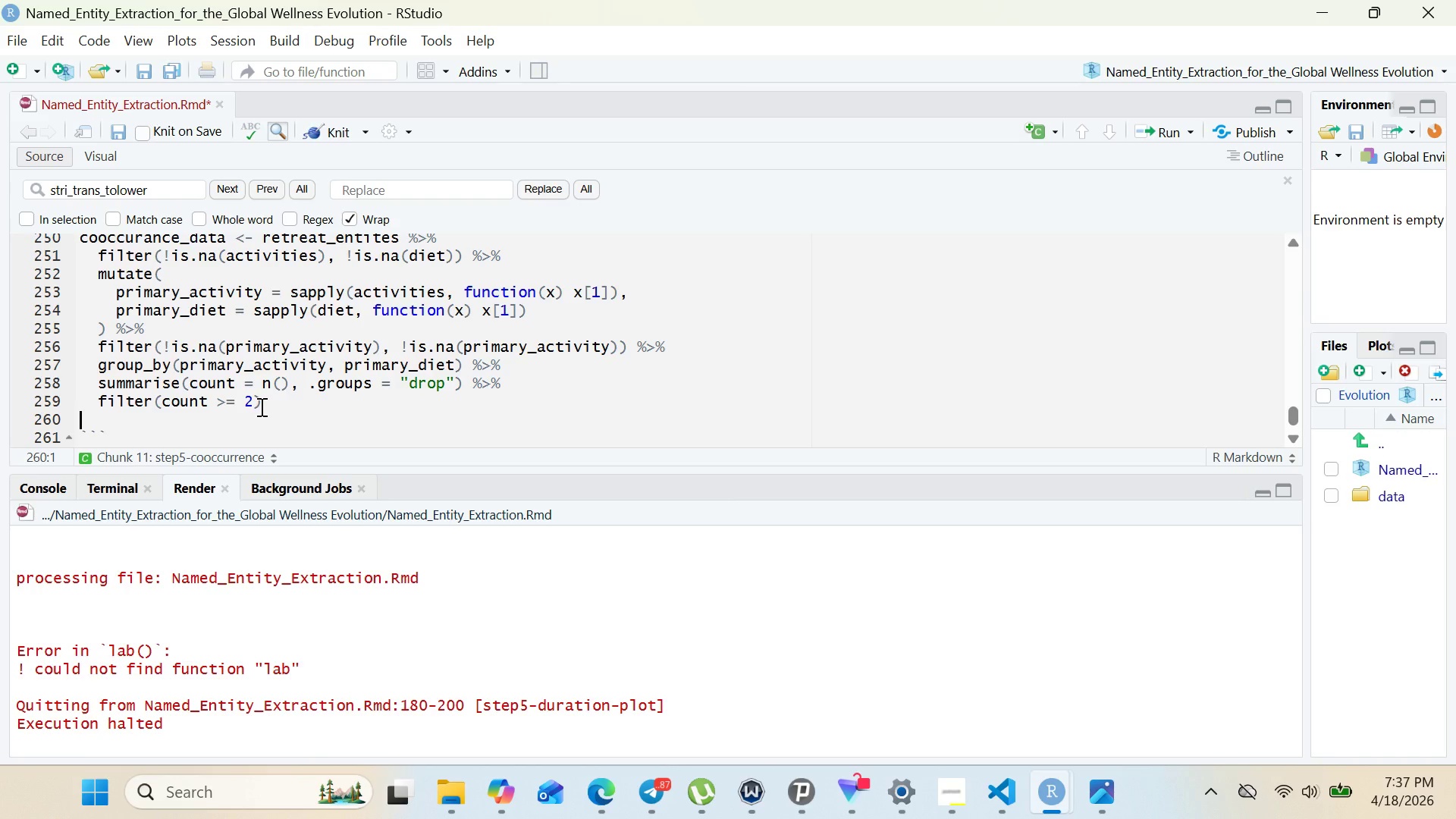 
type(head)
 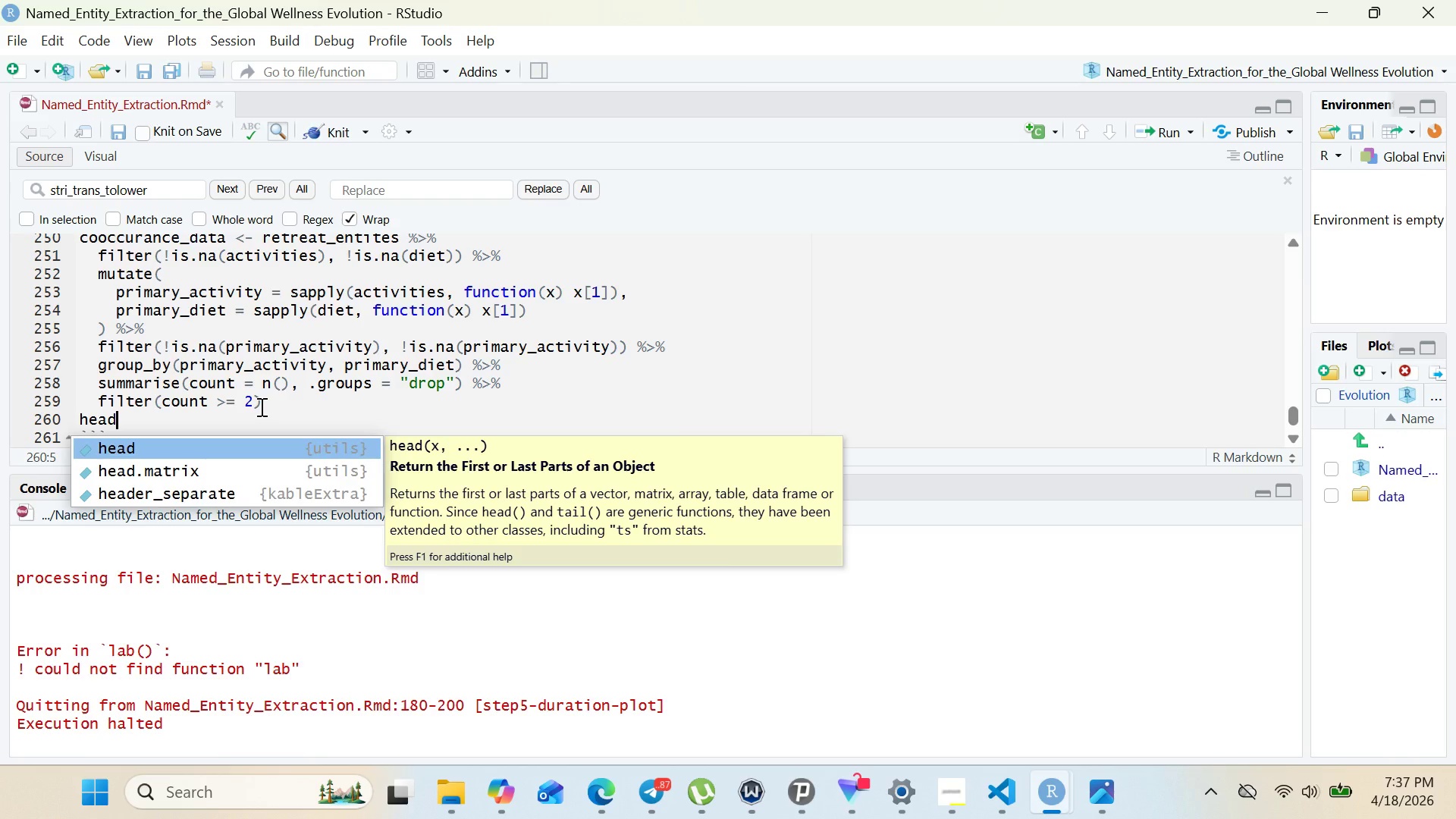 
key(Enter)
 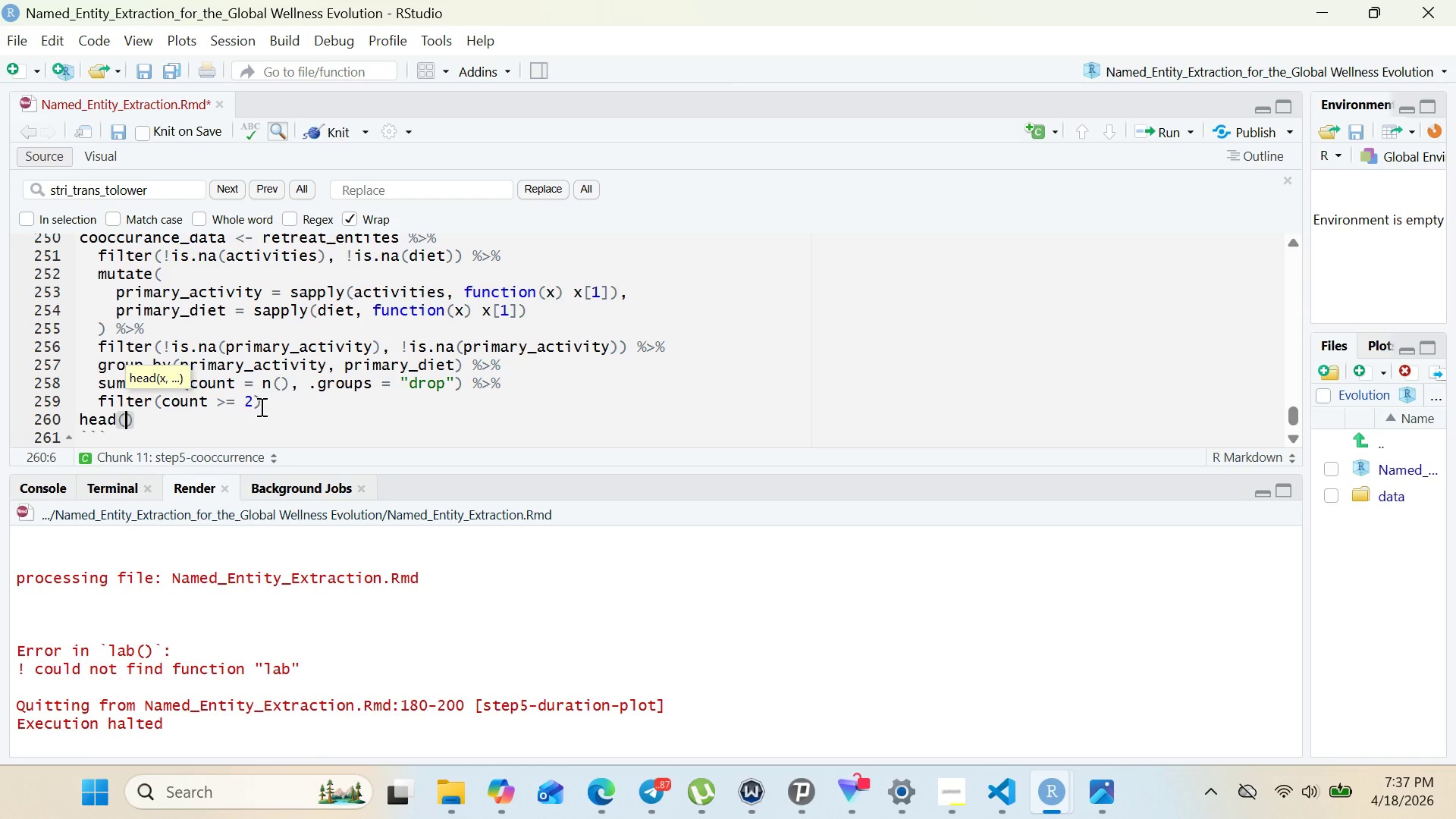 
type(25)
 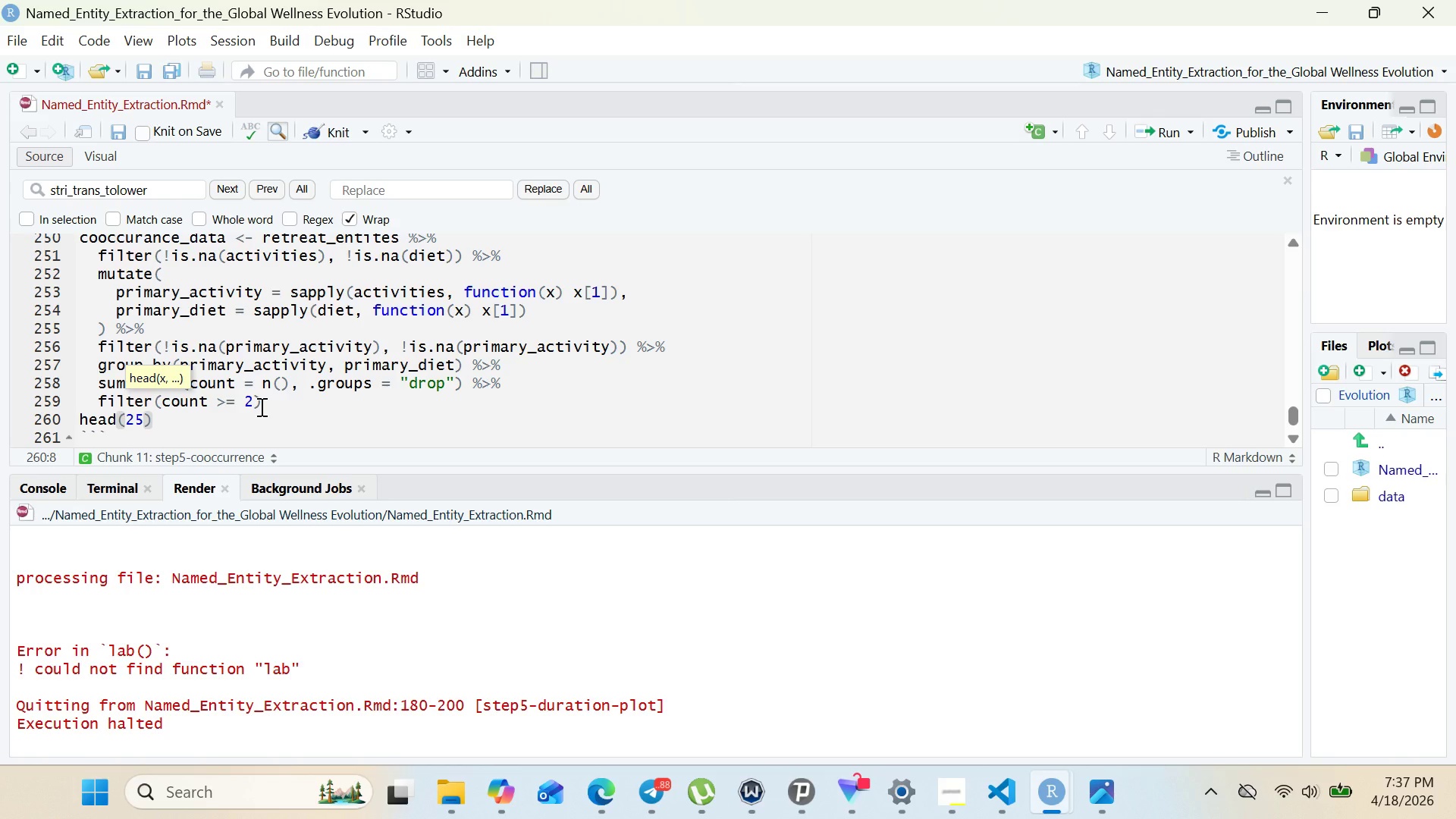 
wait(19.62)
 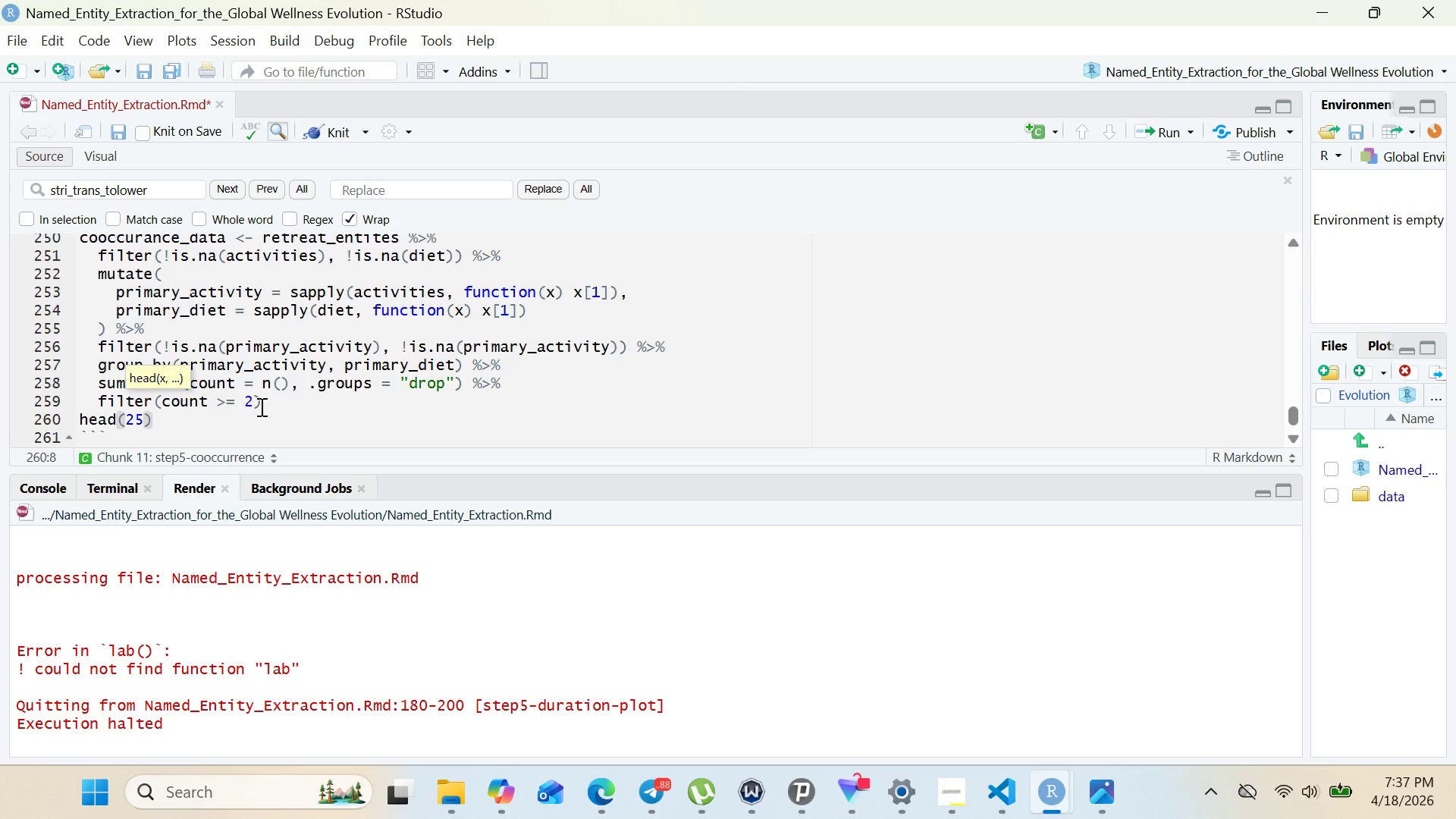 
key(ArrowRight)
 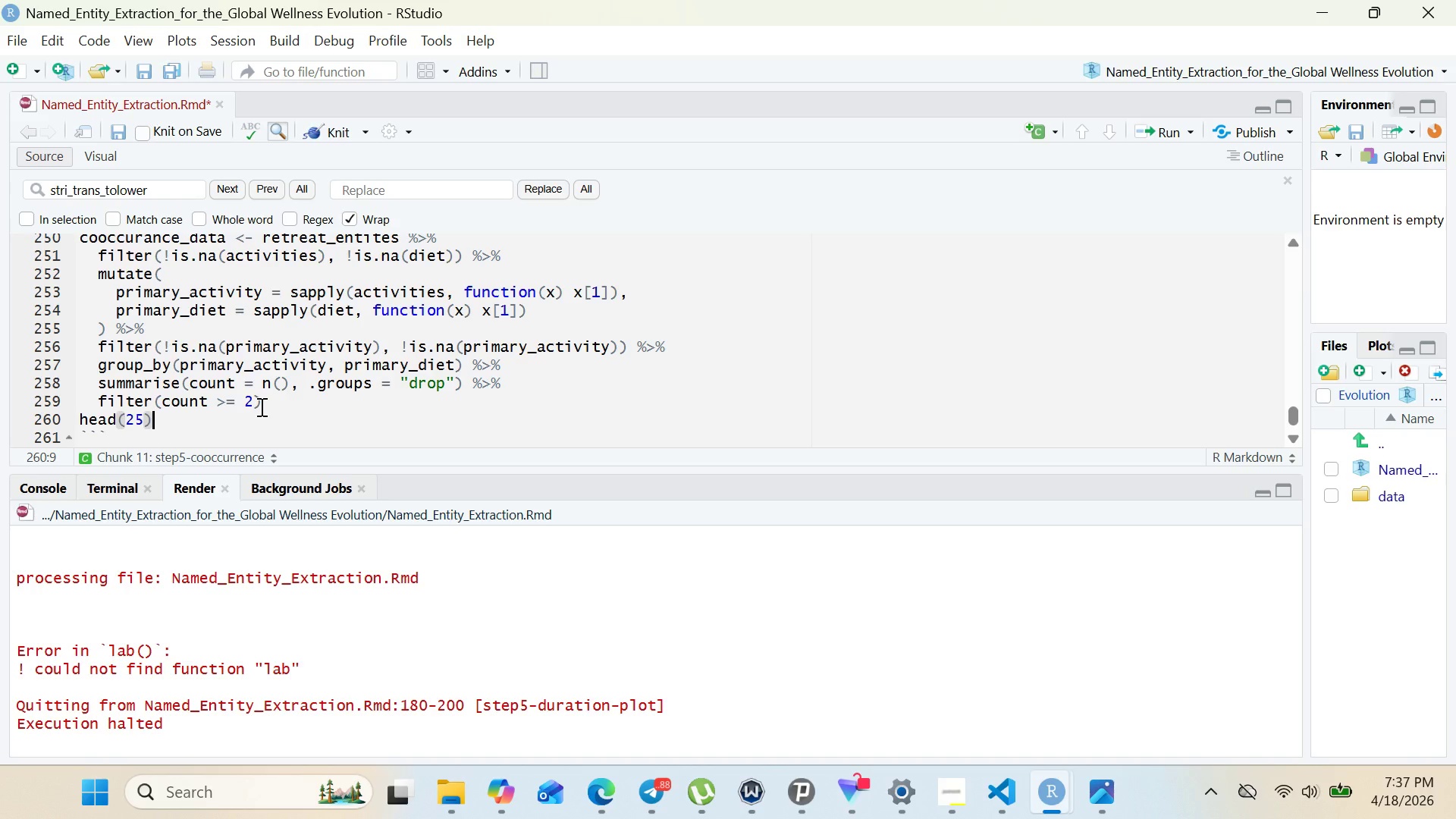 
key(Enter)
 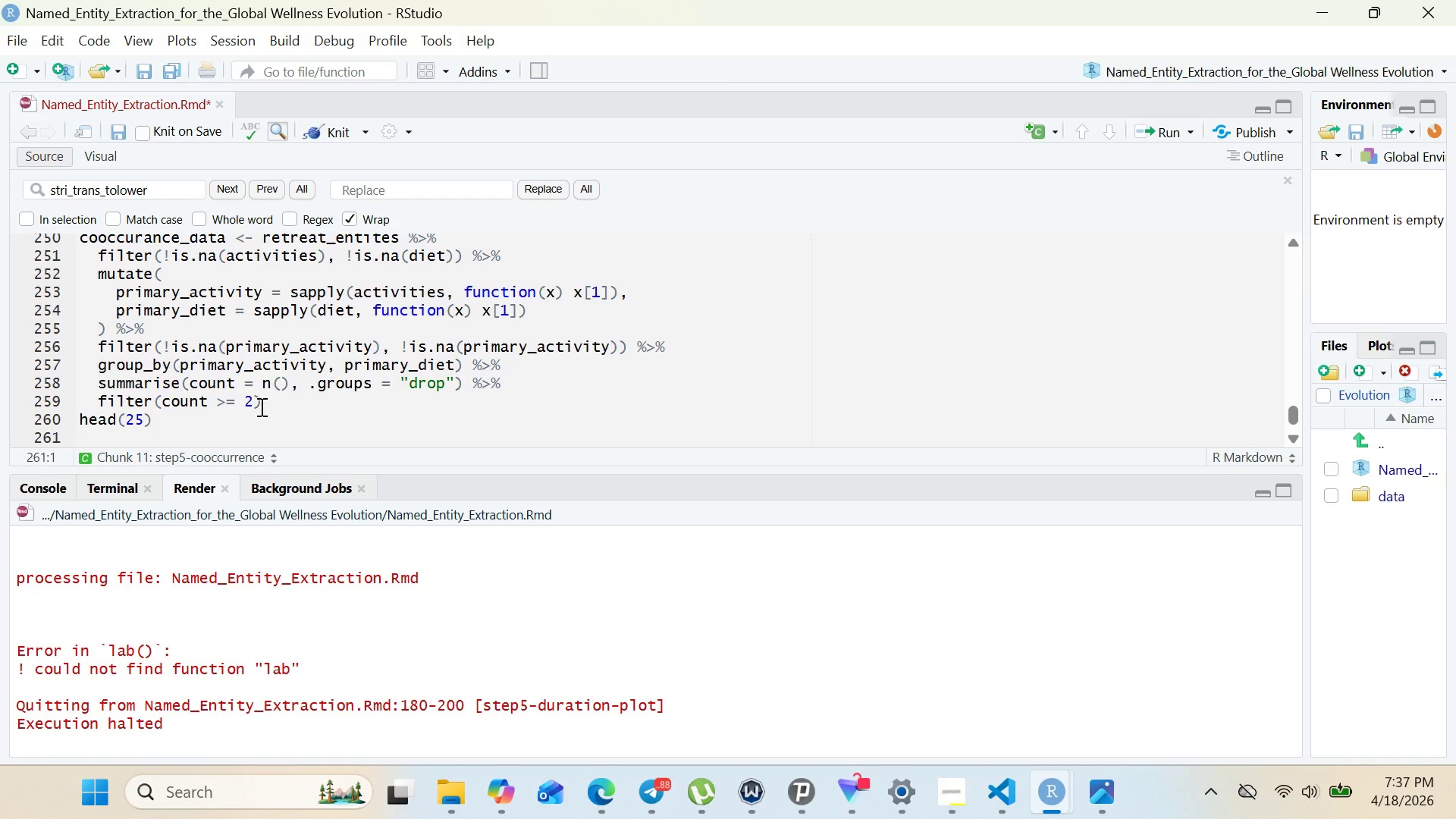 
key(Enter)
 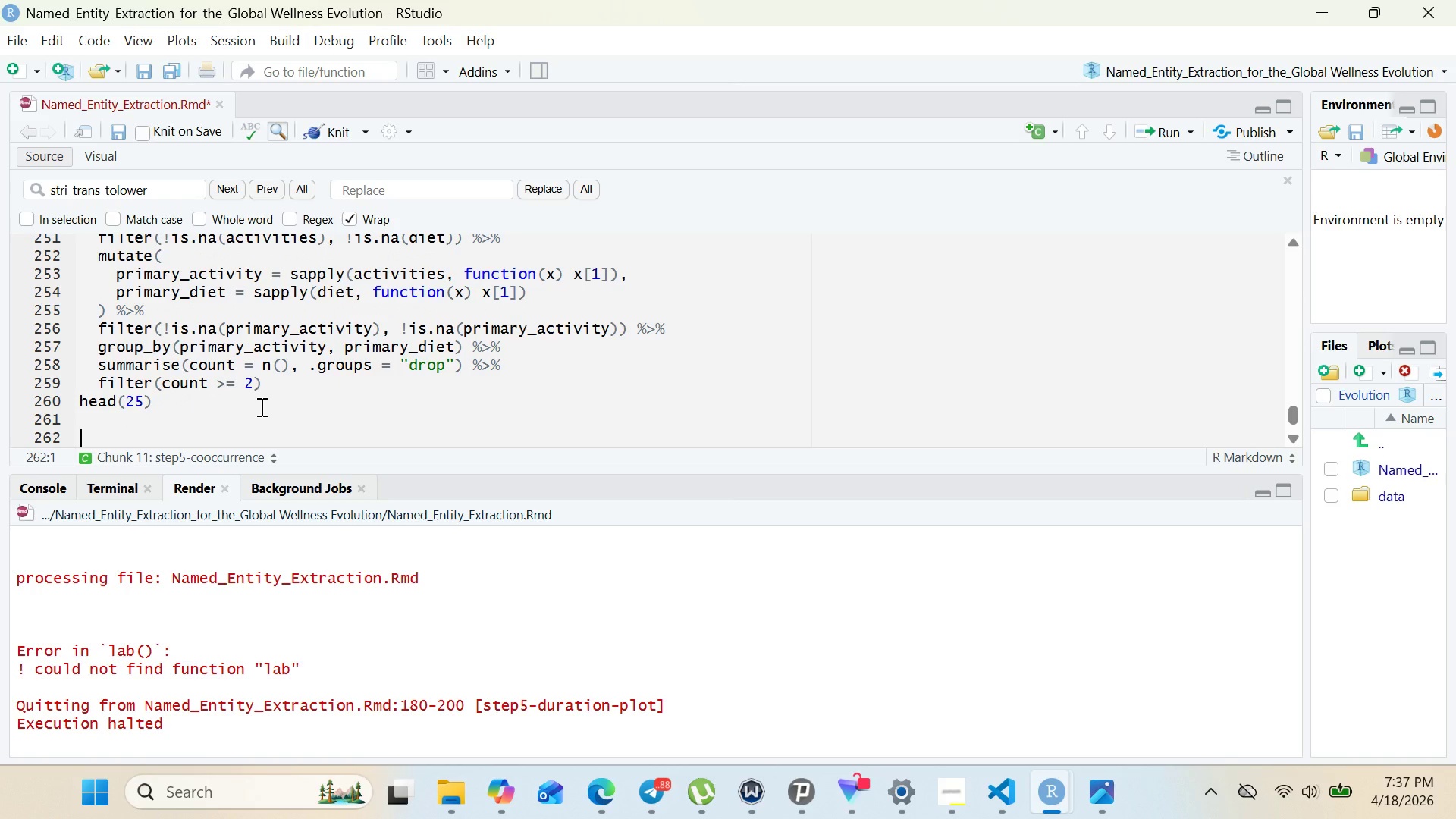 
key(Shift+3)
 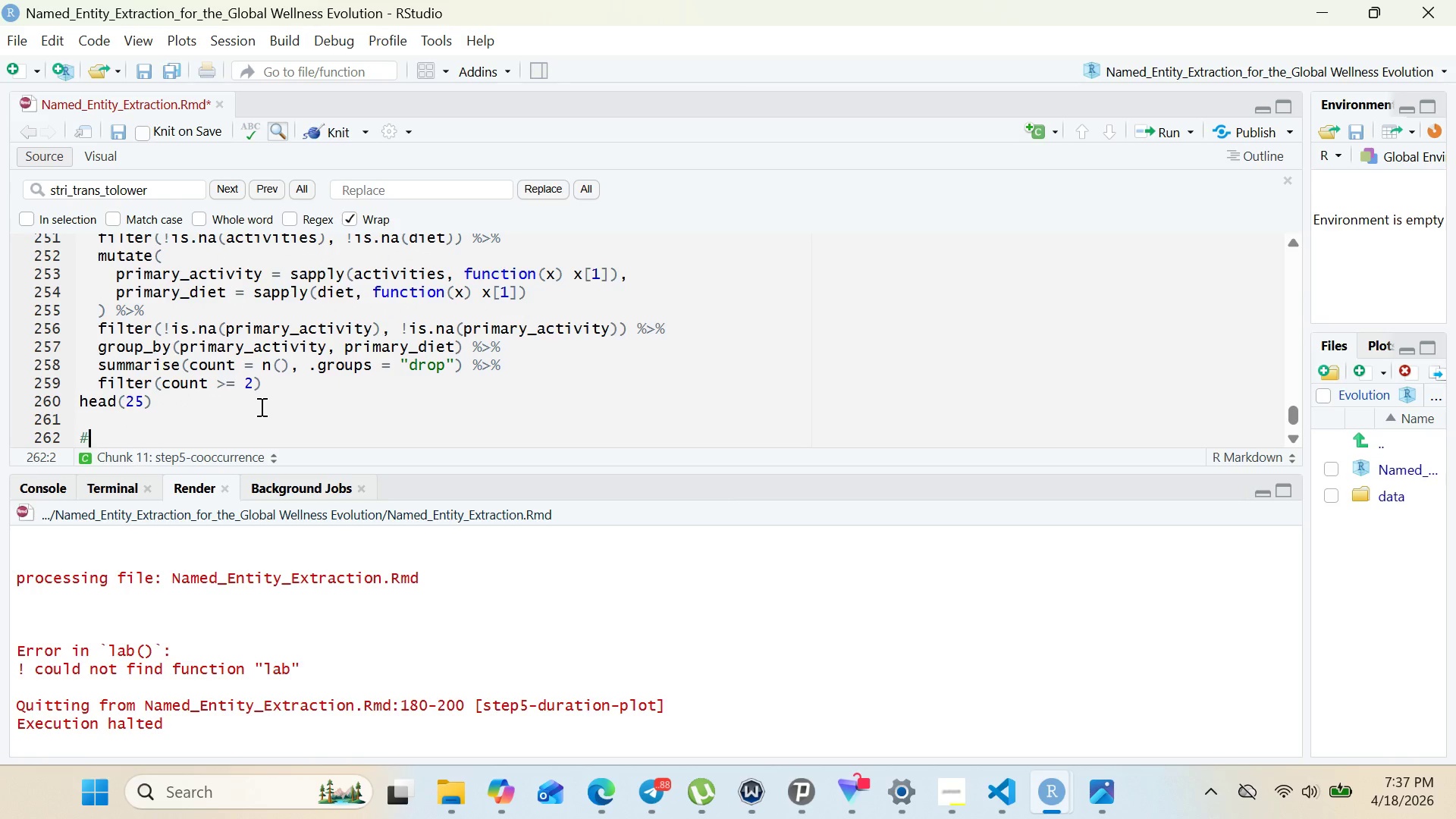 
wait(5.05)
 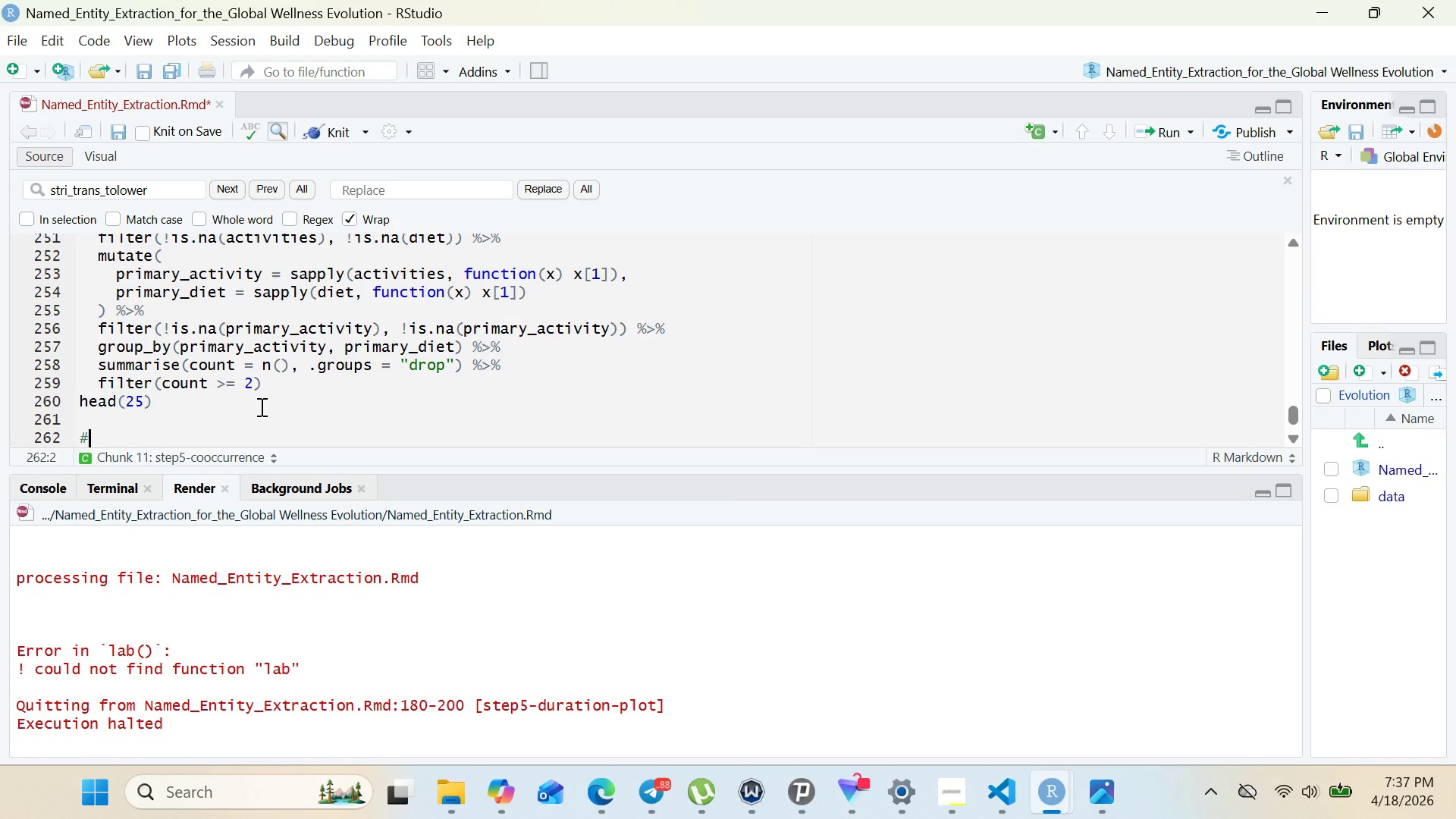 
type(create heatn)
key(Backspace)
type(map)
 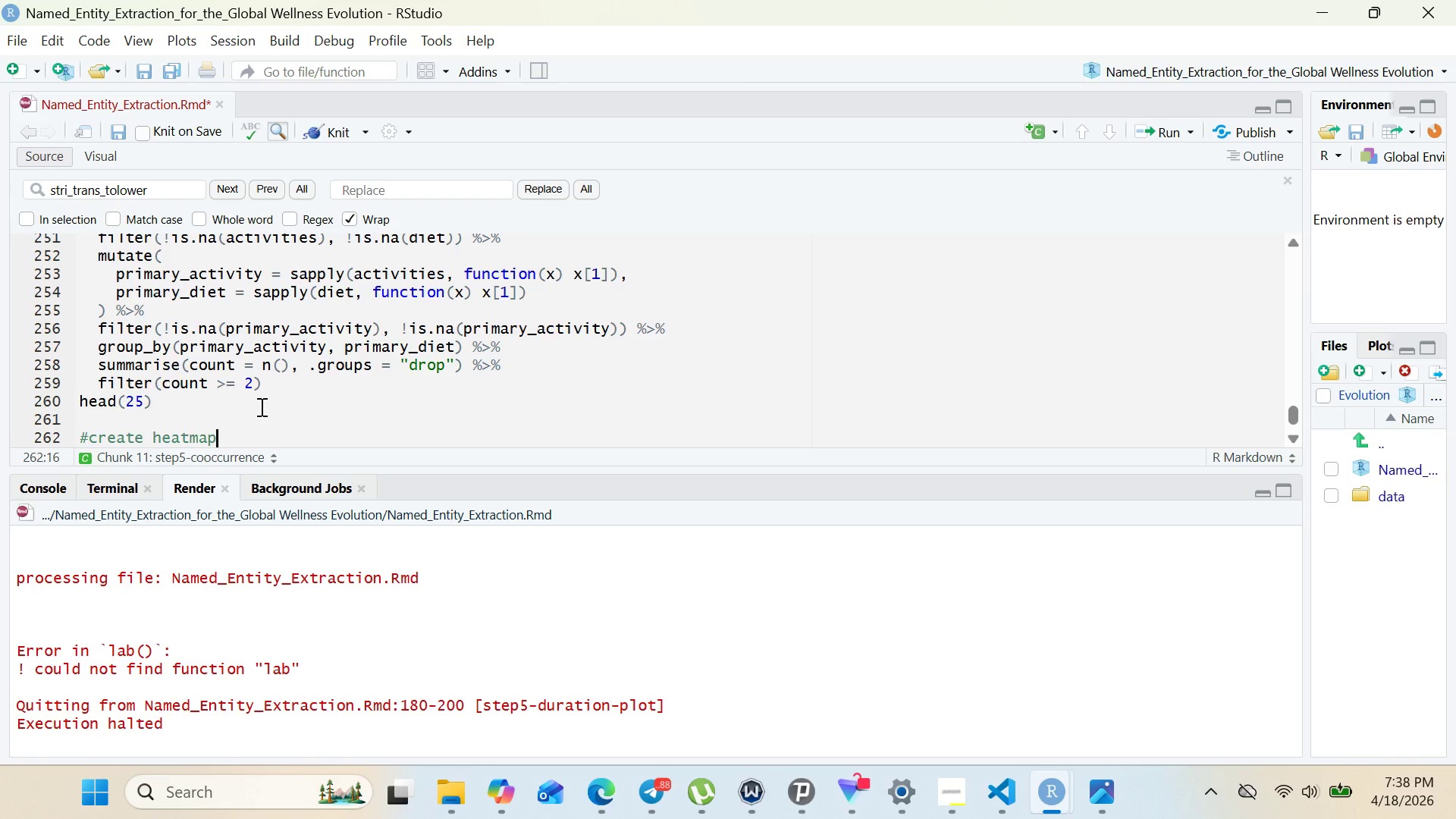 
key(Enter)
 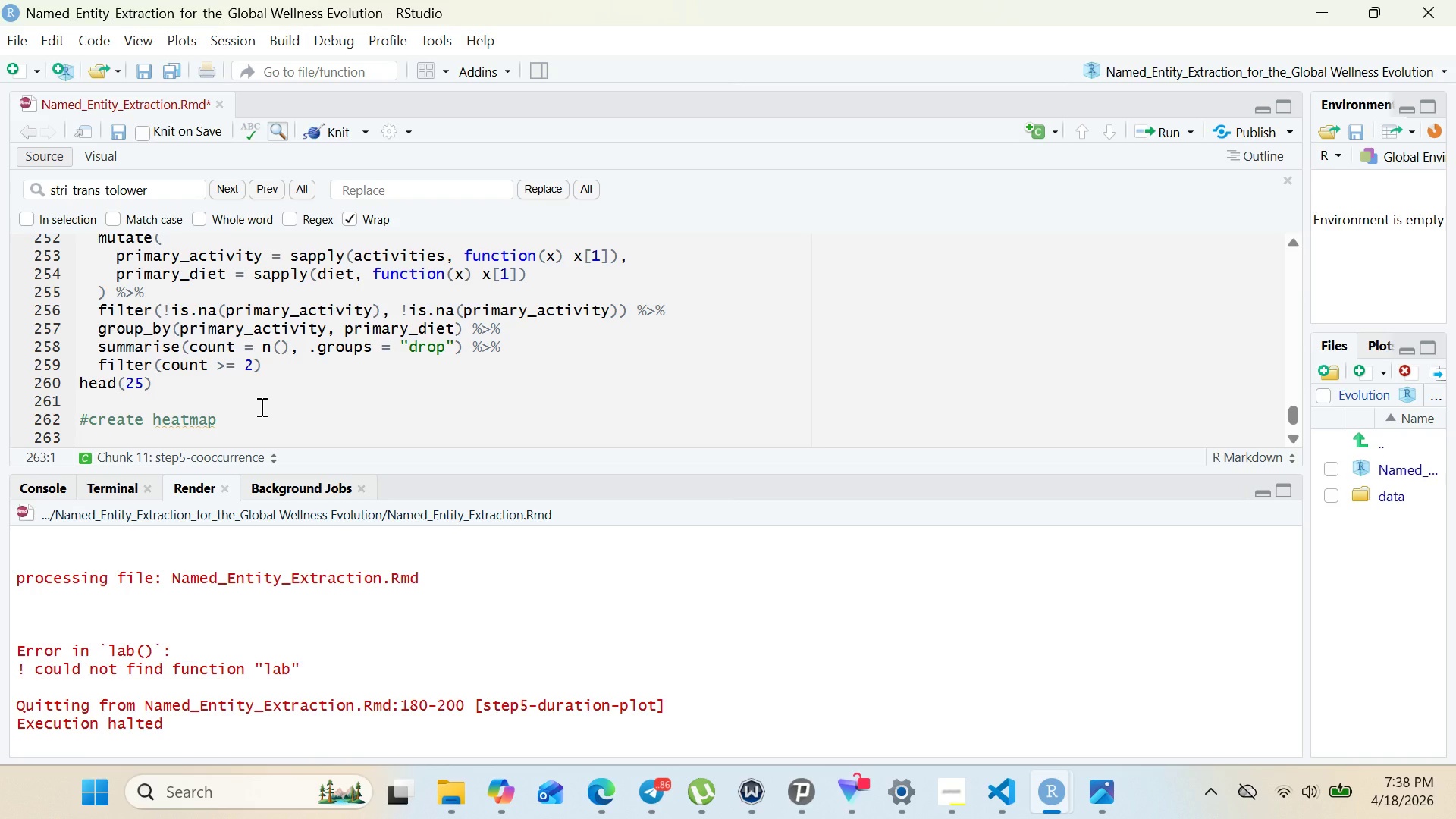 
wait(23.62)
 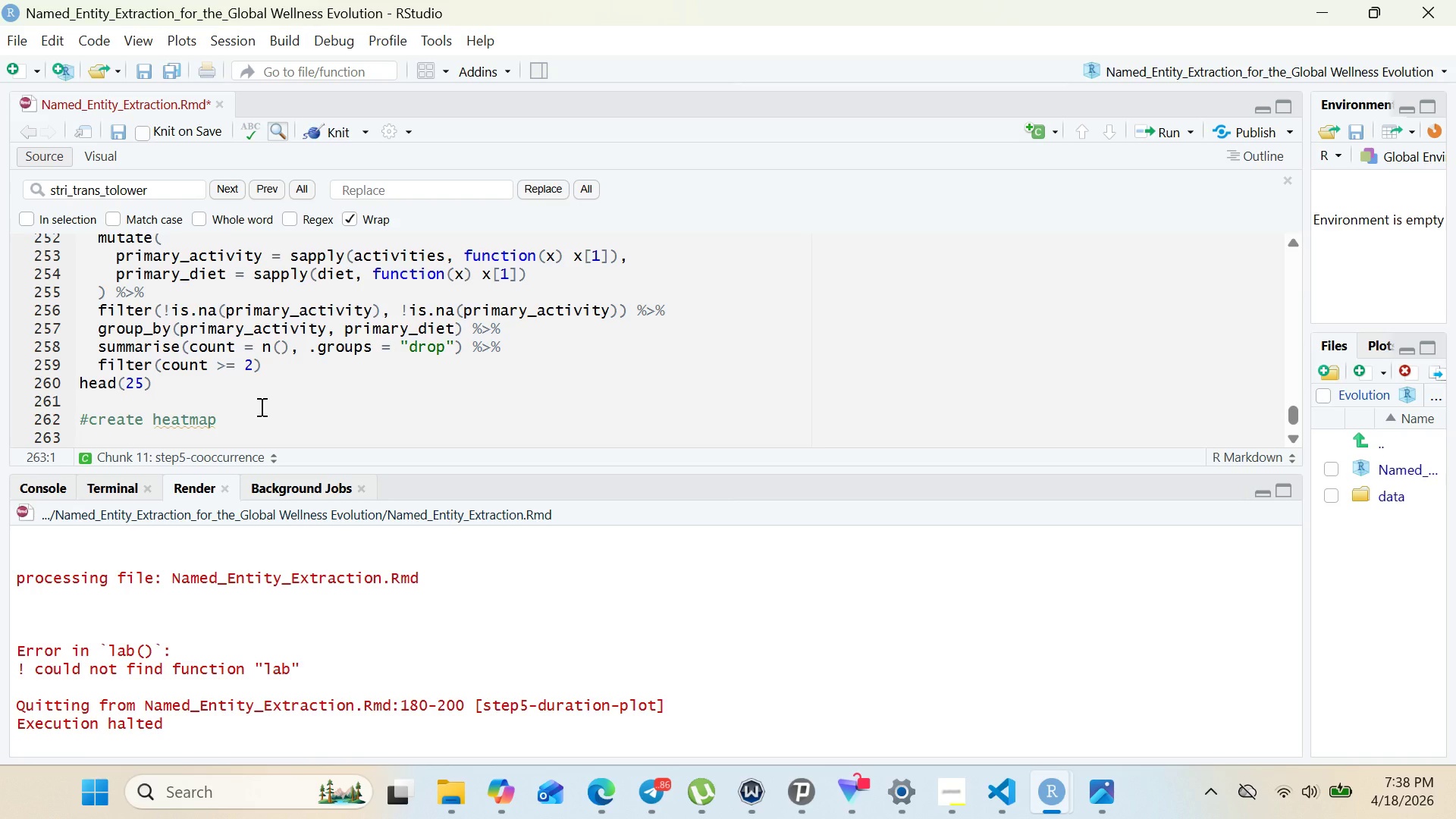 
type(het)
key(Backspace)
 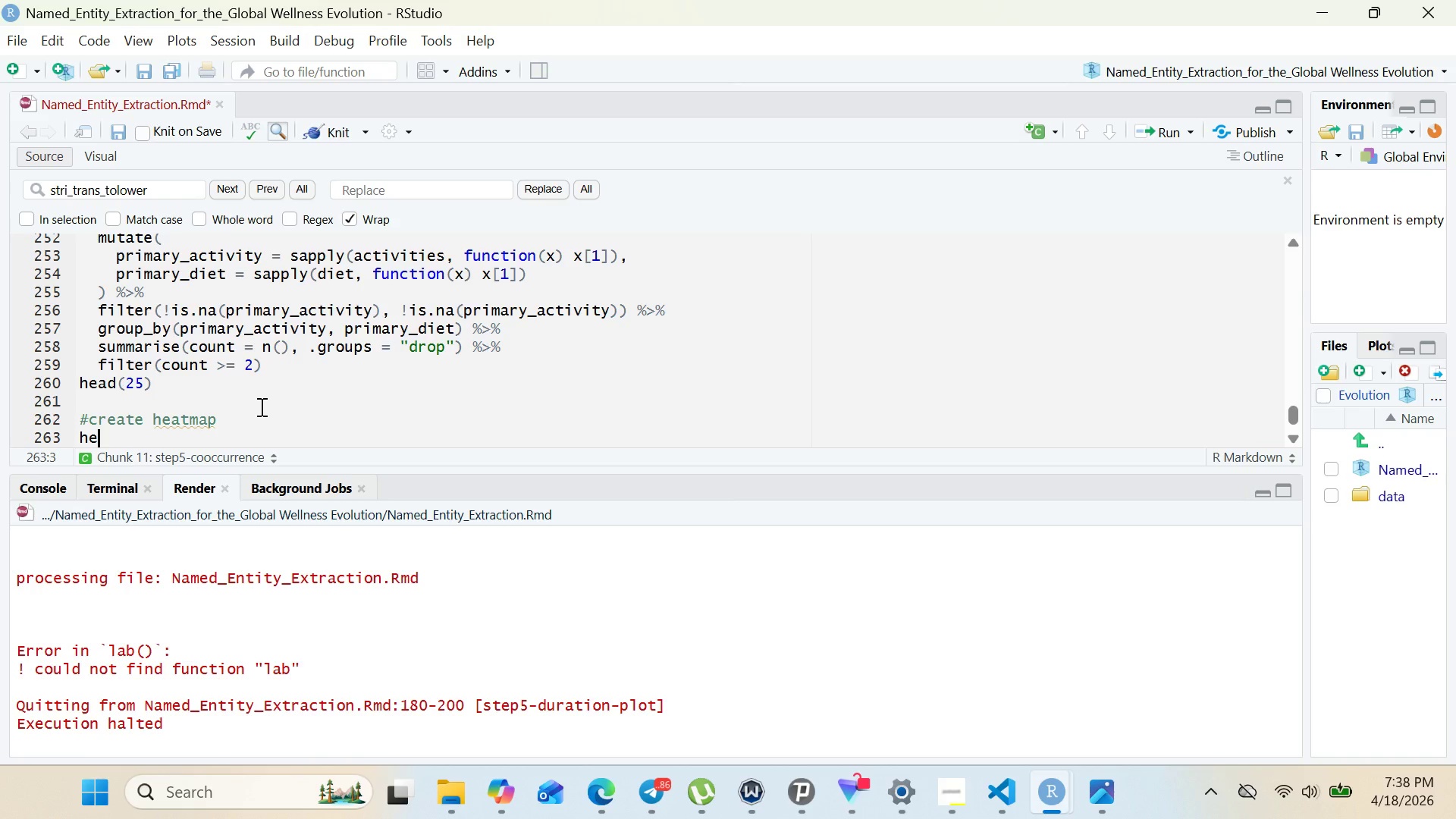 
wait(9.28)
 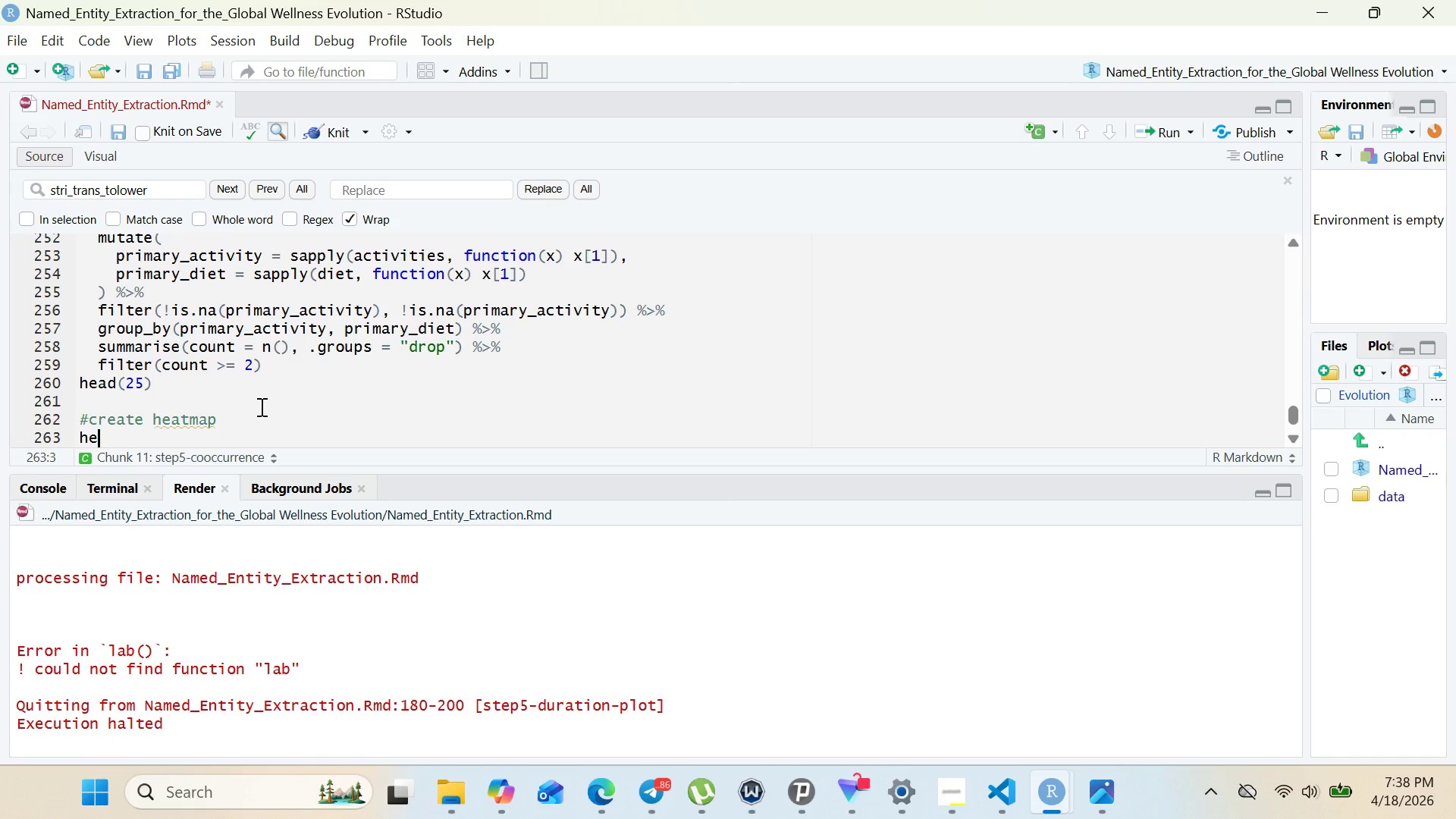 
type(at)
 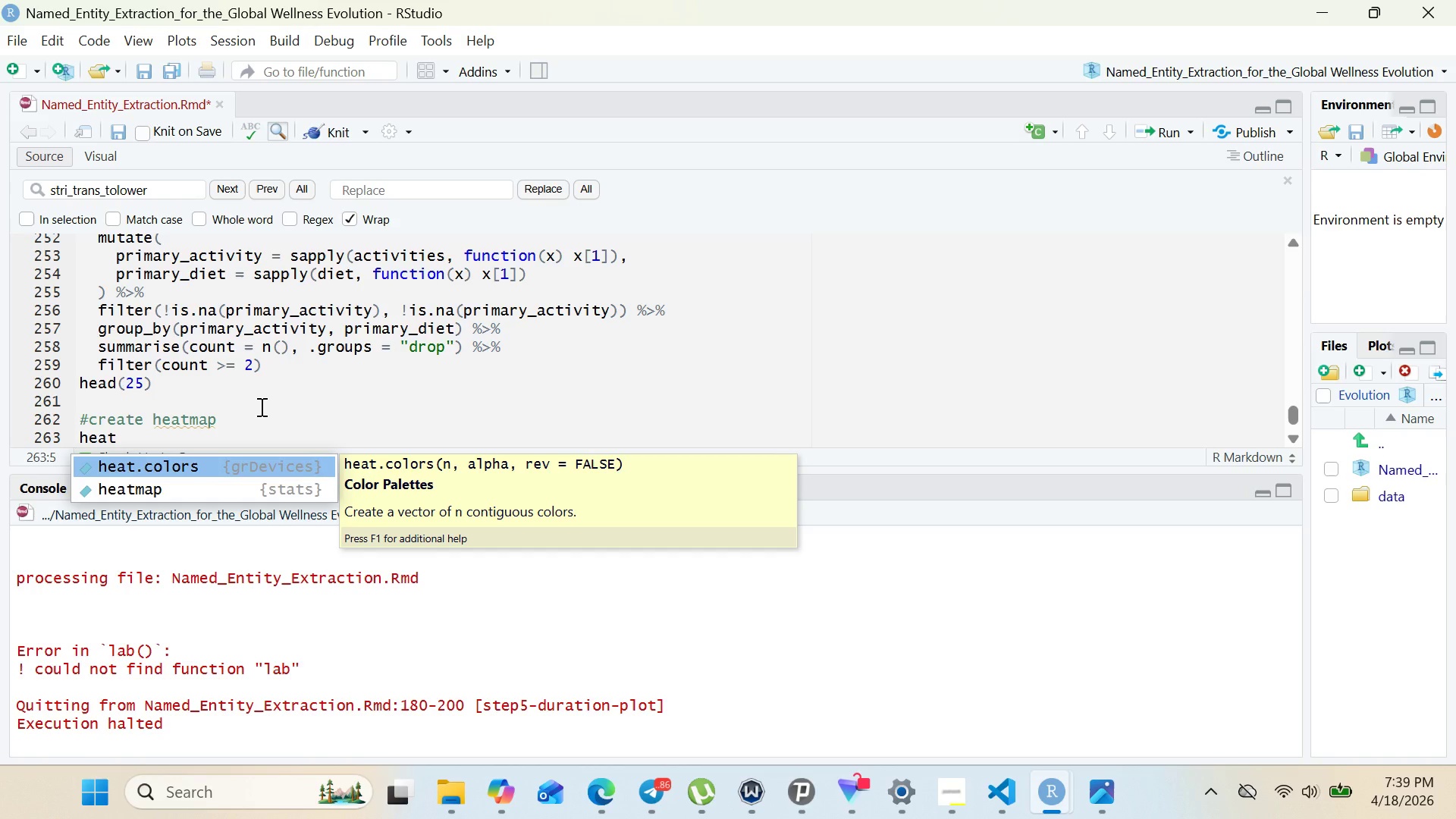 
wait(51.51)
 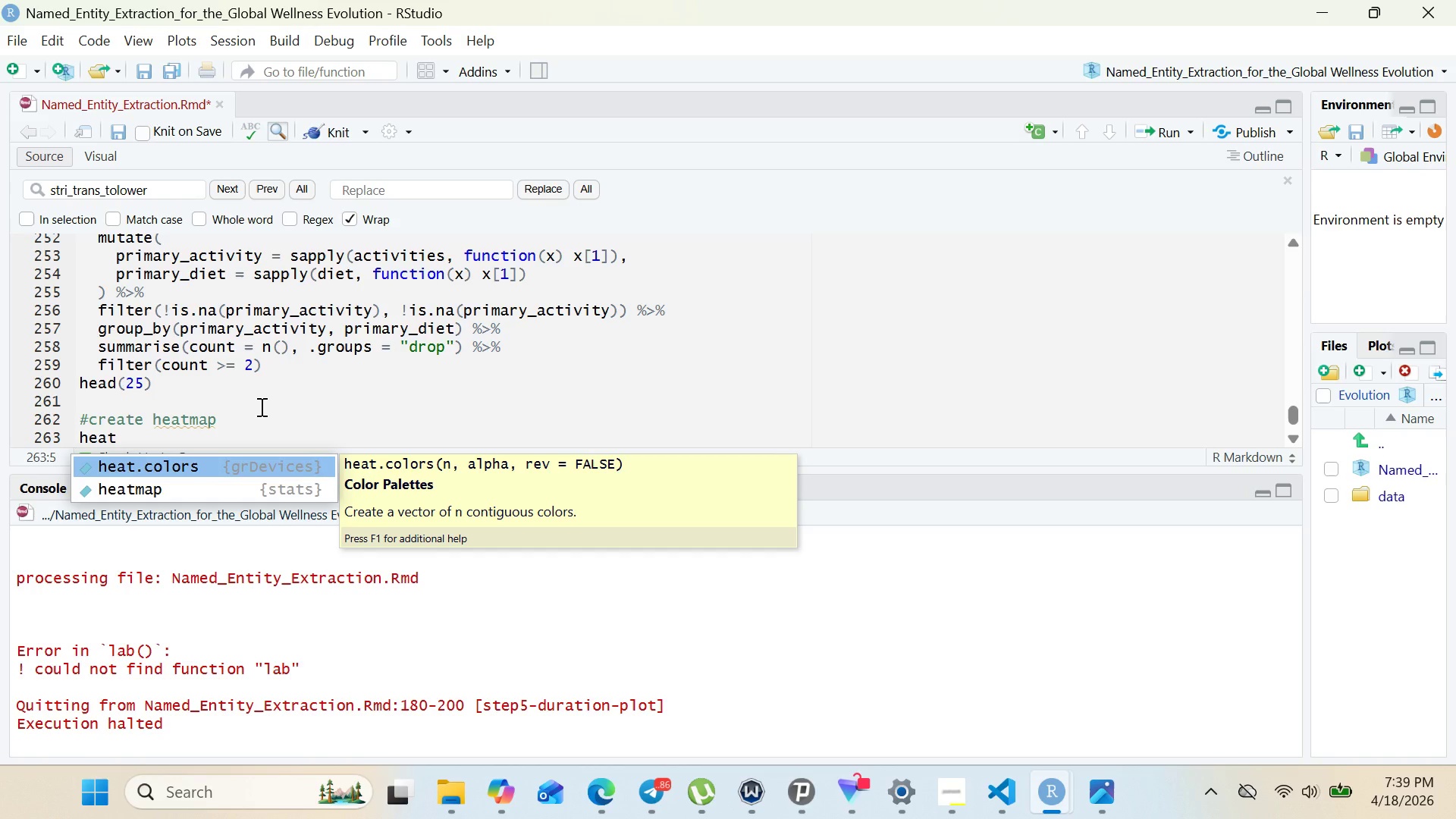 
type(map_)
 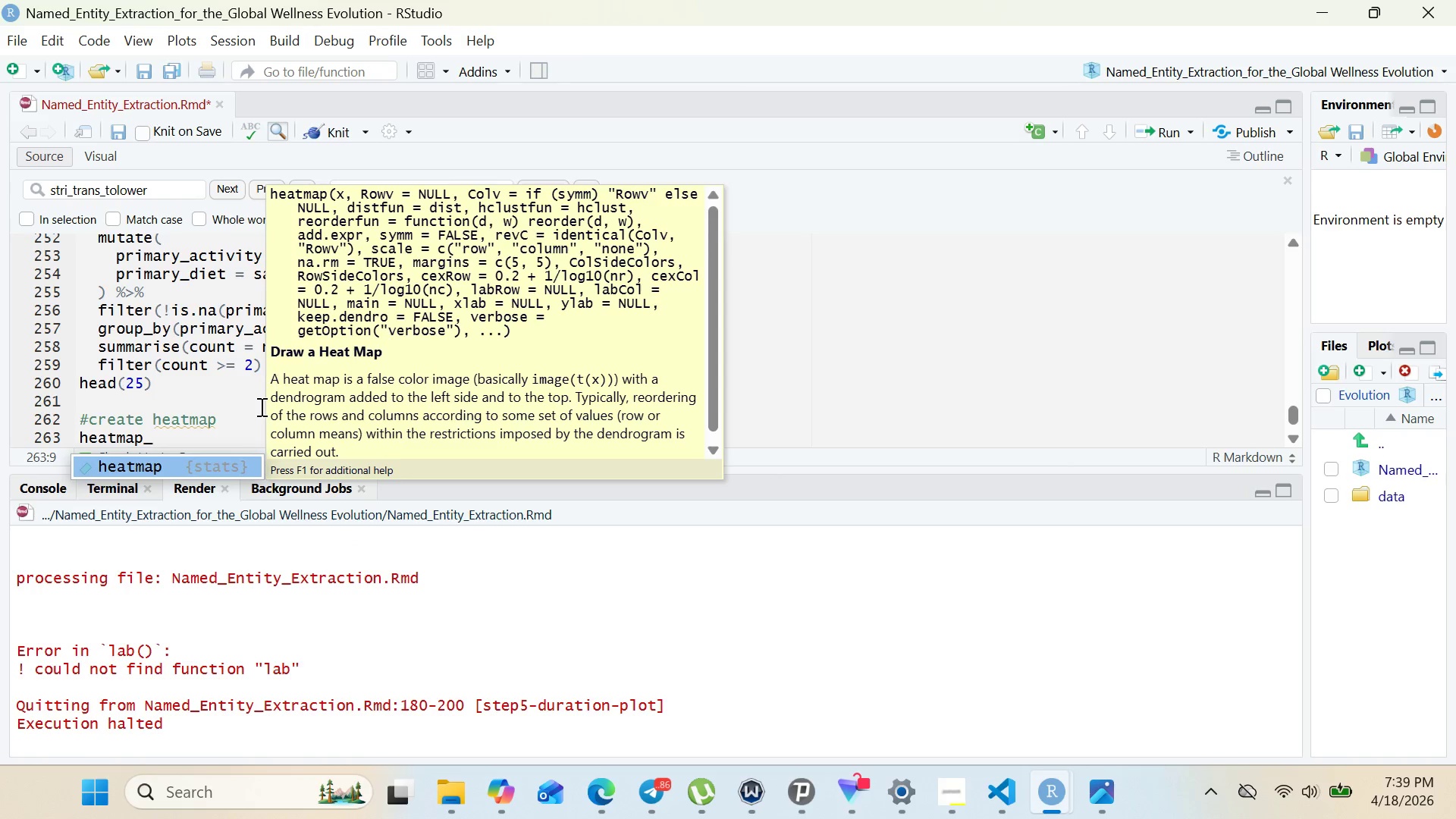 
wait(5.03)
 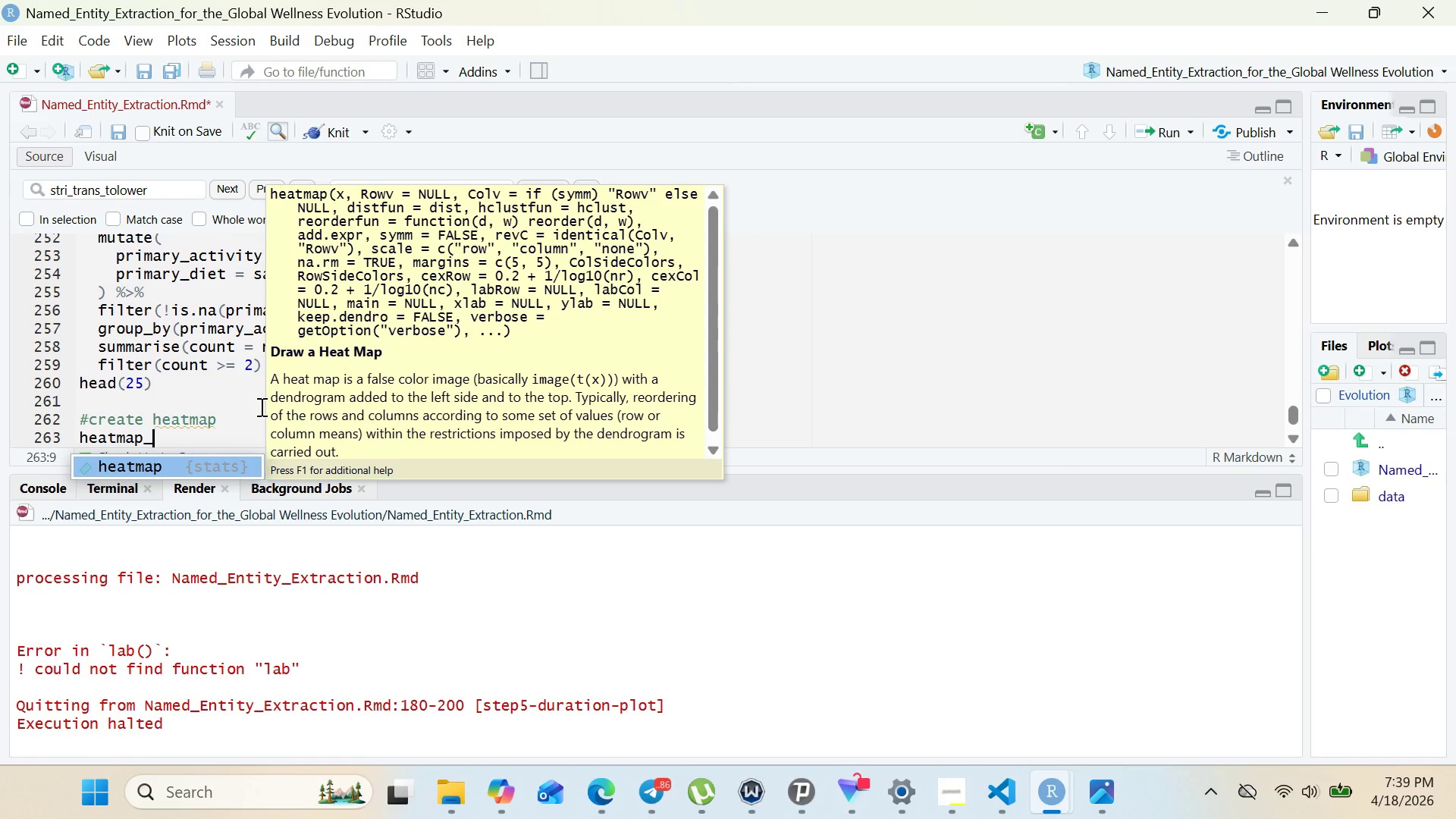 
type(PLOT <- ggplot(co)
 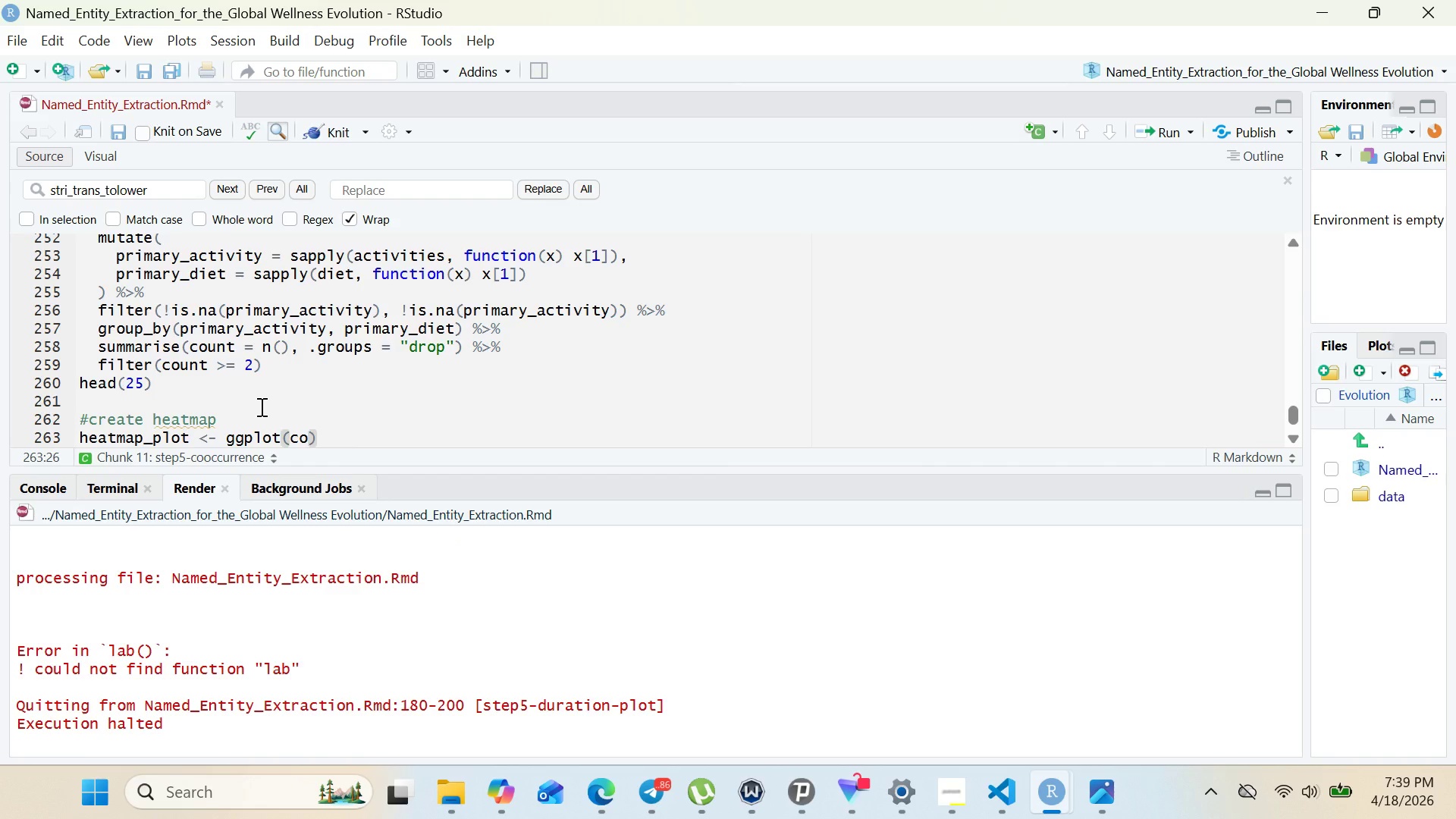 
key(C)
 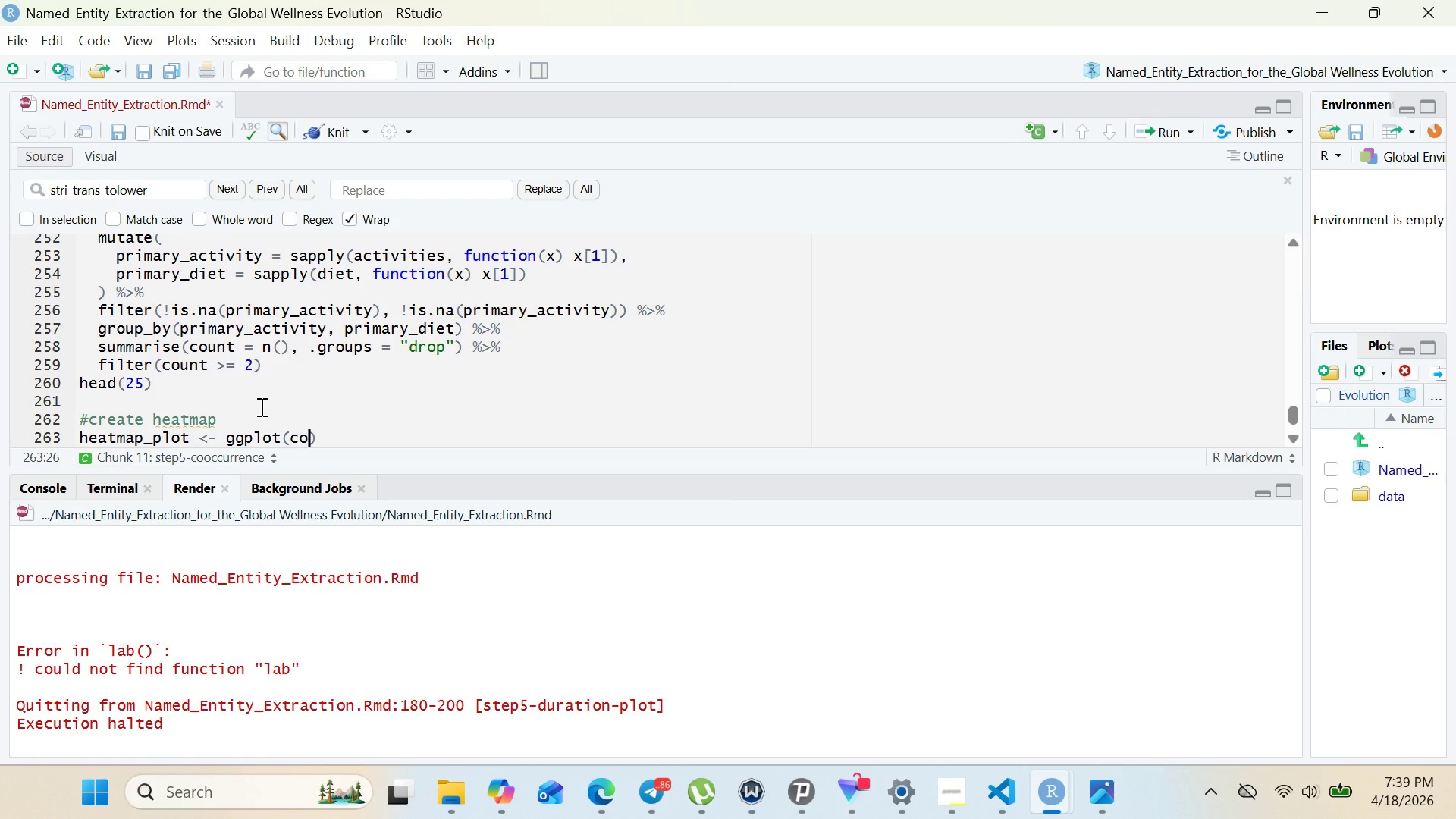 
key(Backspace)
 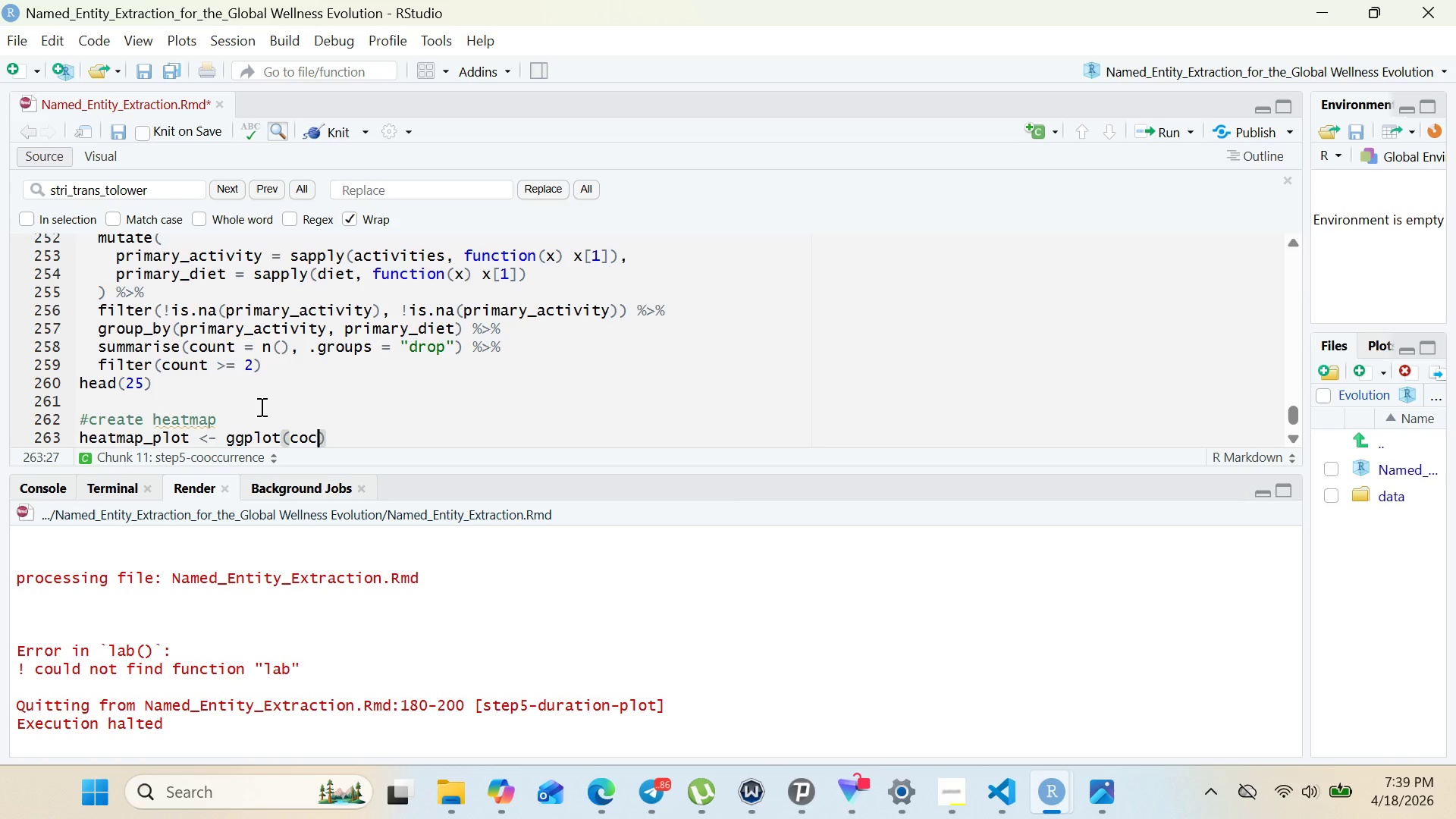 
key(C)
 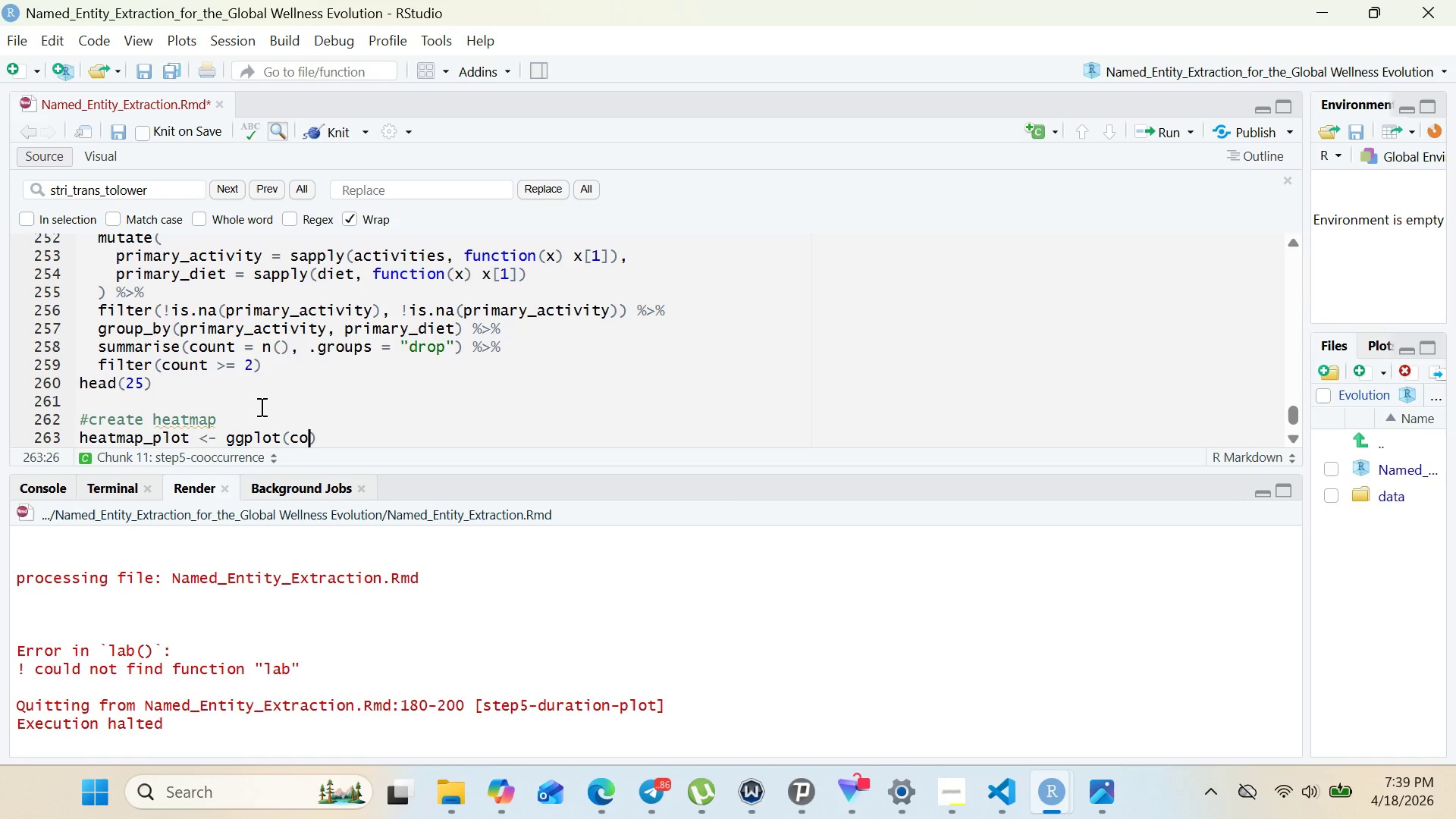 
key(Backspace)
 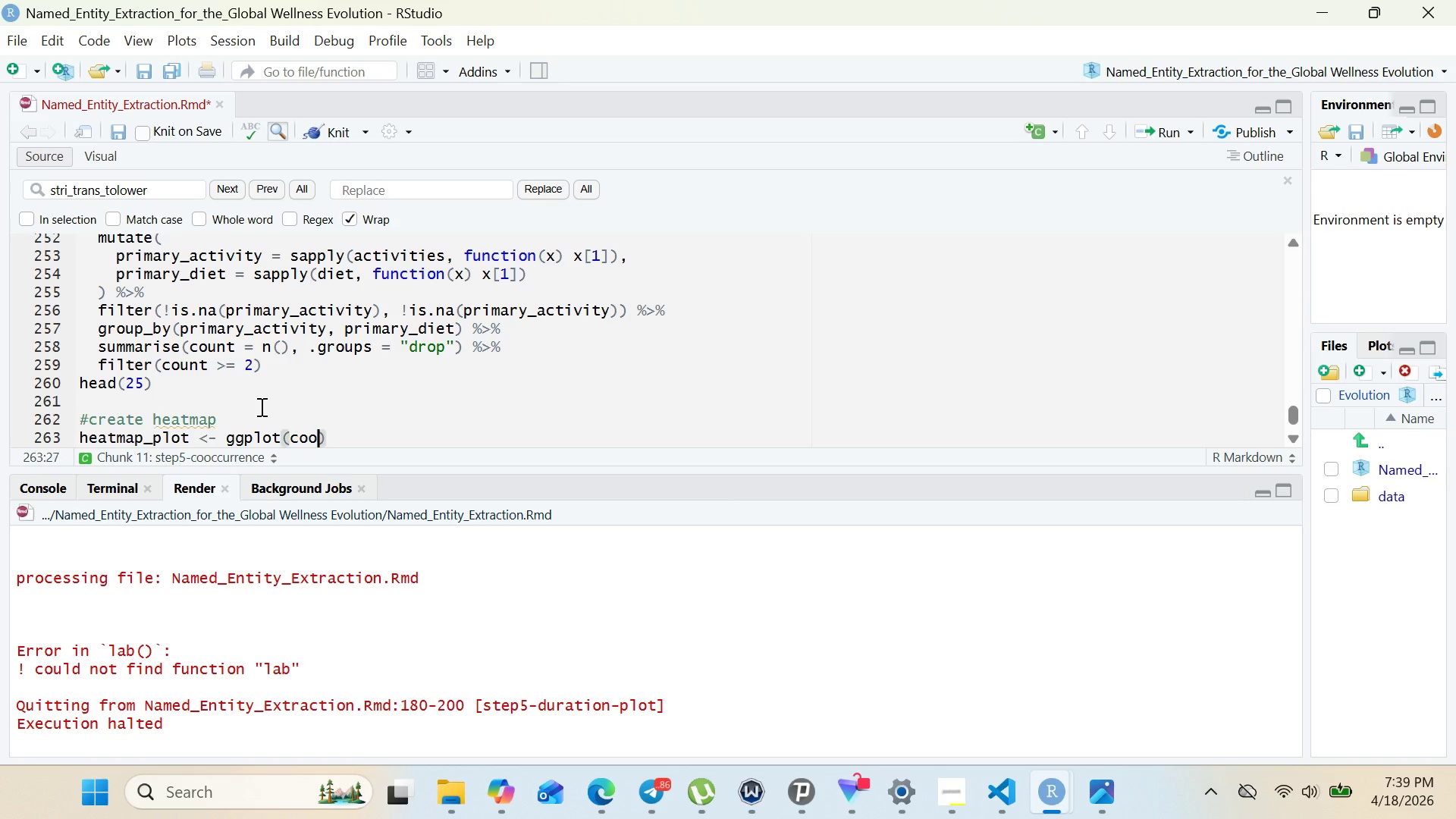 
key(O)
 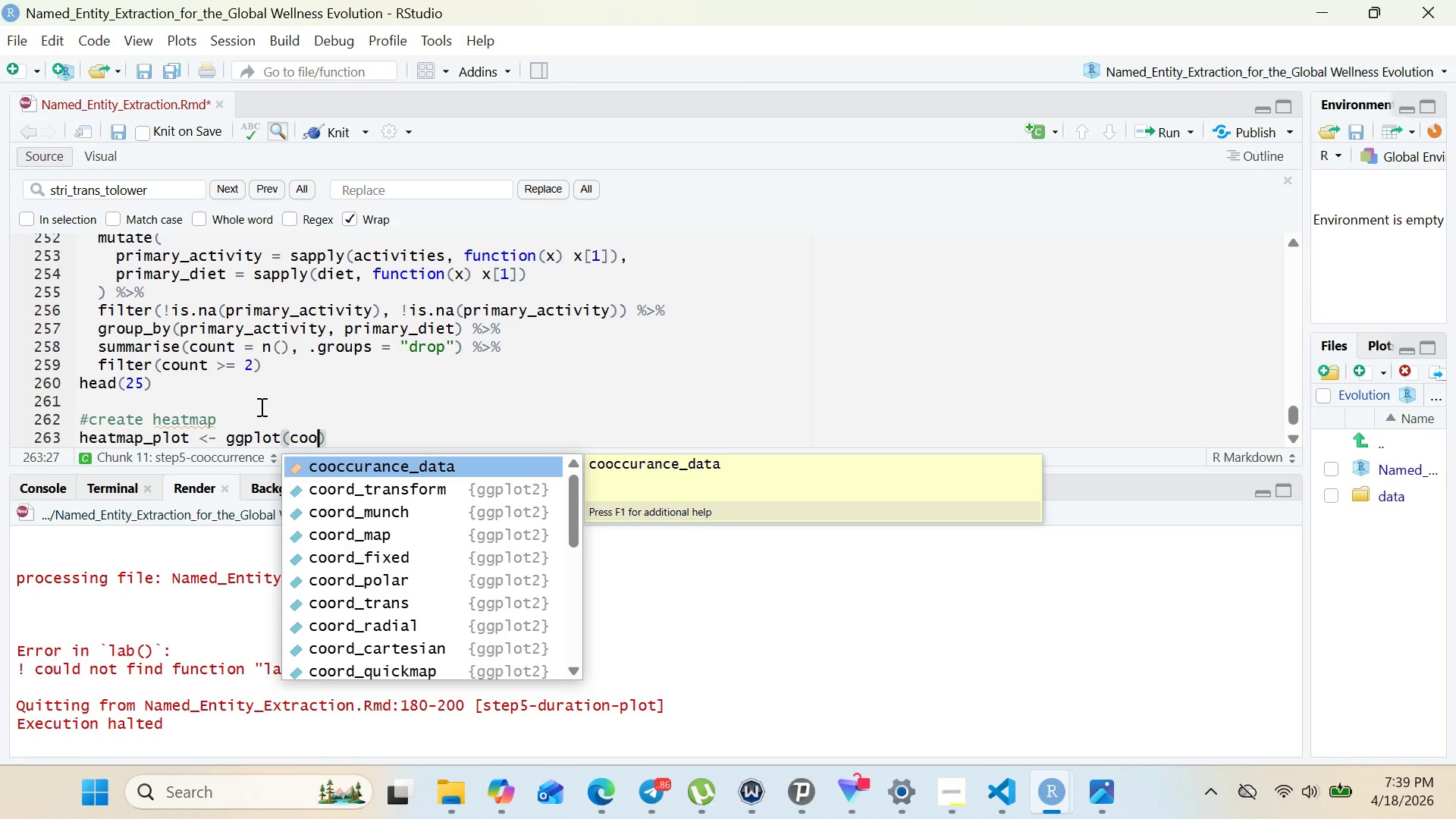 
key(Enter)
 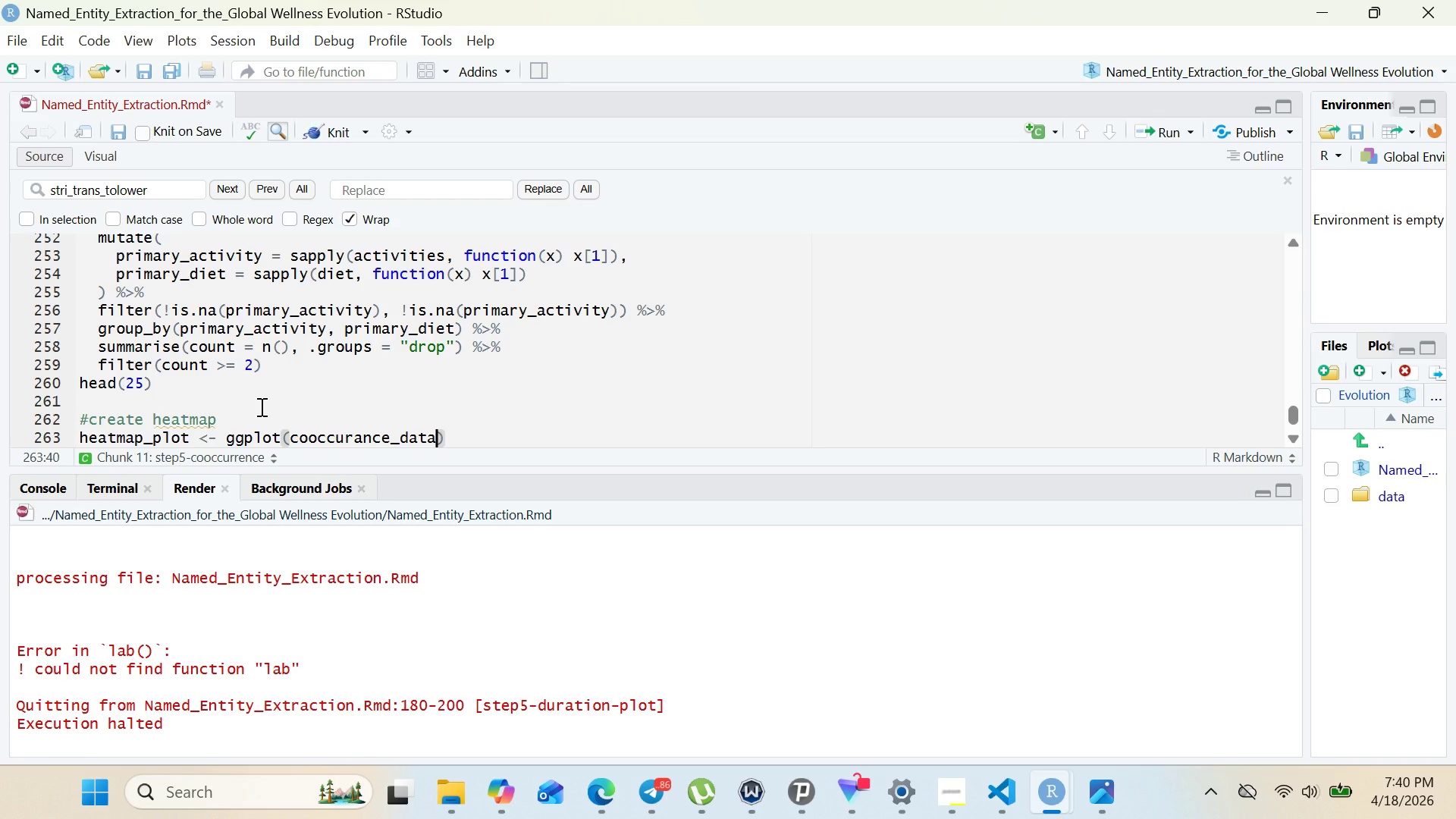 
key(Comma)
 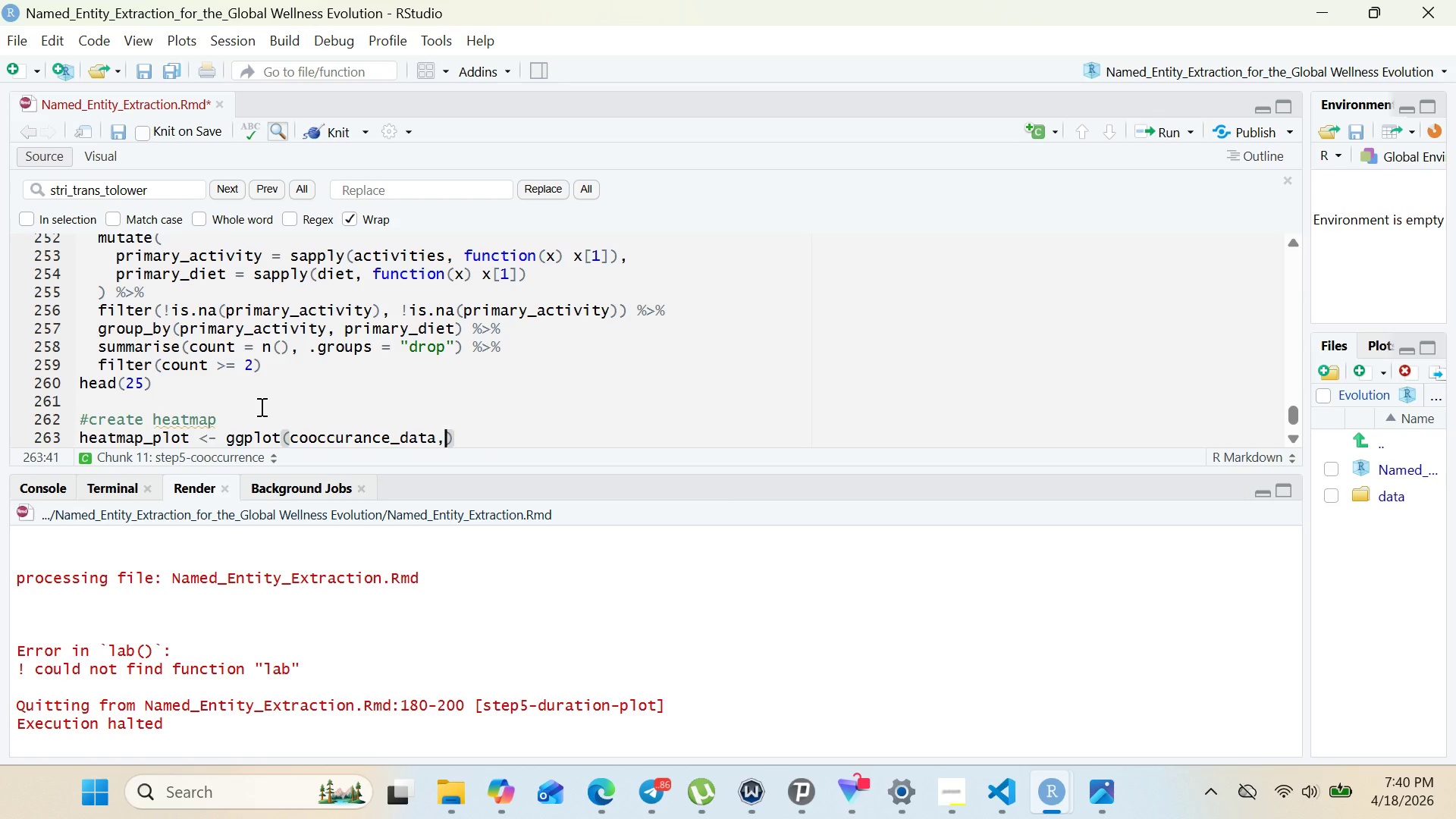 
wait(8.78)
 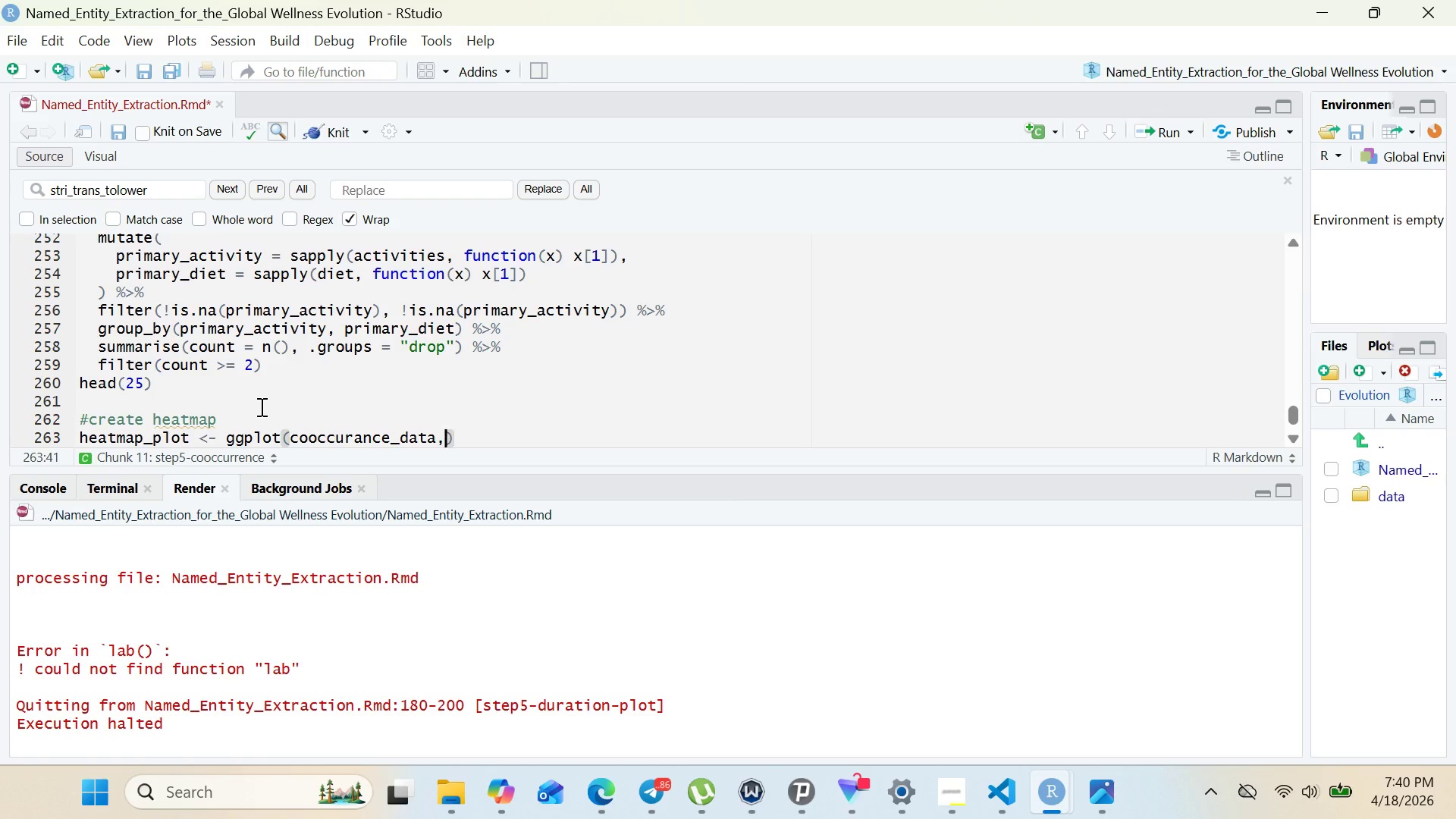 
type( aes(x = primary_diet)
 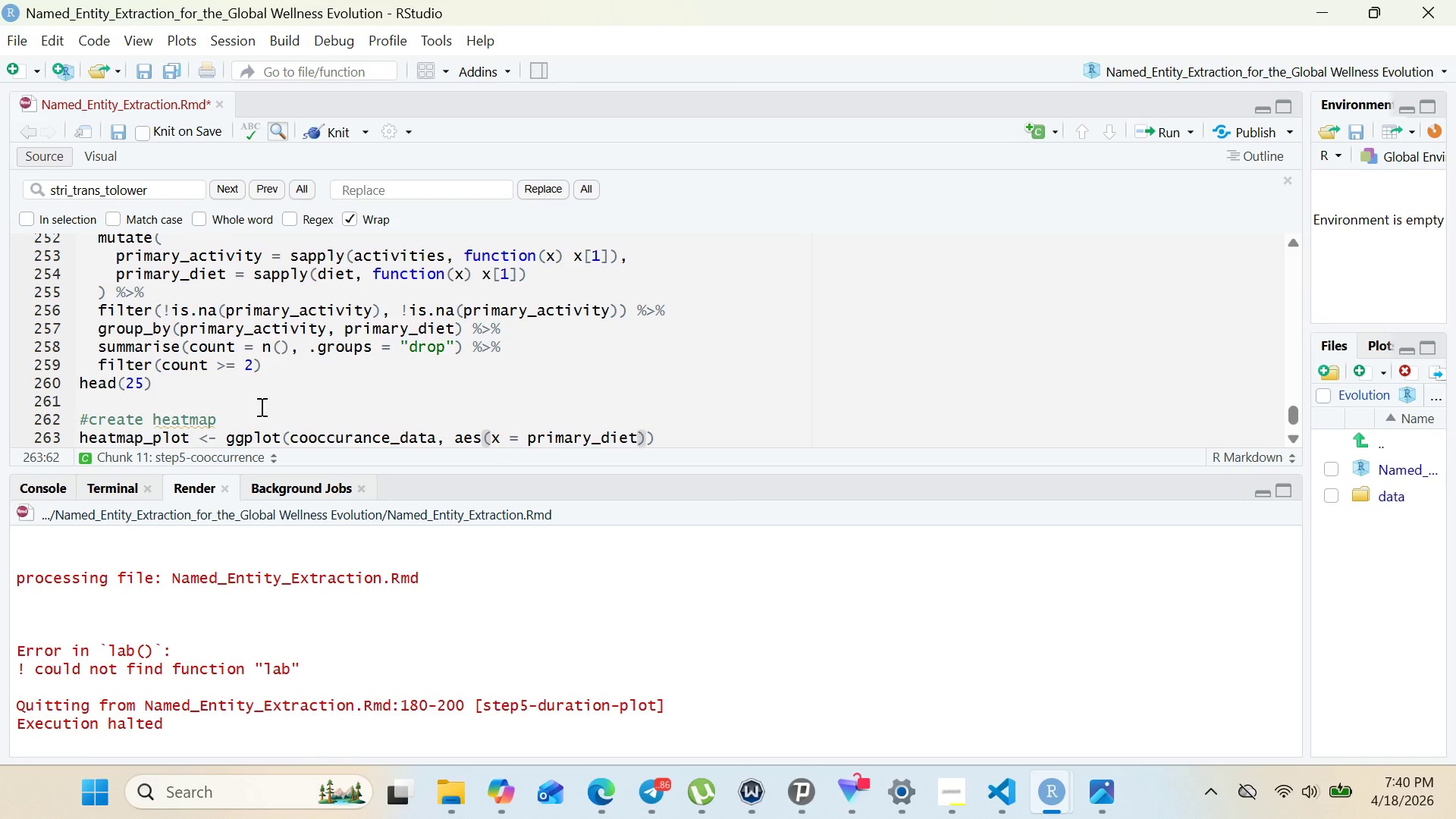 
wait(16.88)
 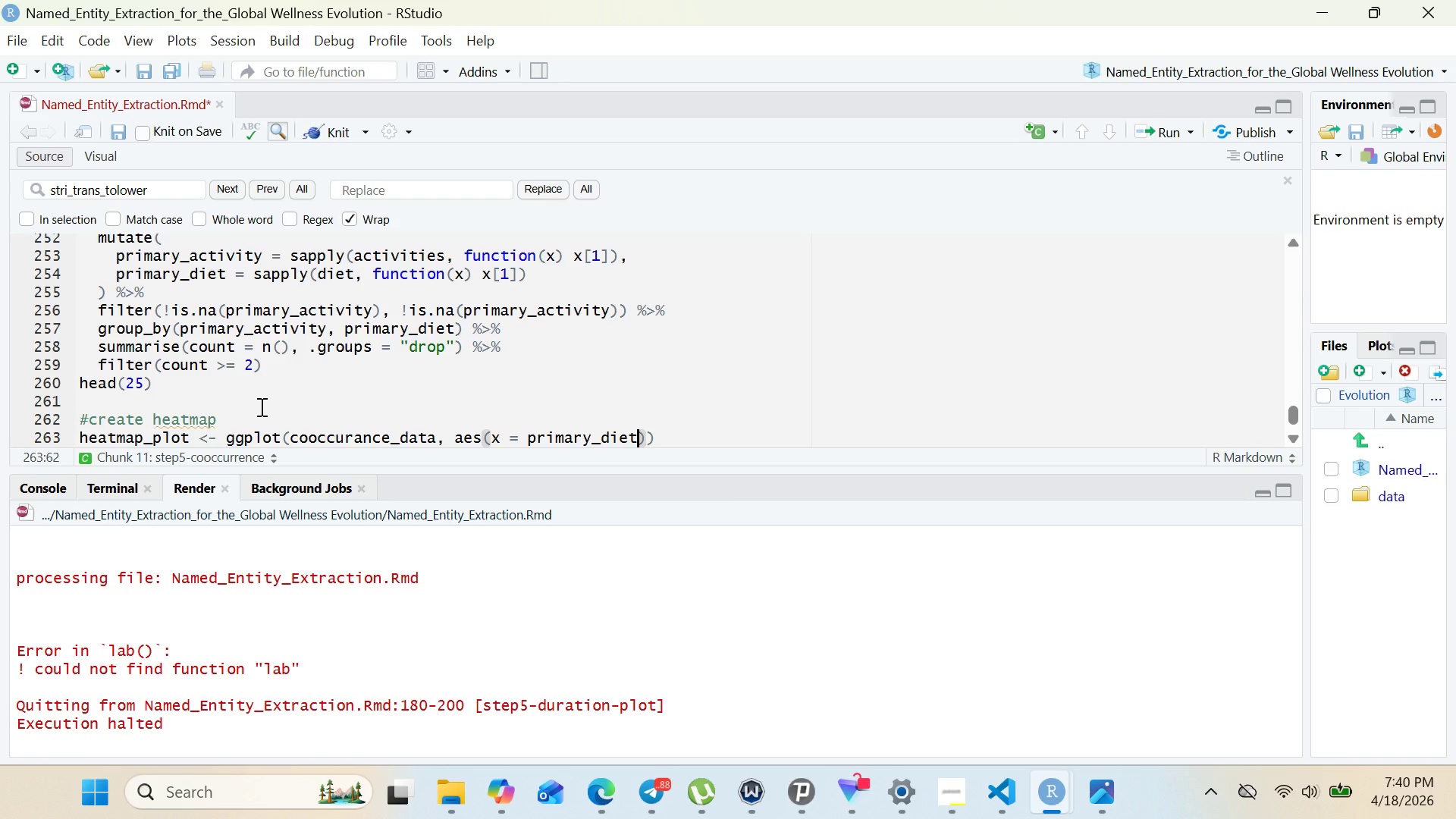 
type(, y = primary_acti)
 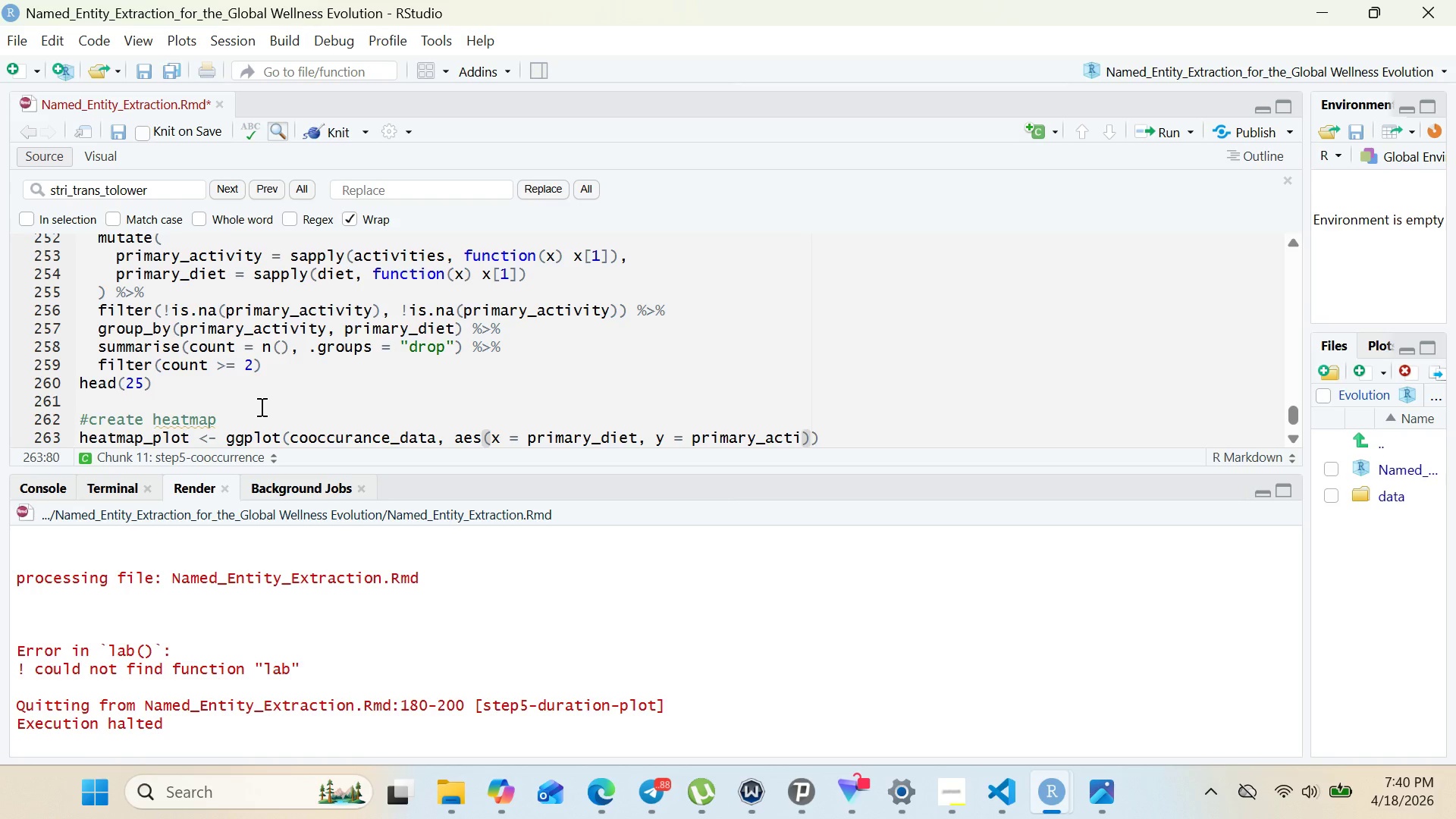 
wait(7.2)
 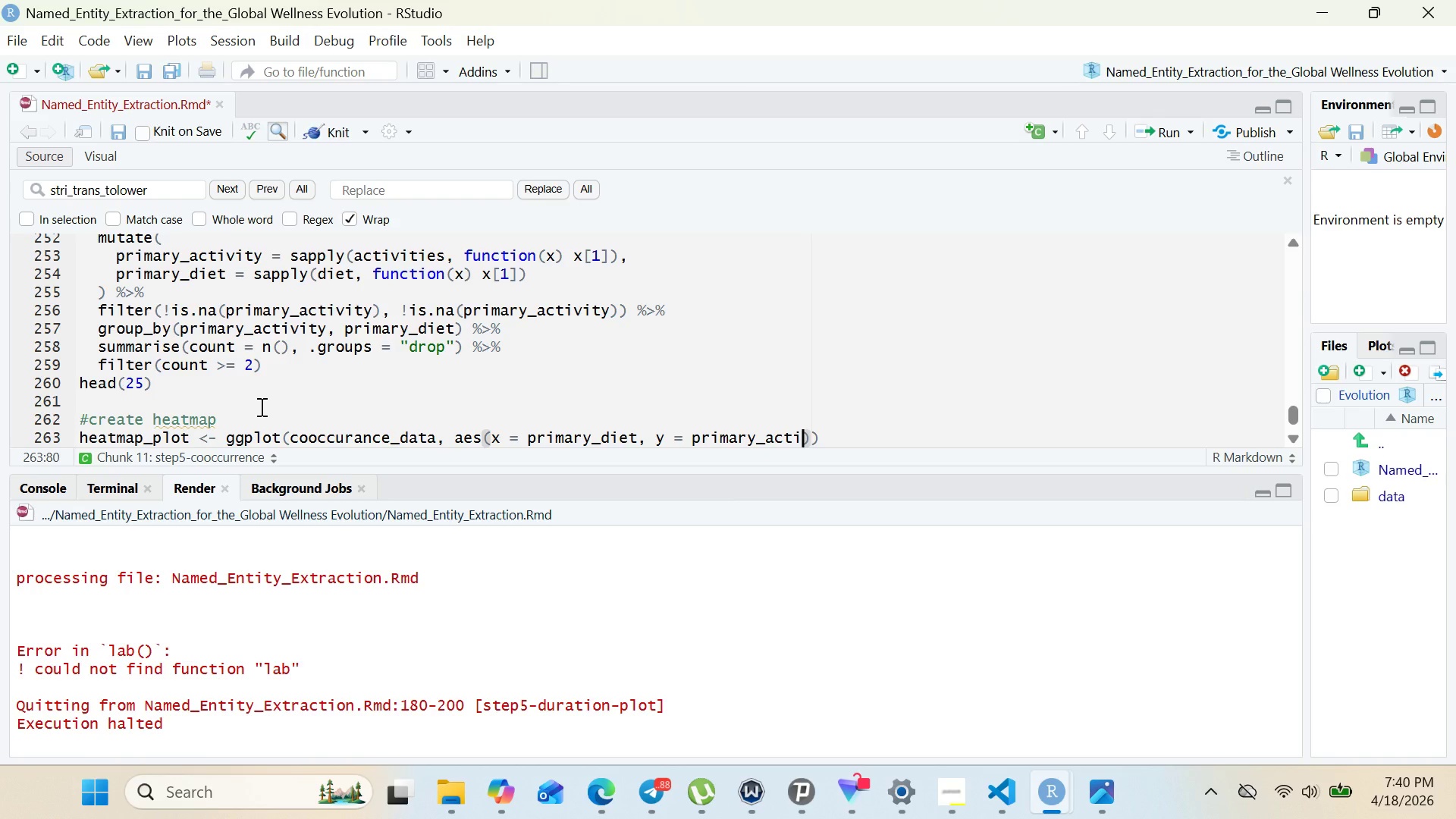 
type(vity, fill = count)
 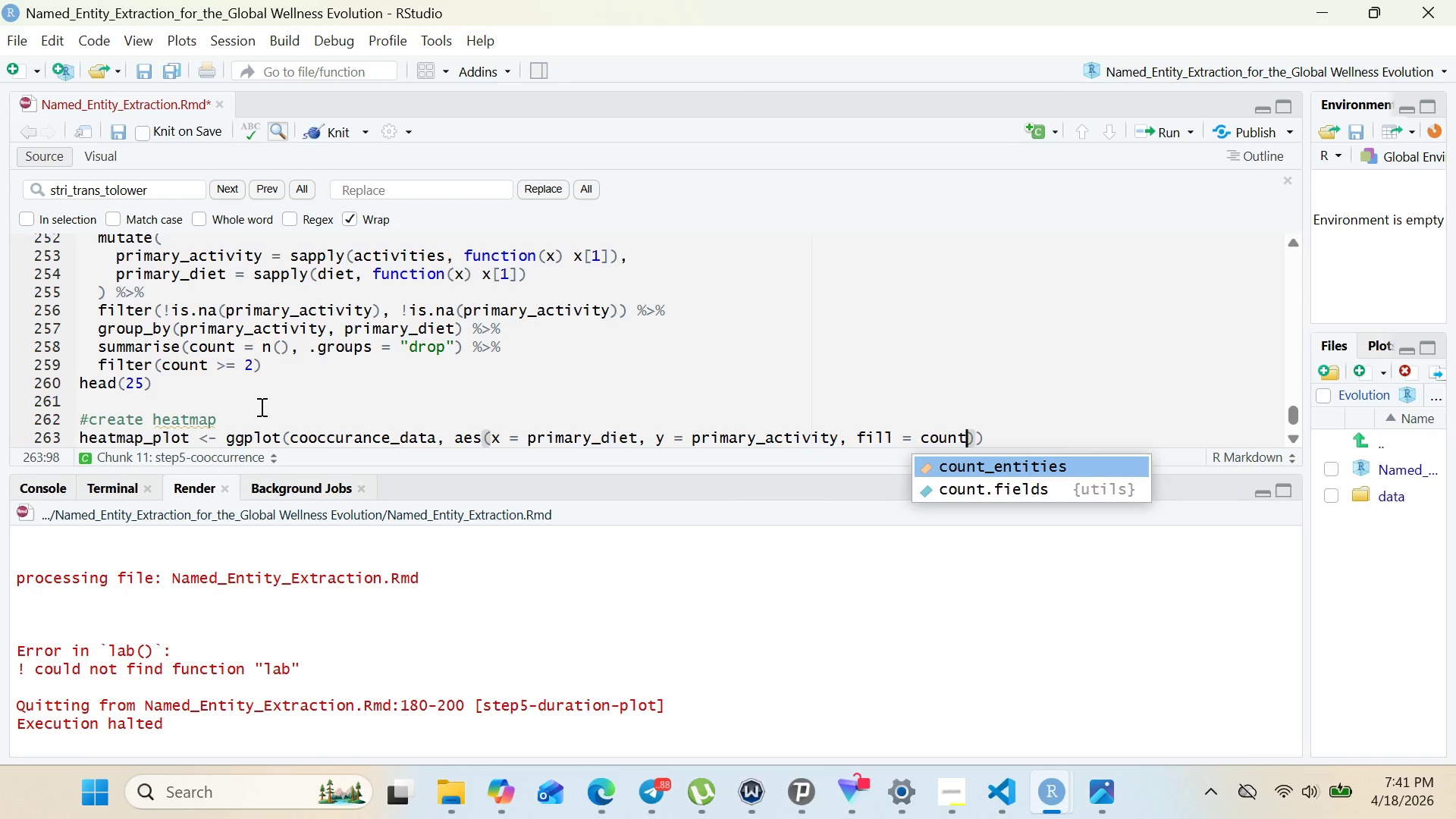 
key(ArrowRight)
 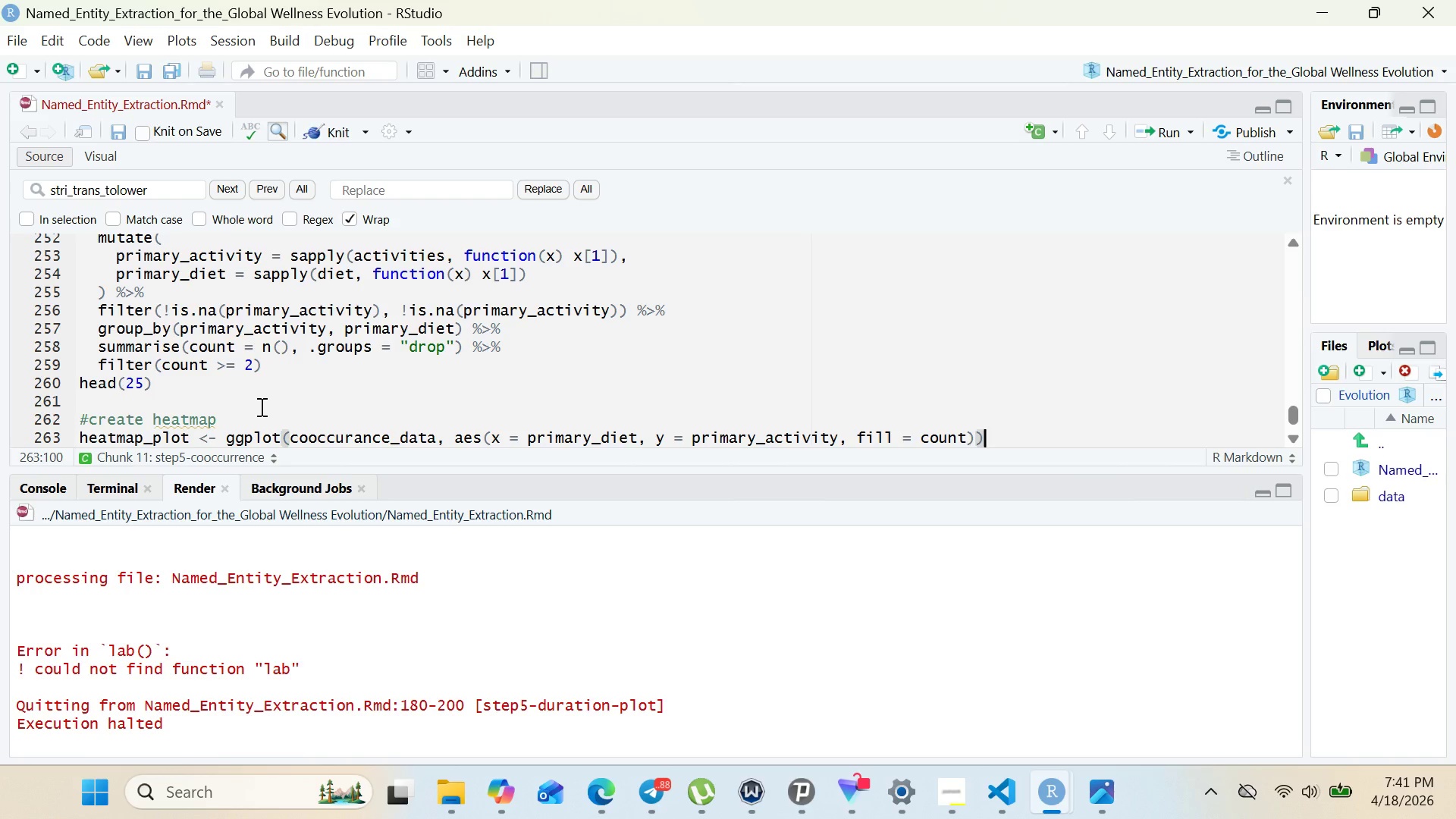 
key(ArrowRight)
 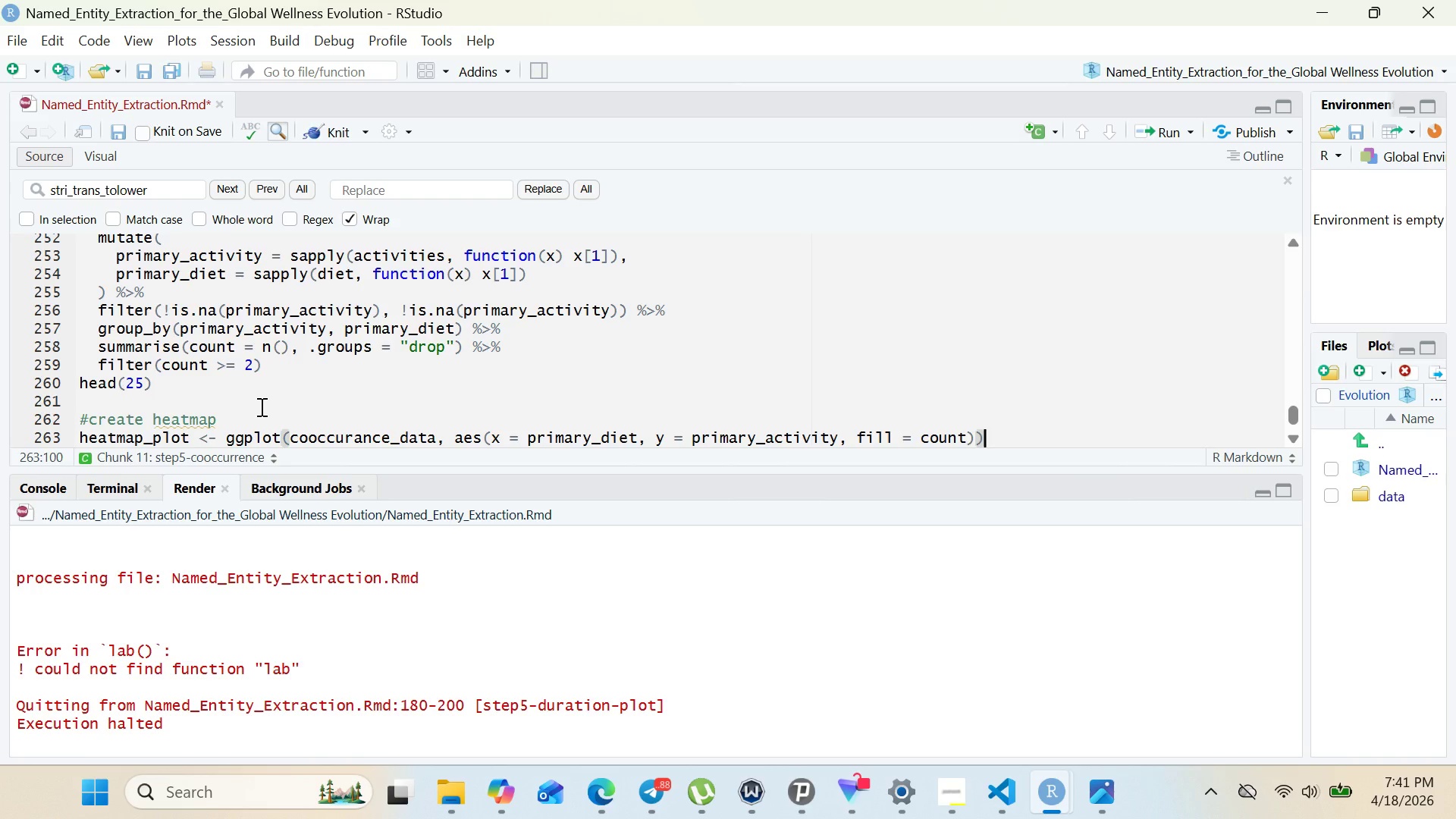 
key(Shift+Equal)
 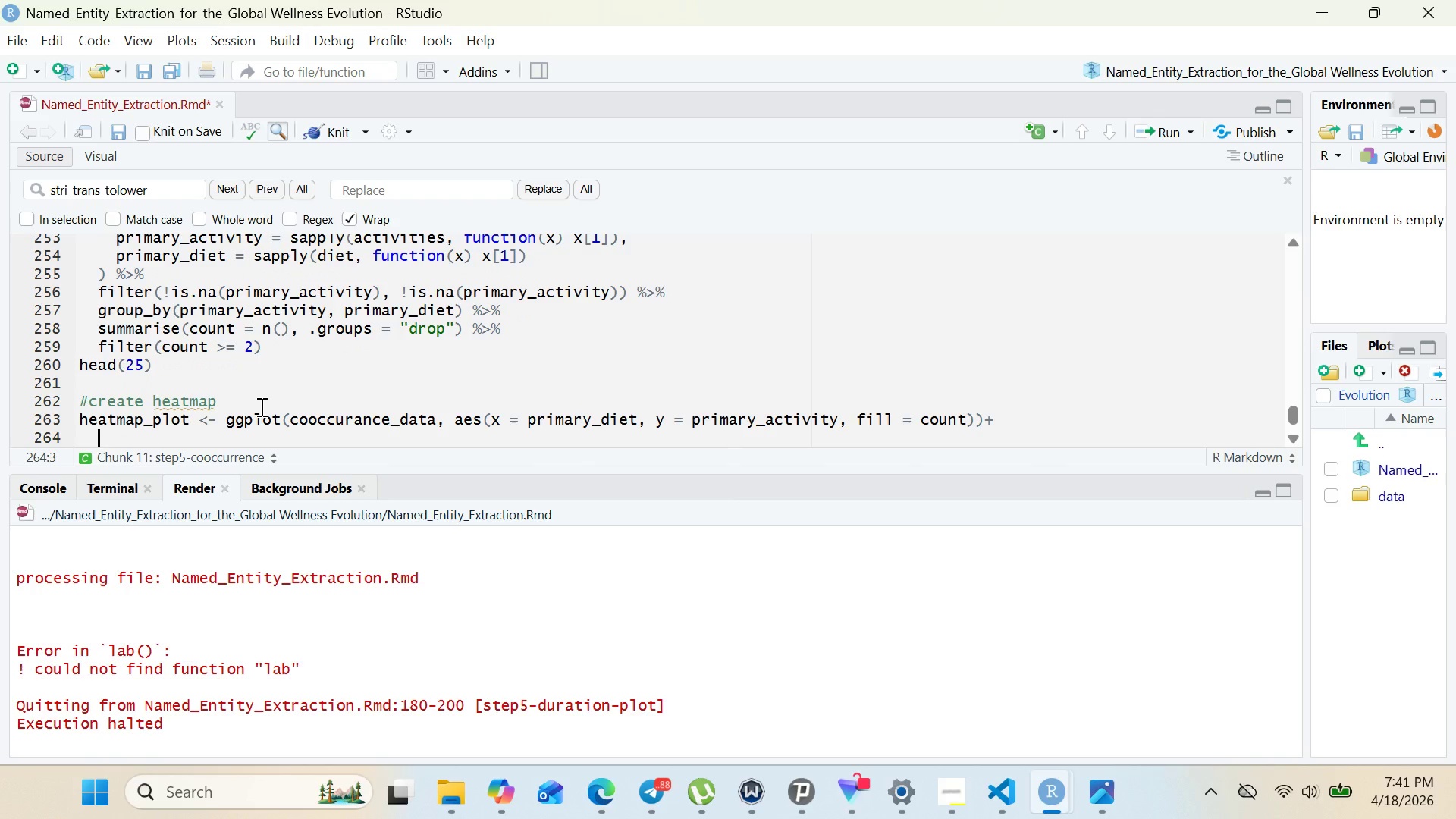 
key(Enter)
 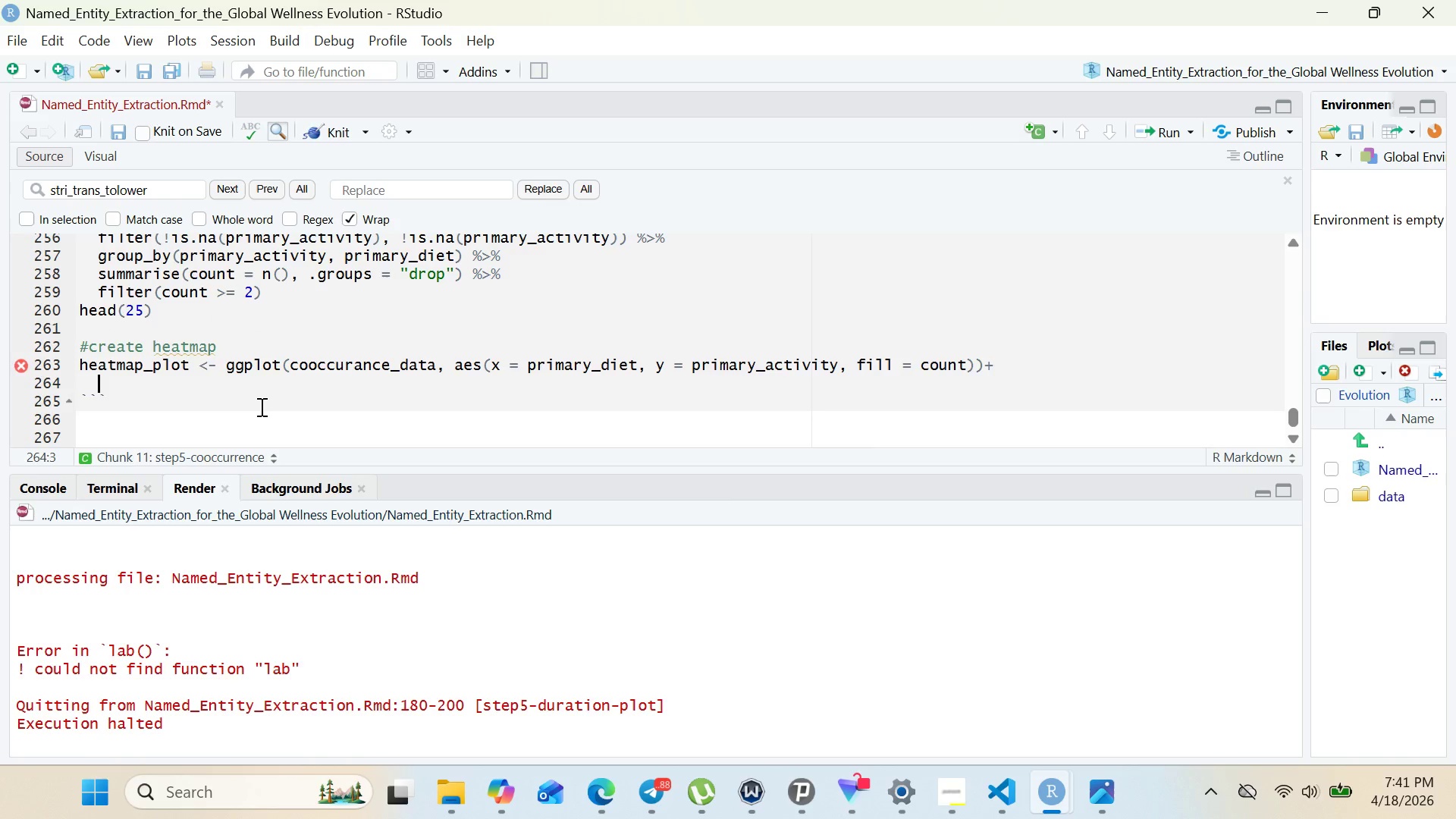 
type(geom_title(color)
 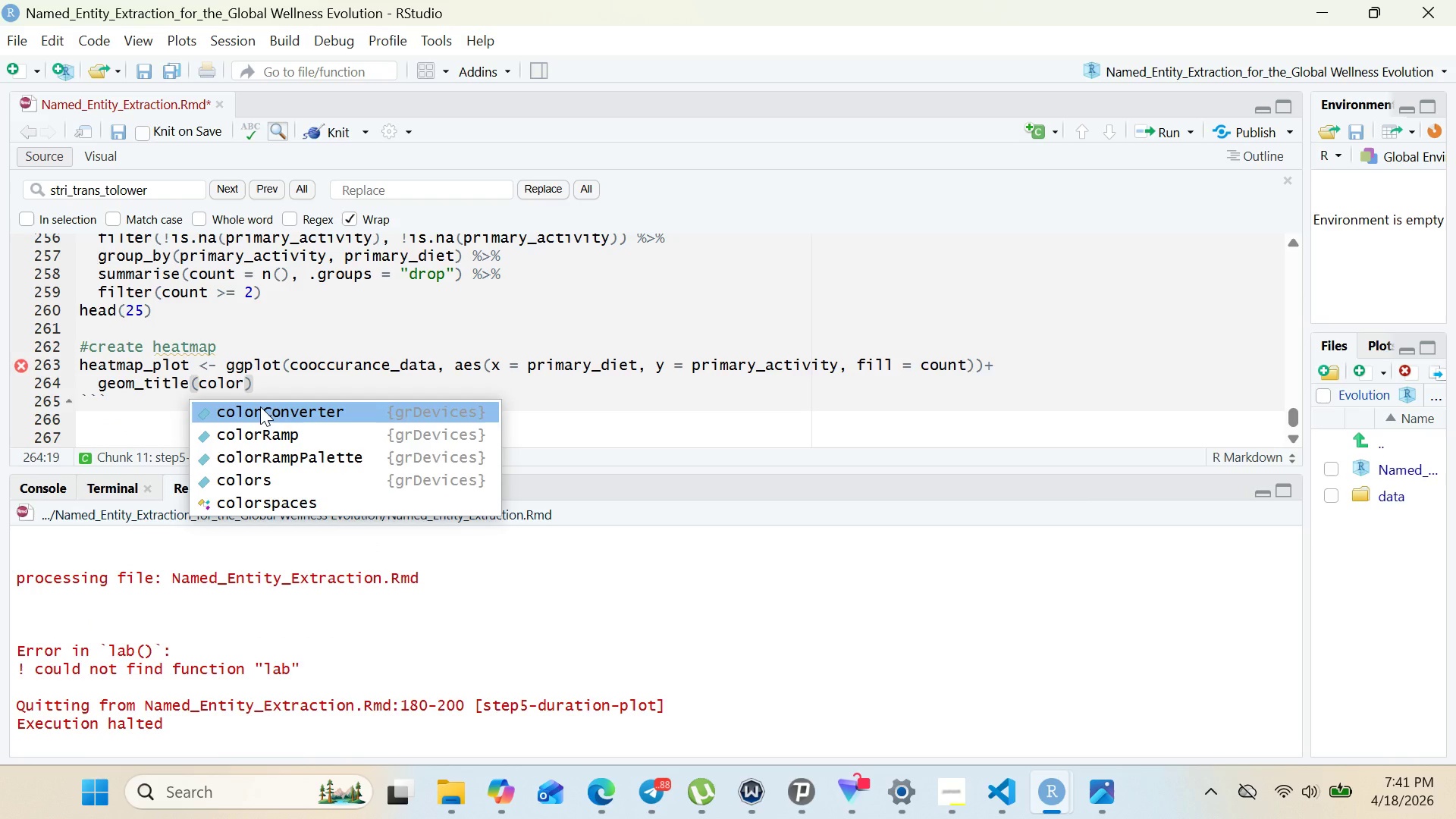 
wait(14.03)
 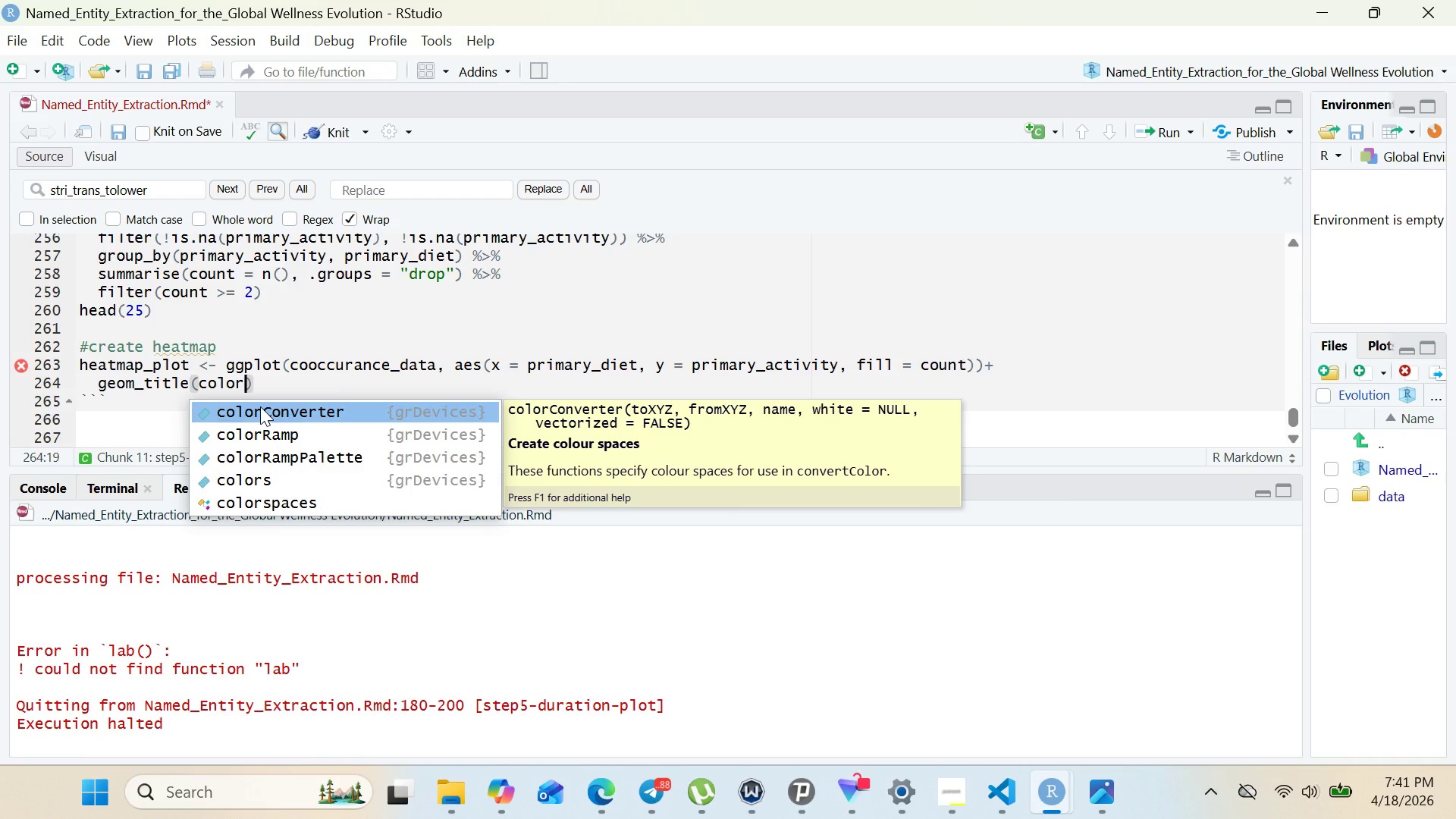 
type( = "white)
 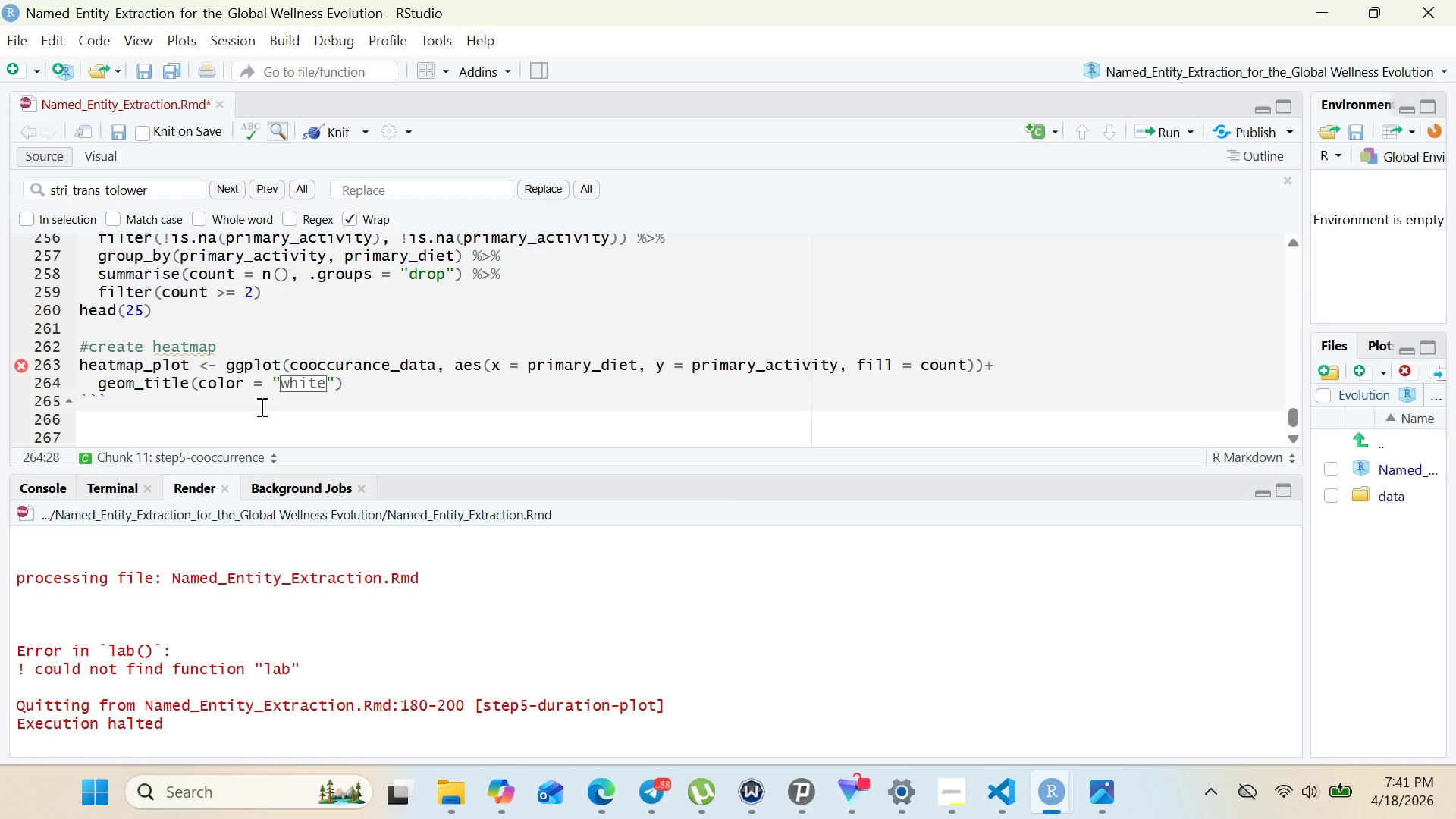 
key(ArrowRight)
 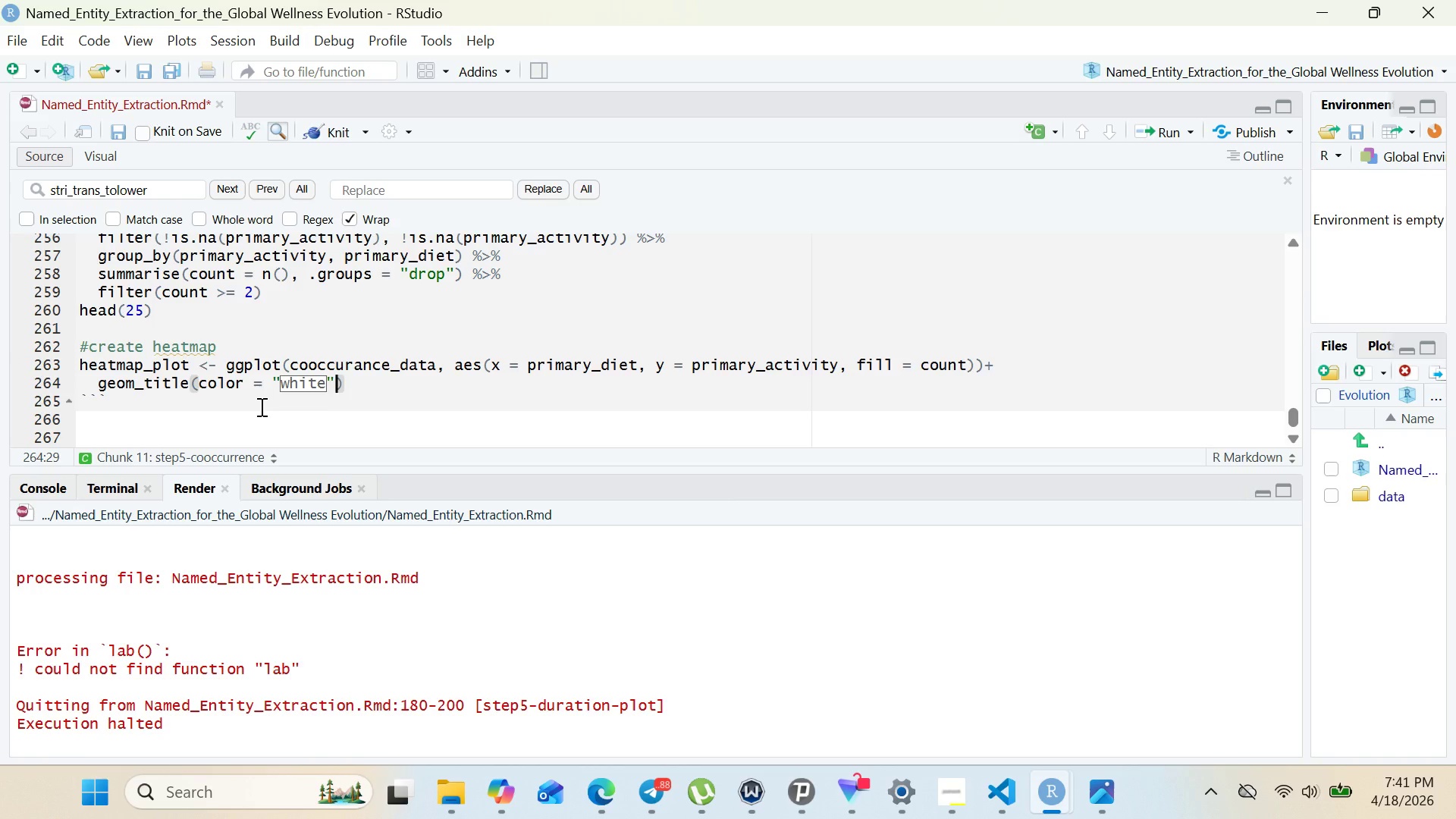 
type(, size = 0.5)
 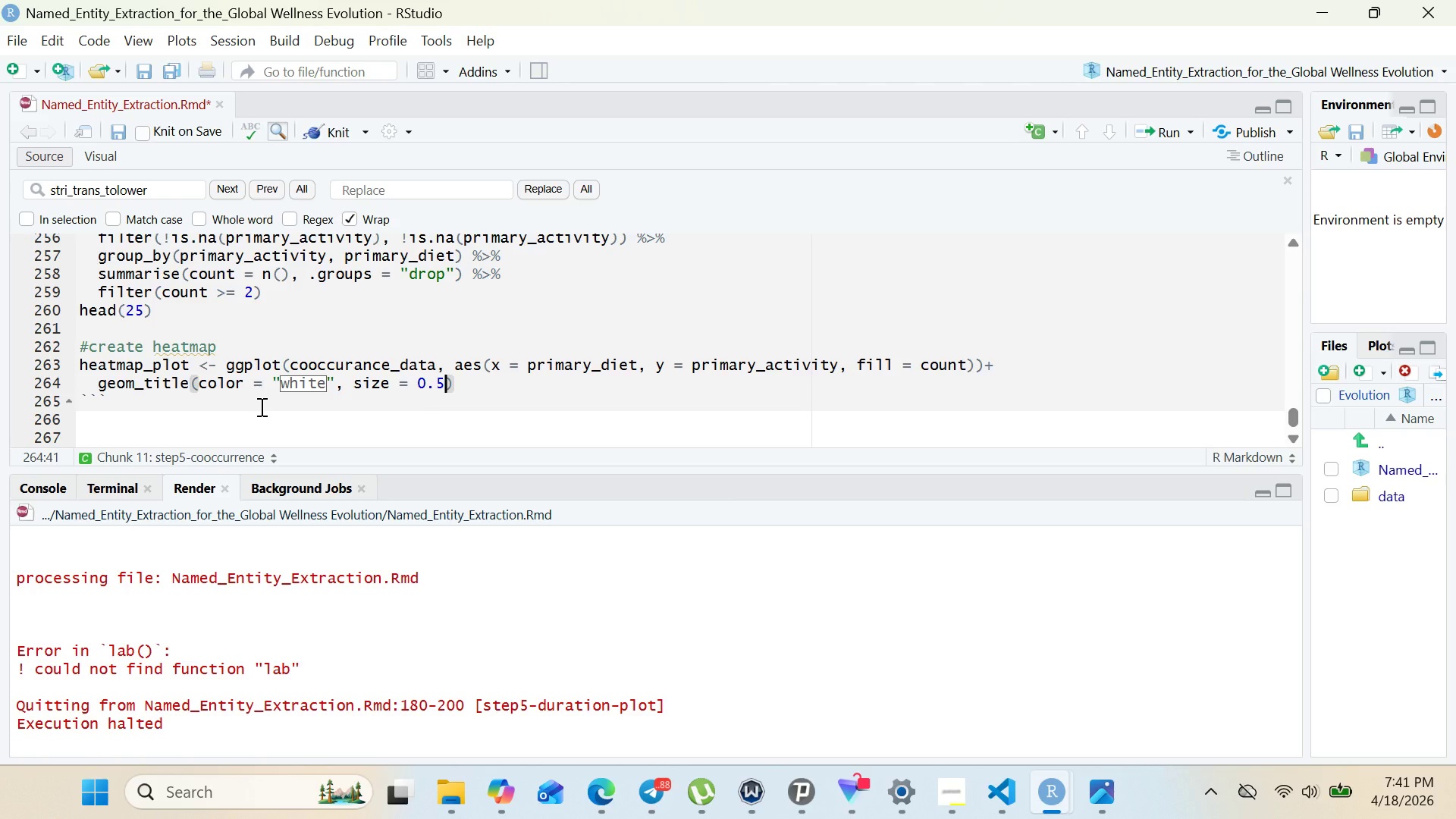 
wait(8.31)
 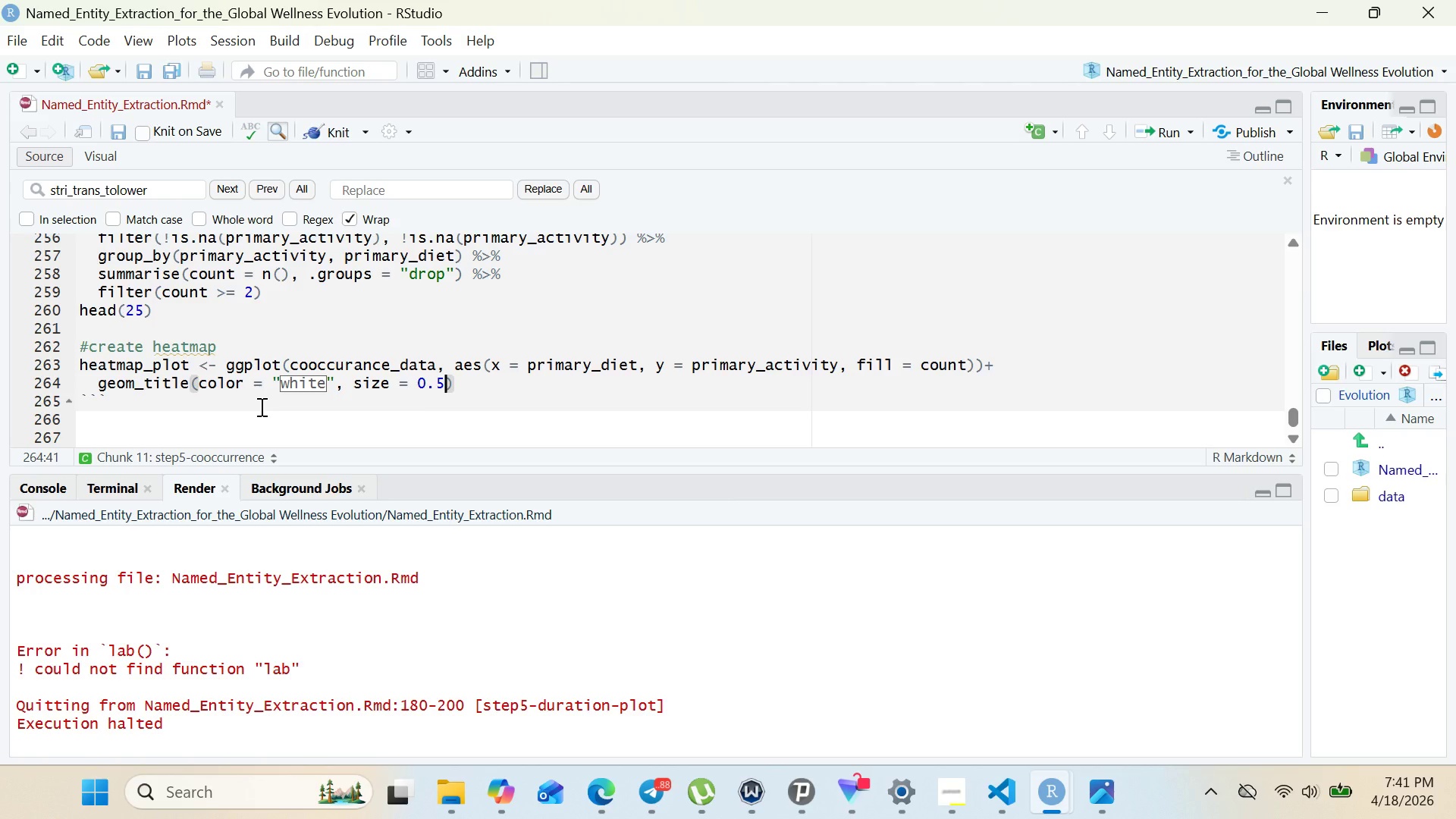 
key(ArrowRight)
 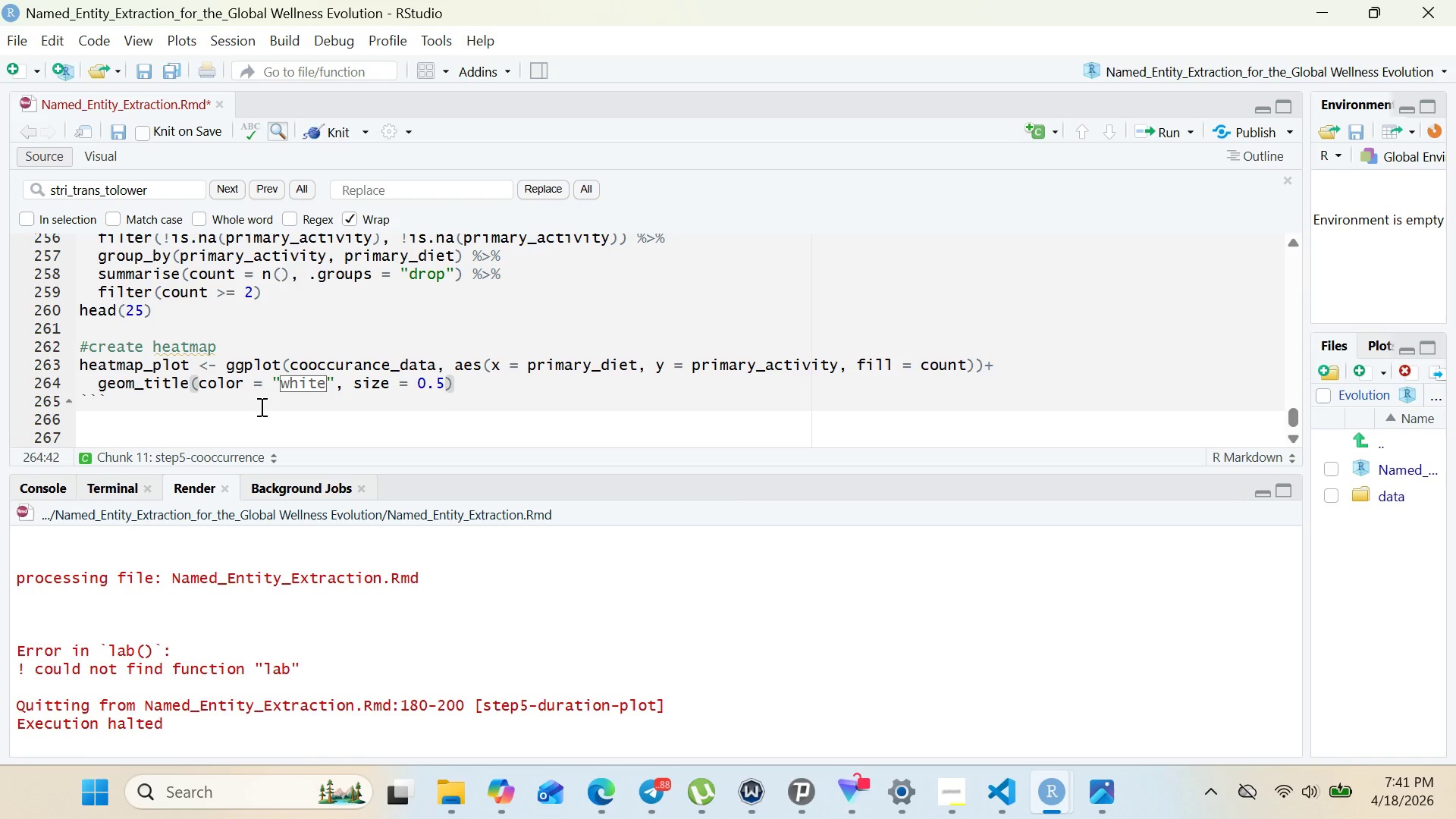 
key(Space)
 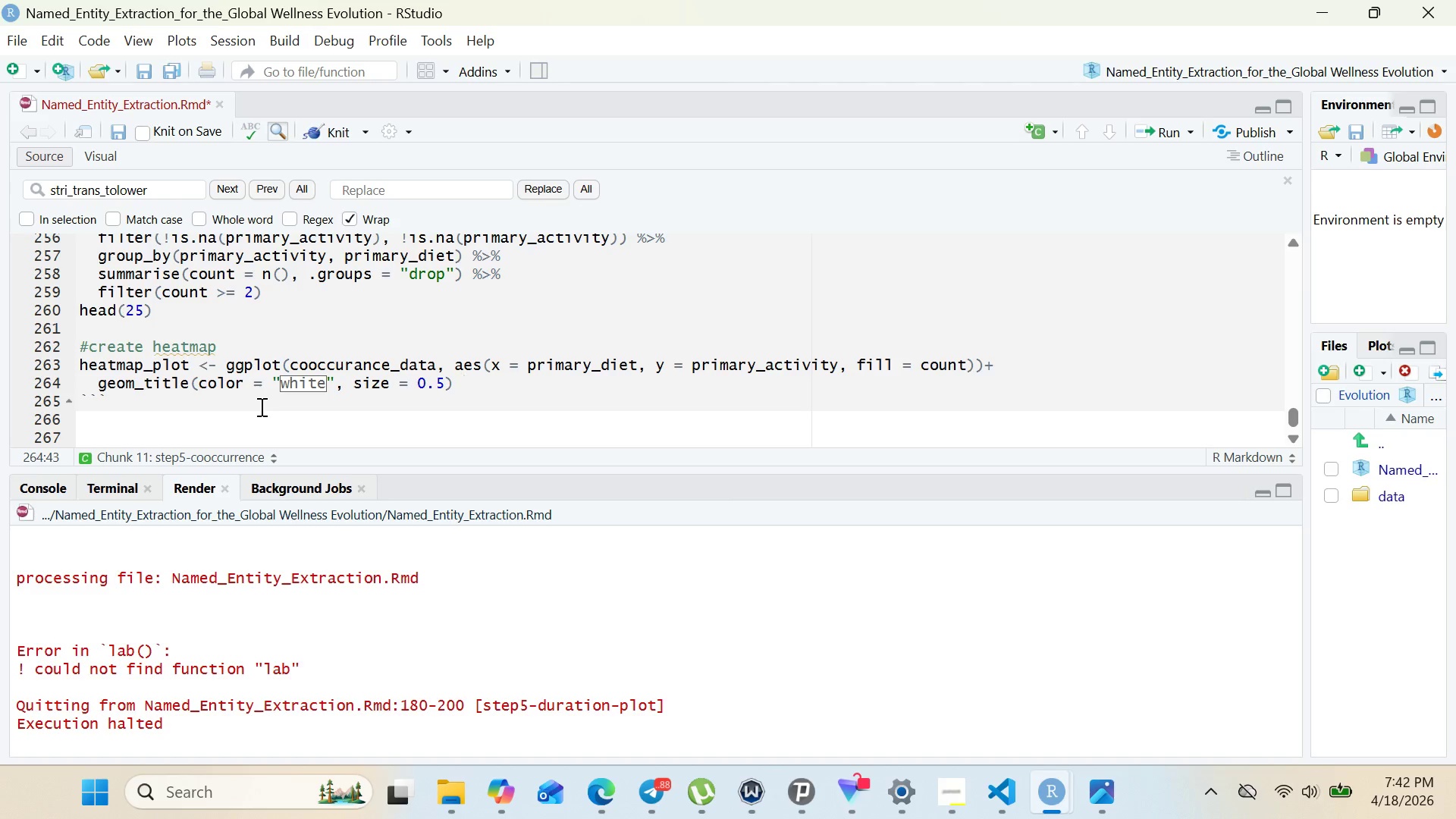 
key(Shift+Equal)
 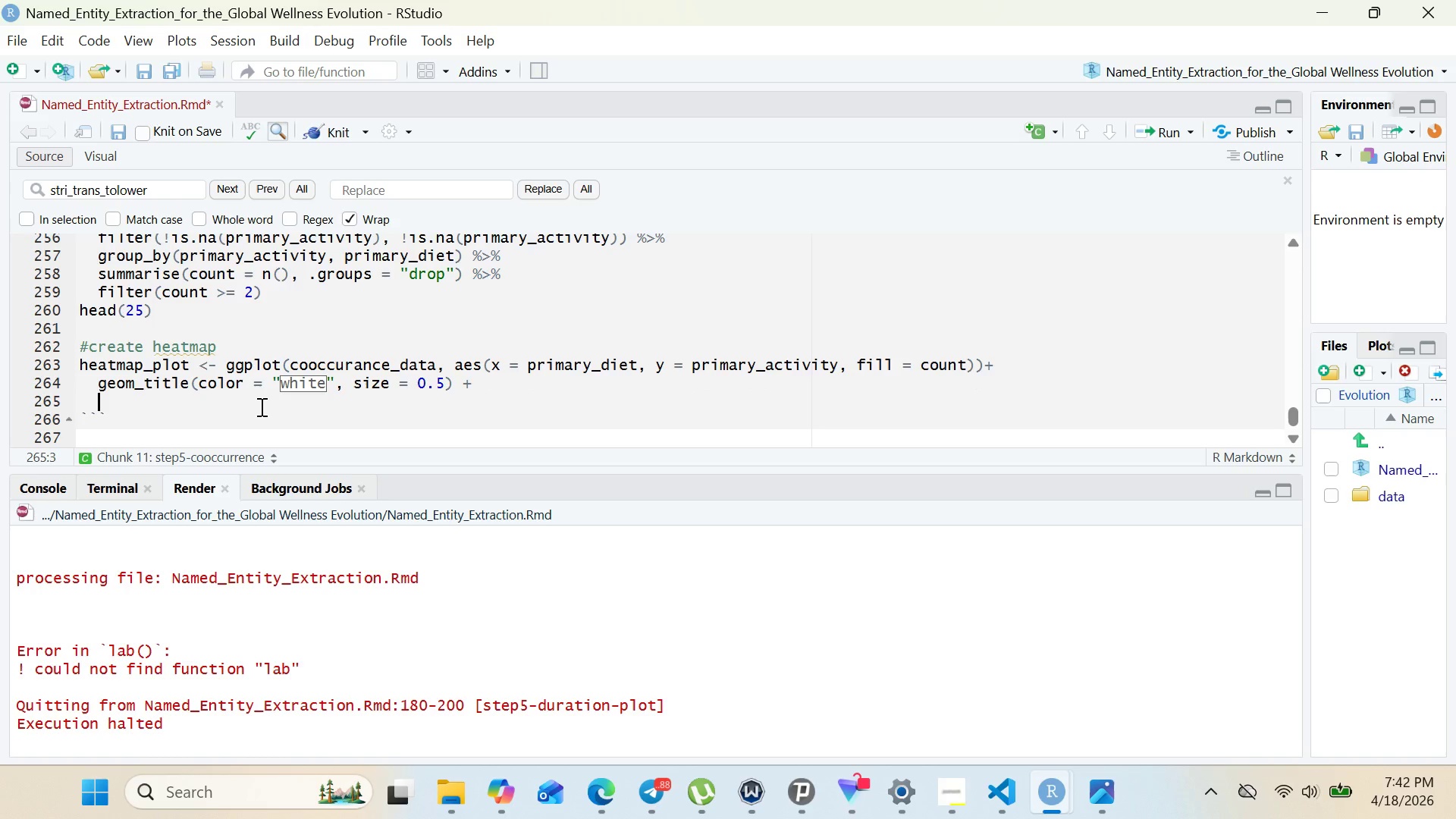 
key(Enter)
 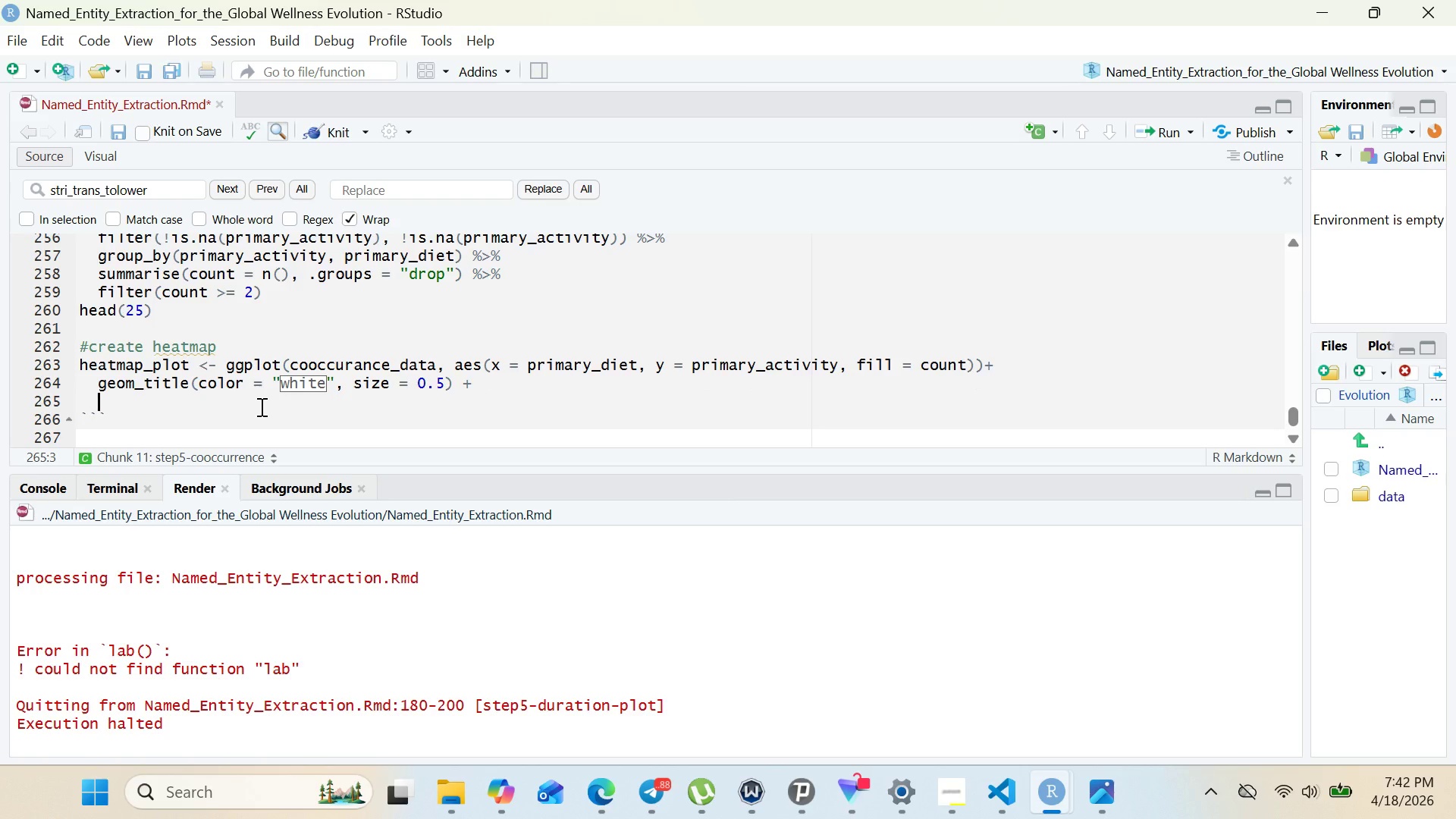 
type(scale_fill_grai)
key(Backspace)
 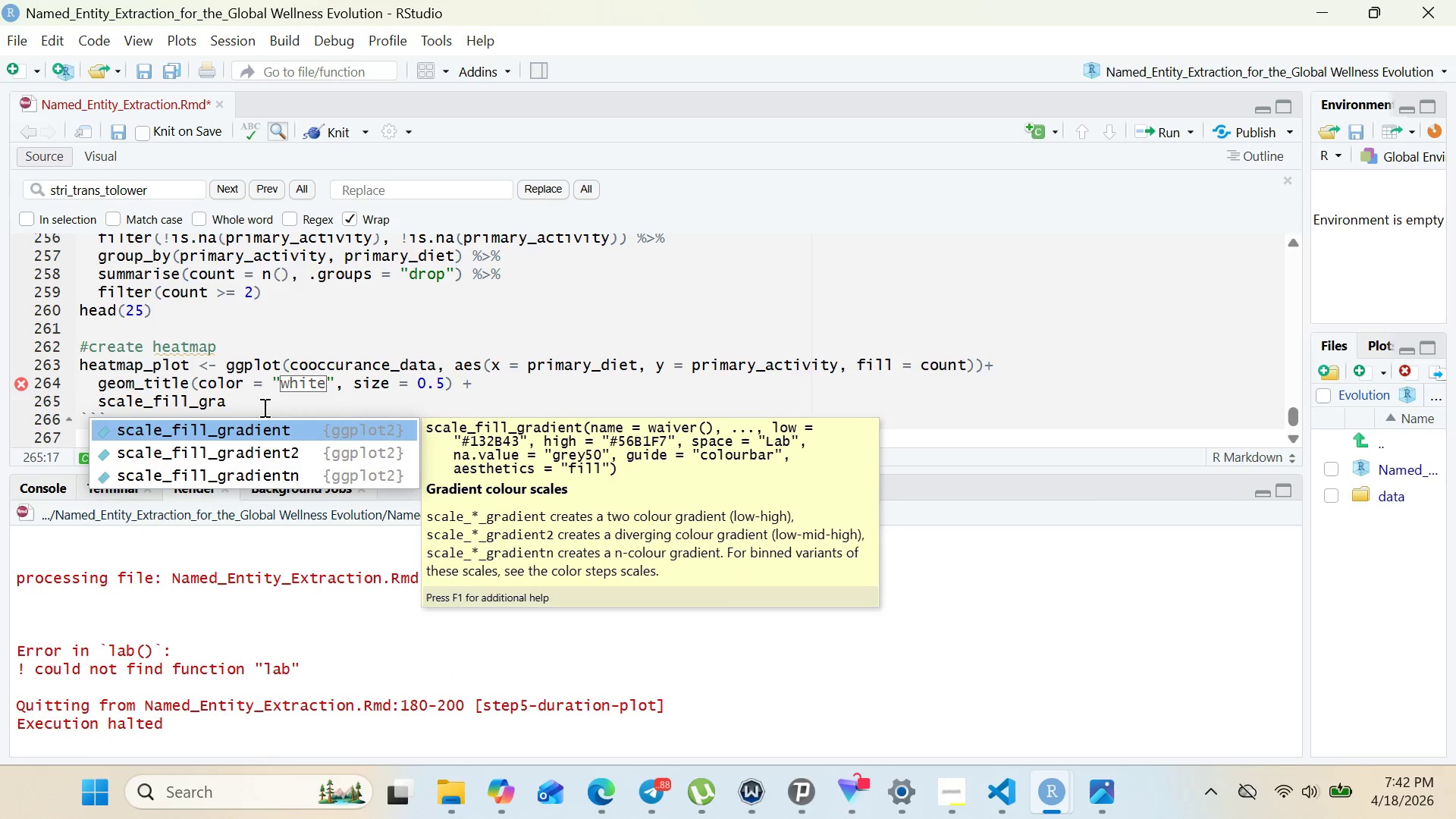 
key(Enter)
 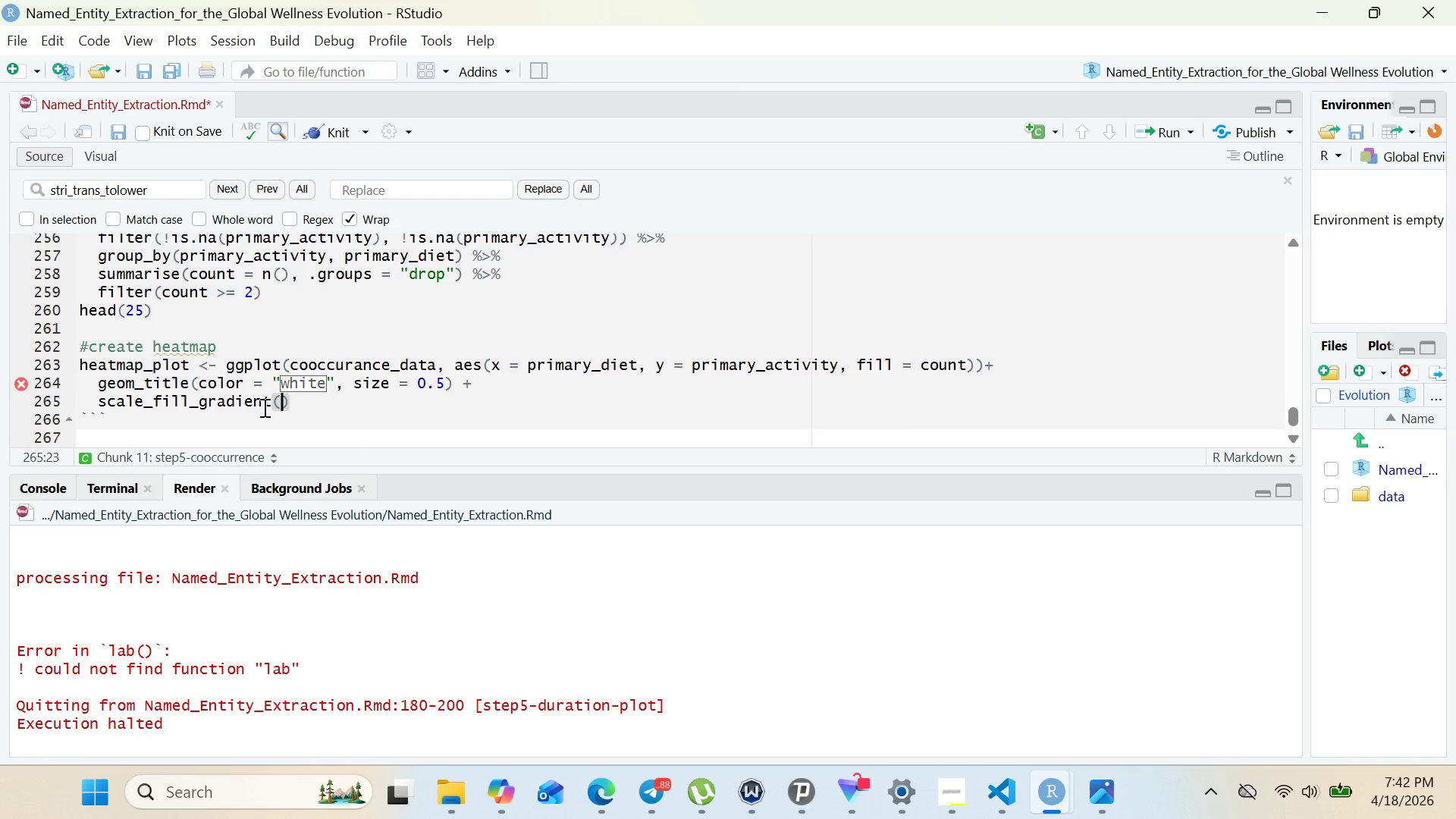 
type(lo)
 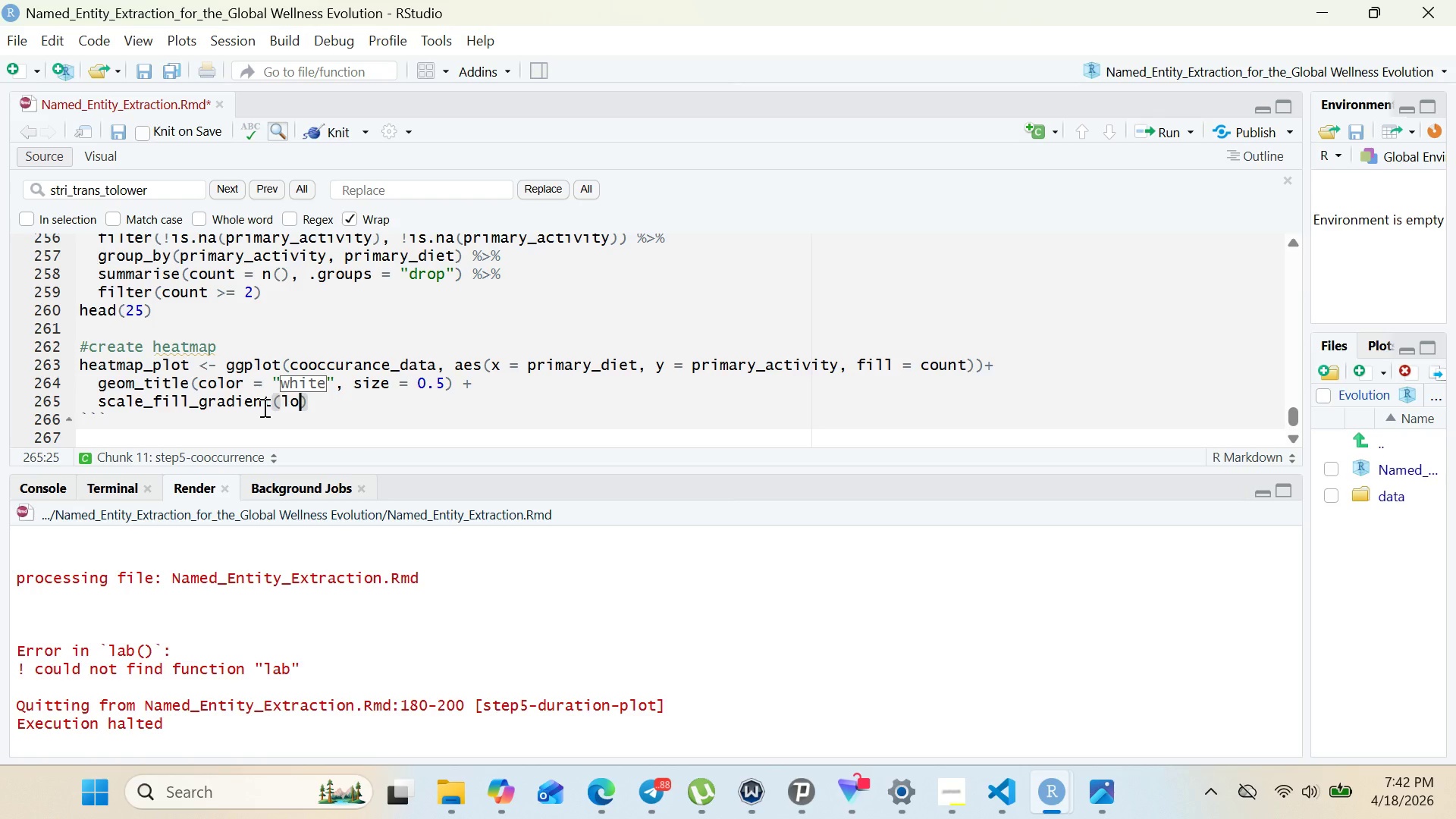 
wait(11.12)
 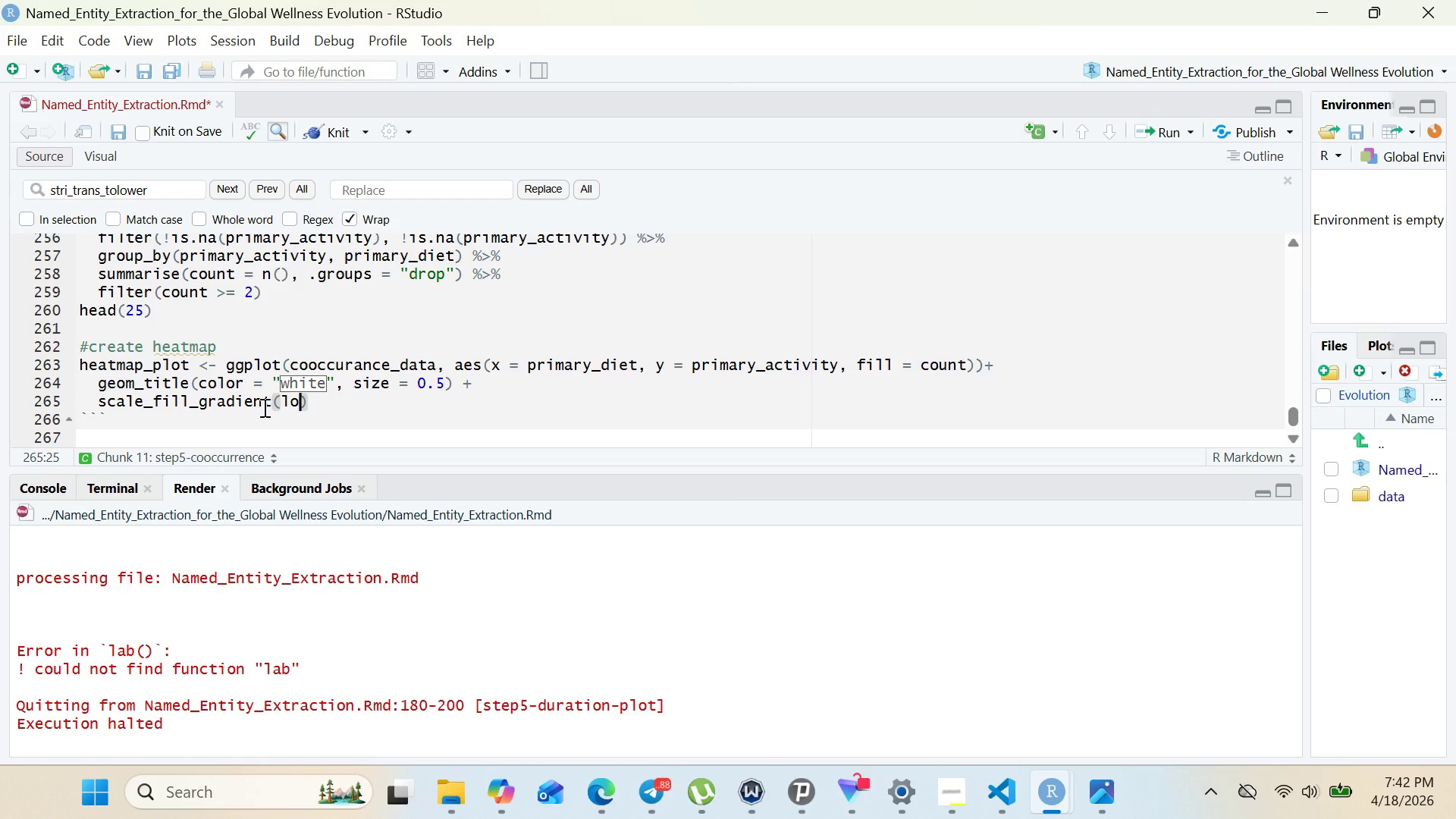 
type(w = "#FEE%D9)
 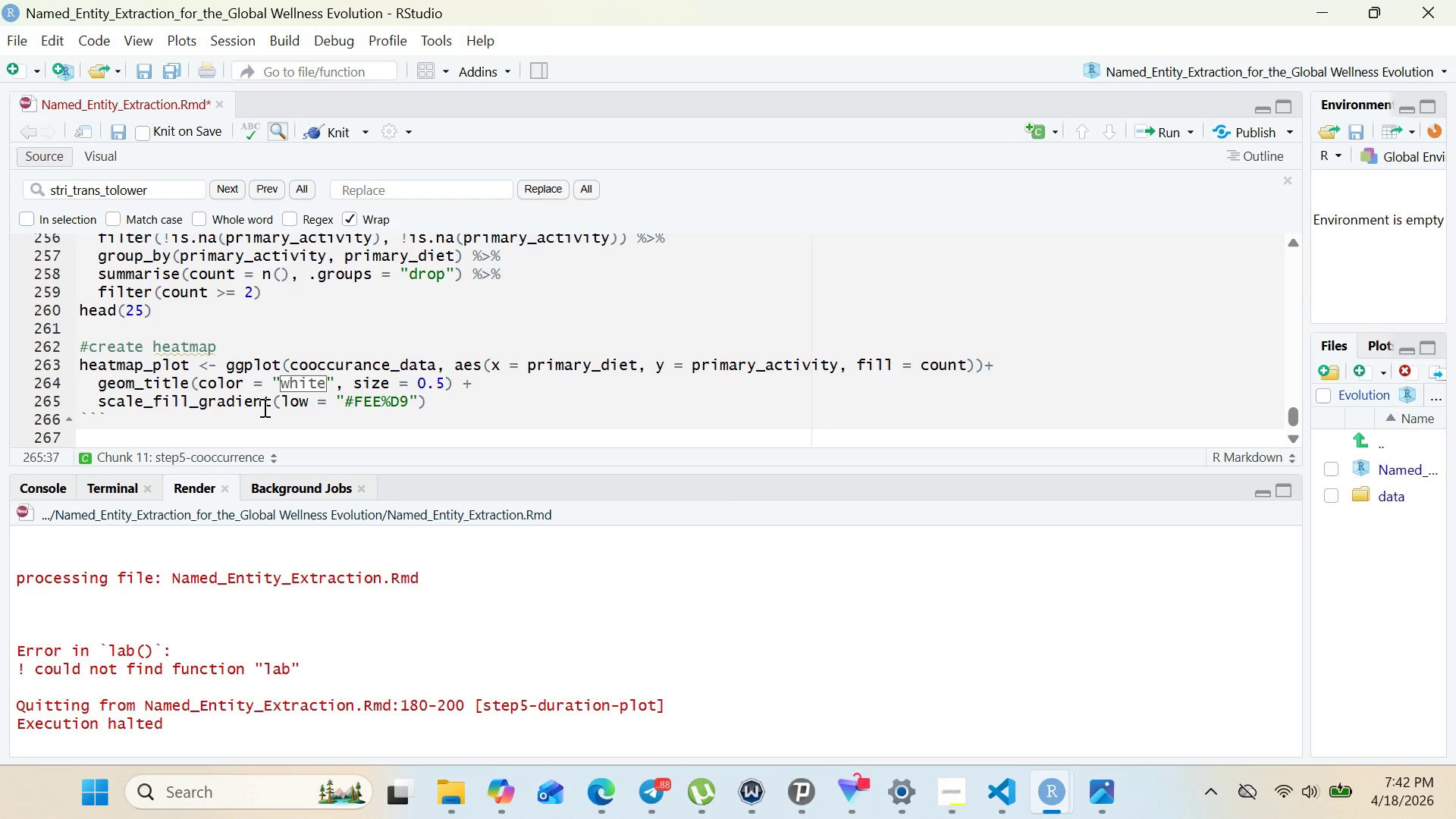 
key(ArrowRight)
 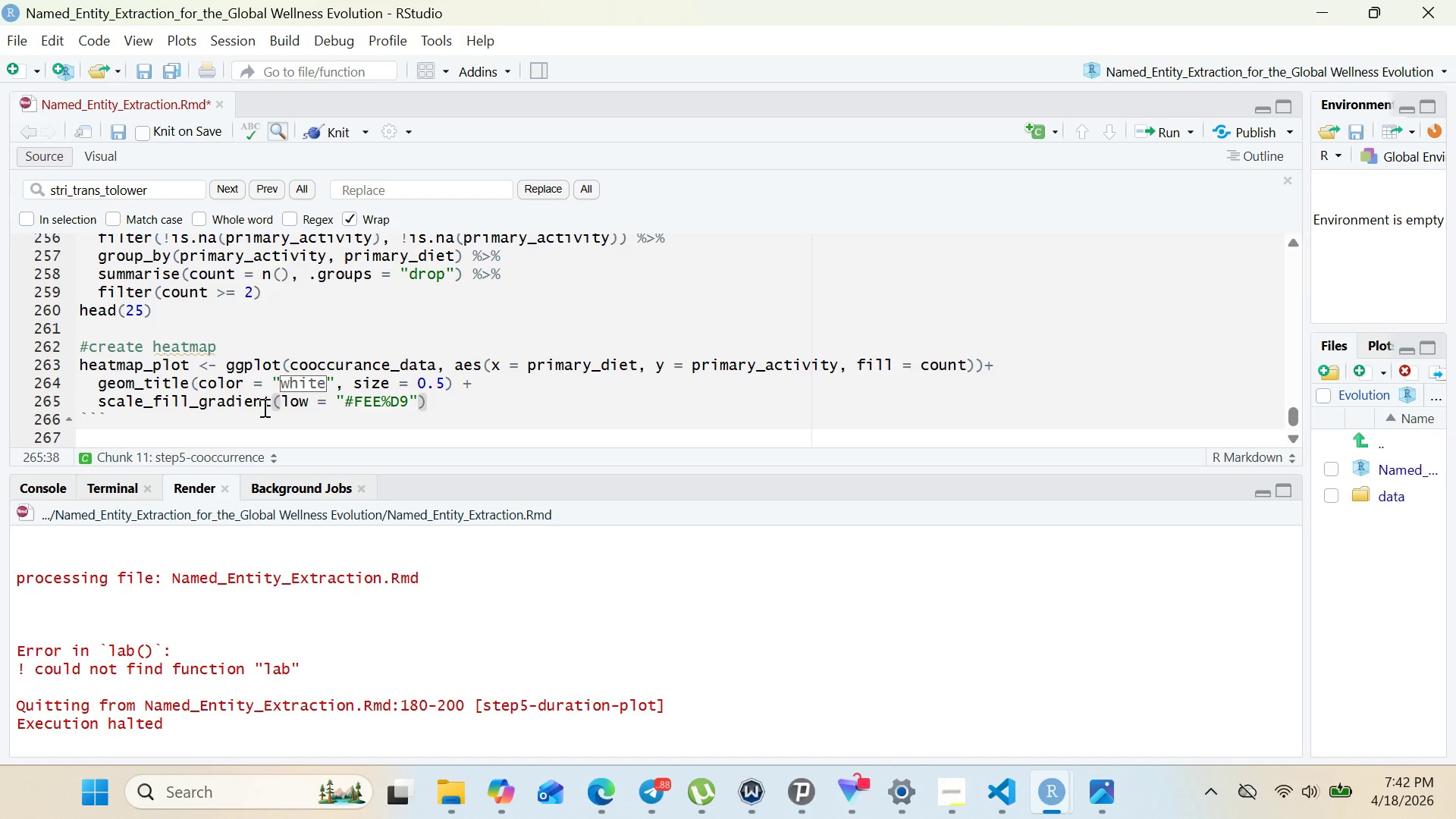 
type(, high = ")
 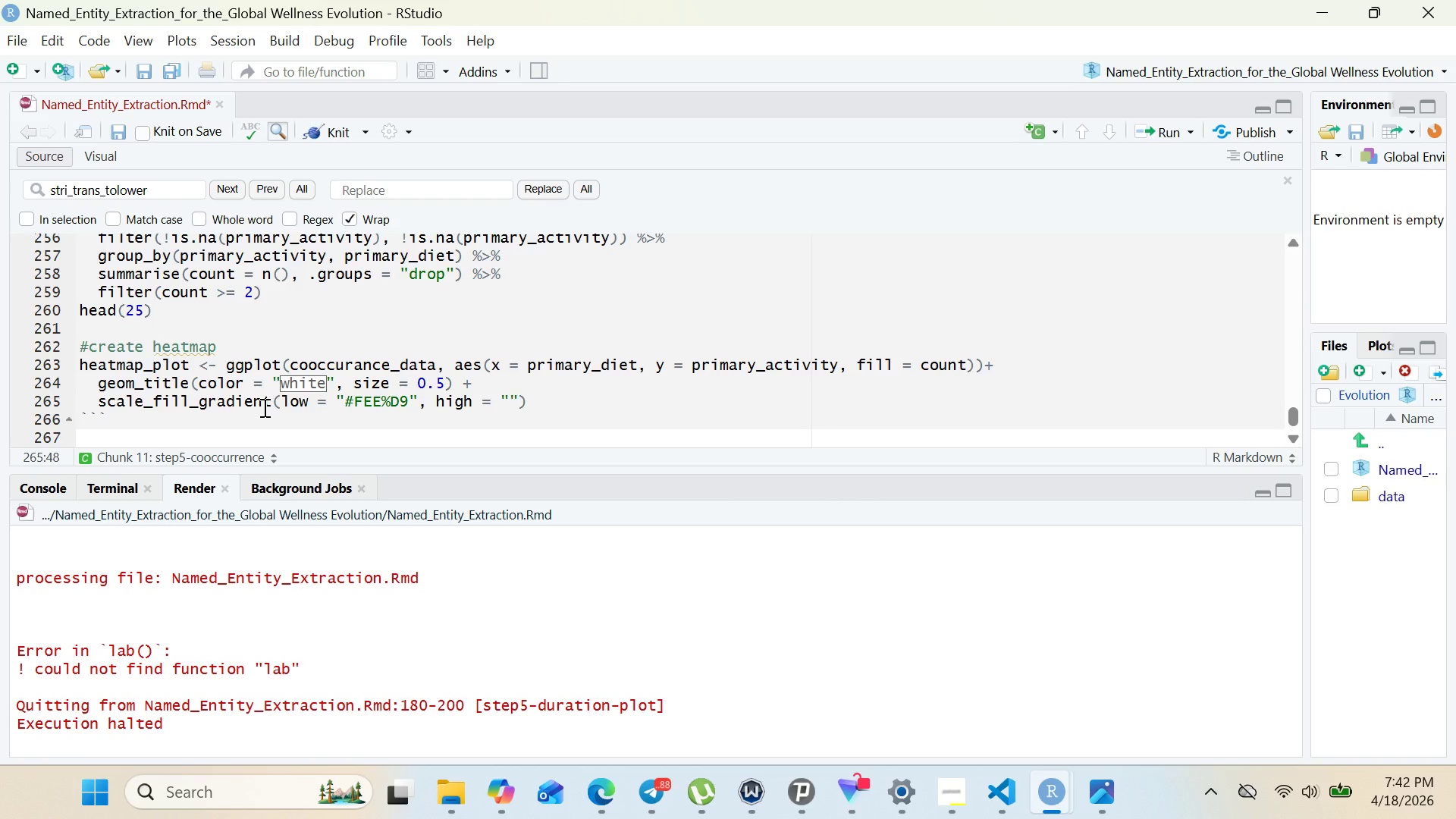 
type(#A50F15)
 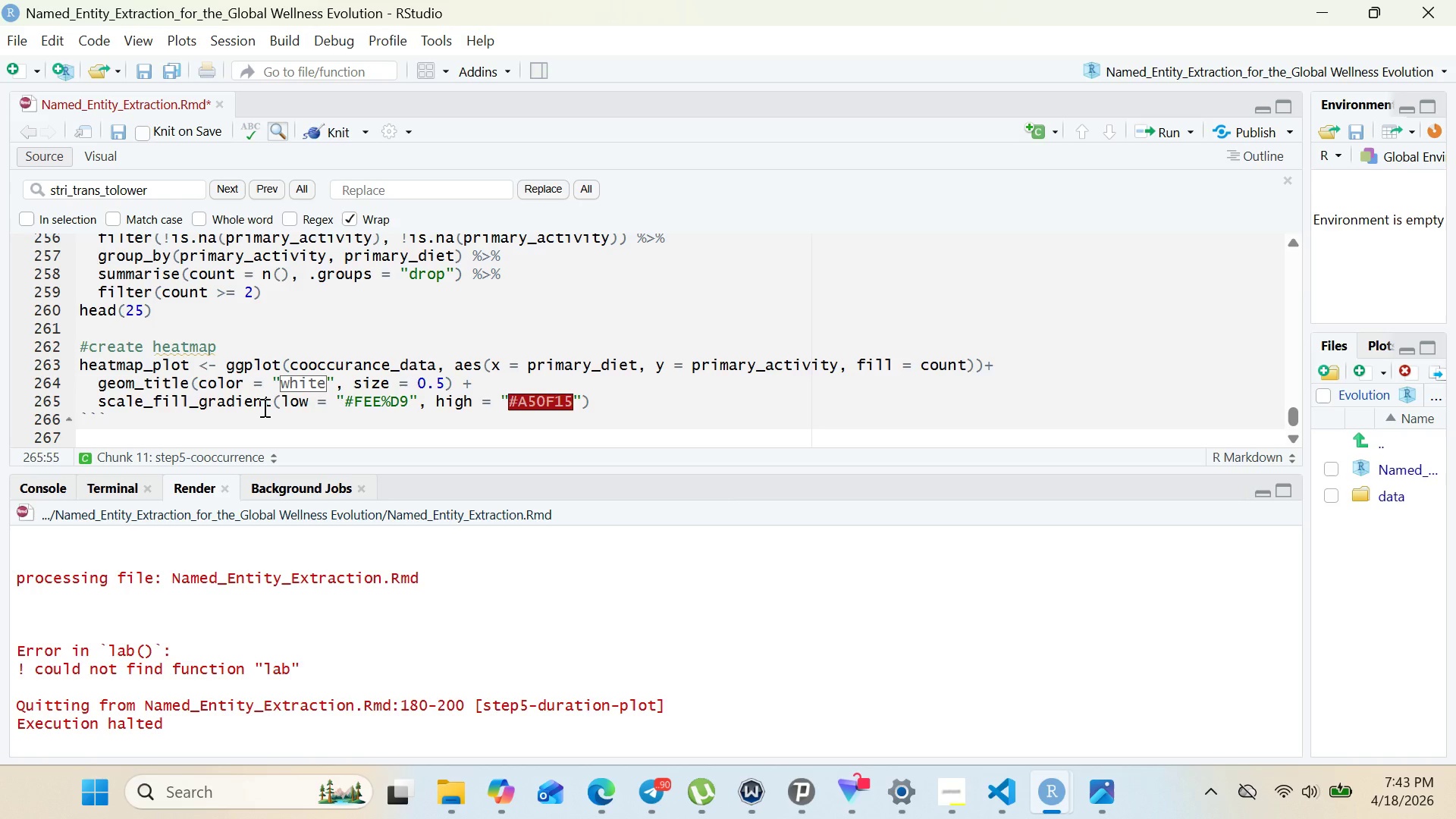 
key(ArrowRight)
 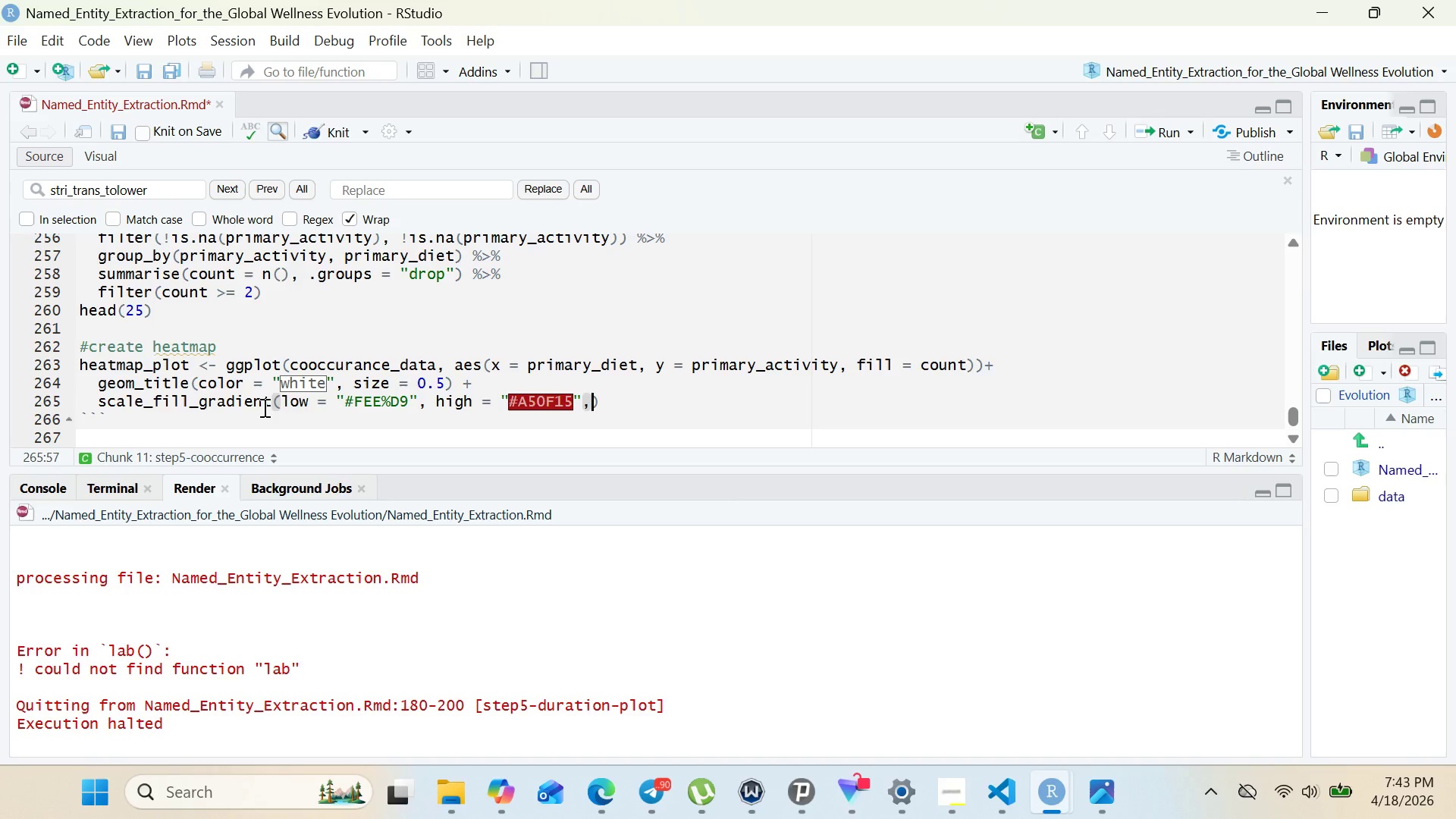 
type(, name)
 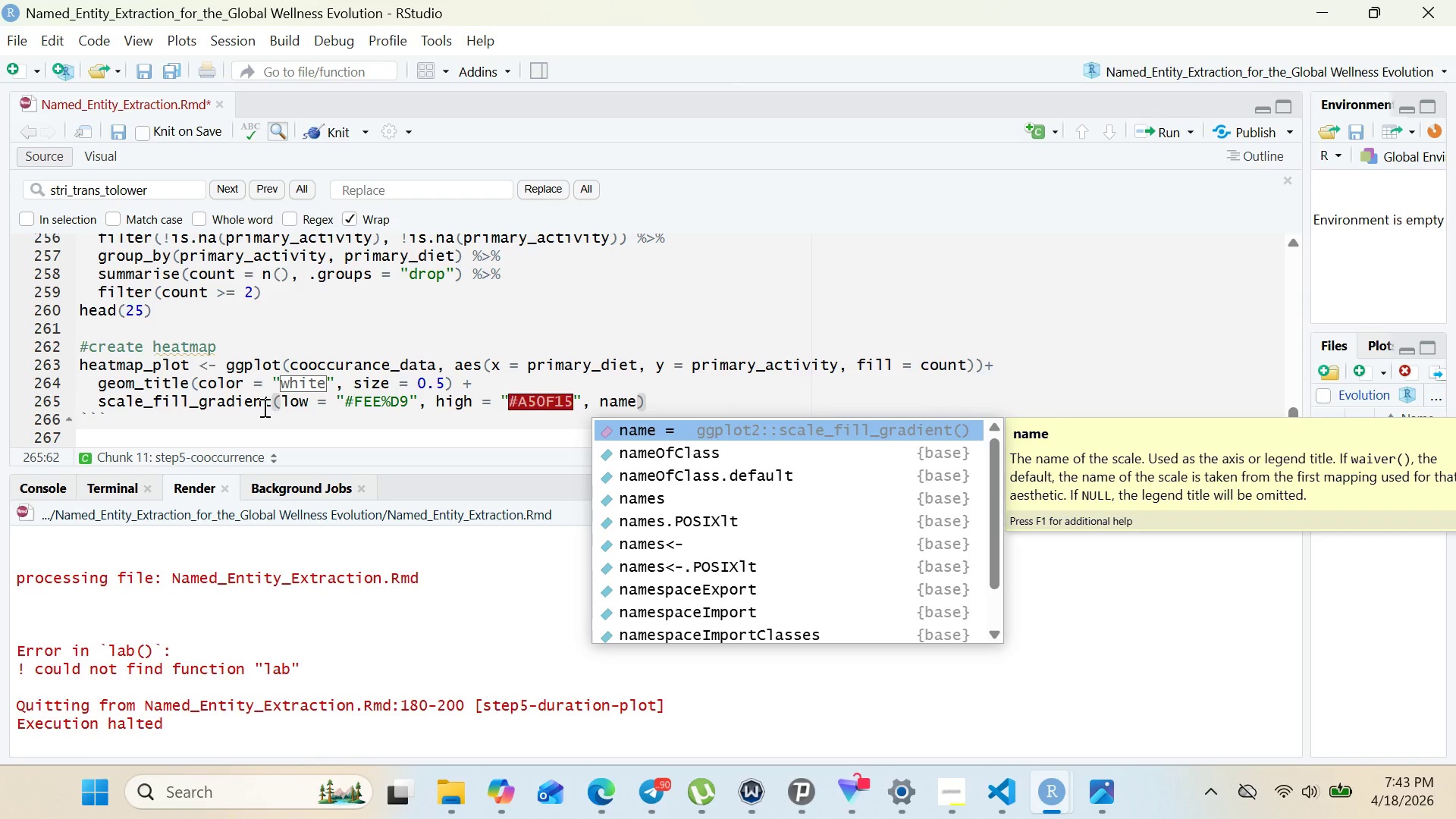 
type( = "Co-occu)
 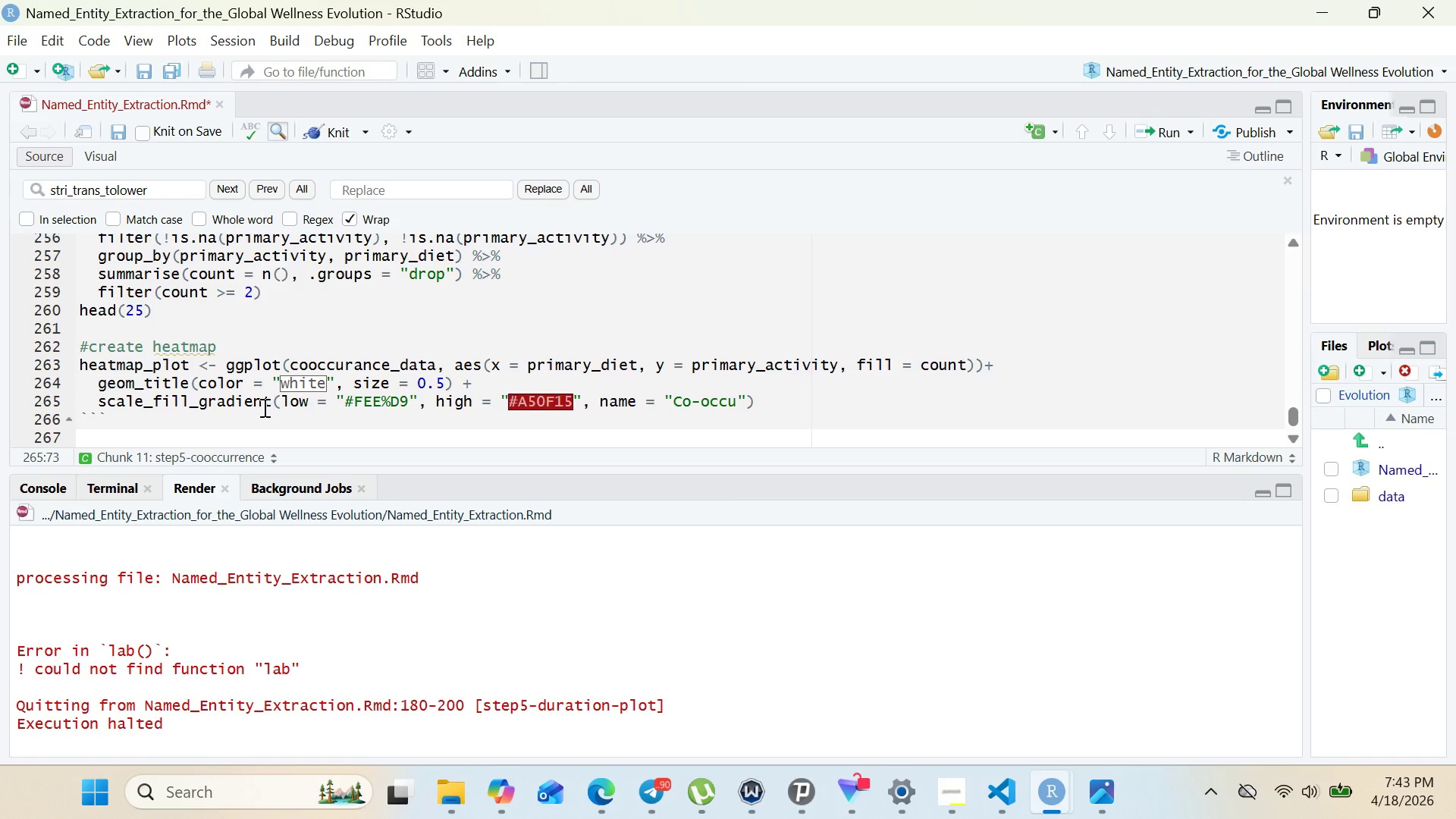 
type(rrence\nCount)
 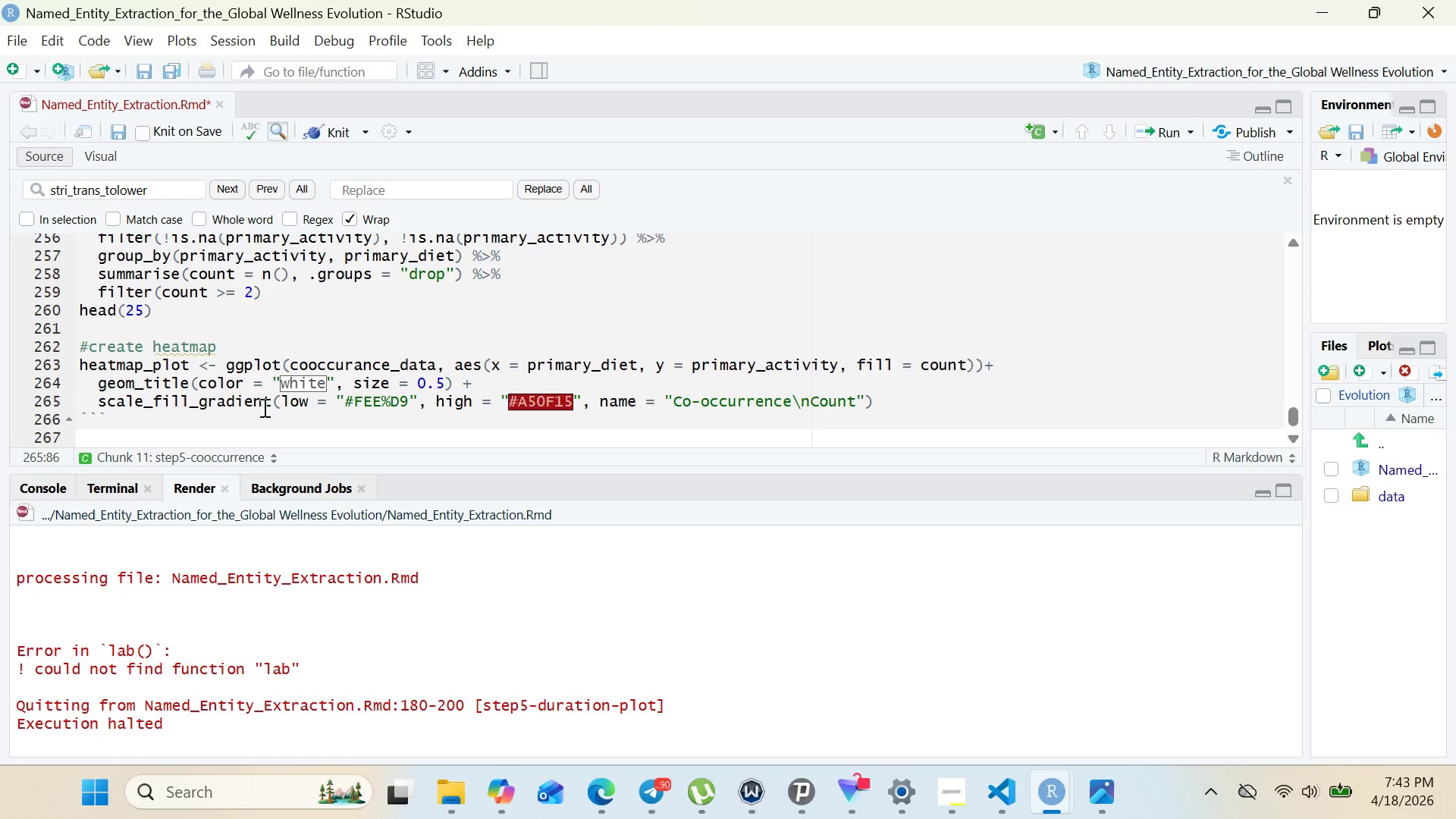 
key(ArrowRight)
 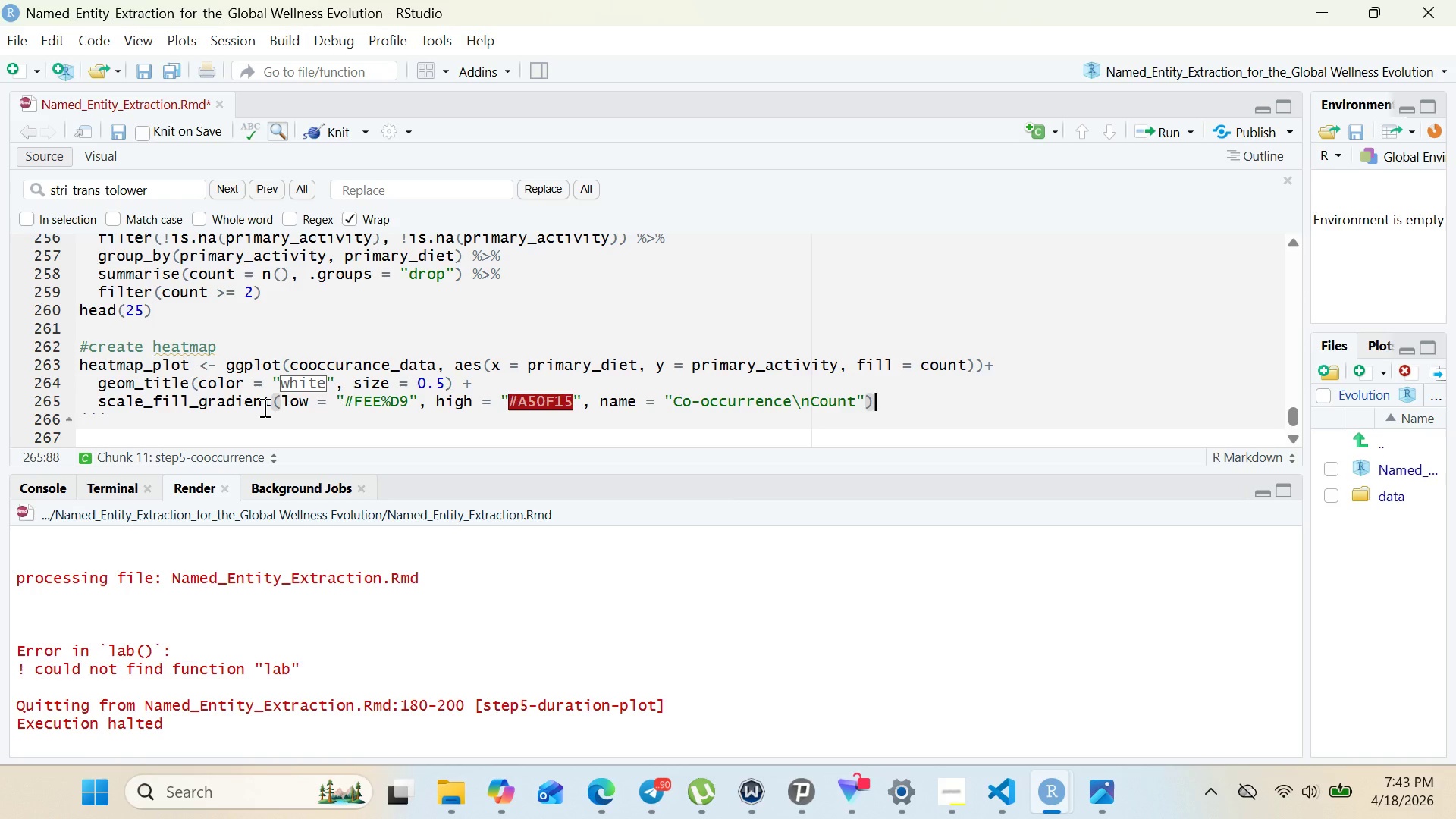 
key(ArrowRight)
 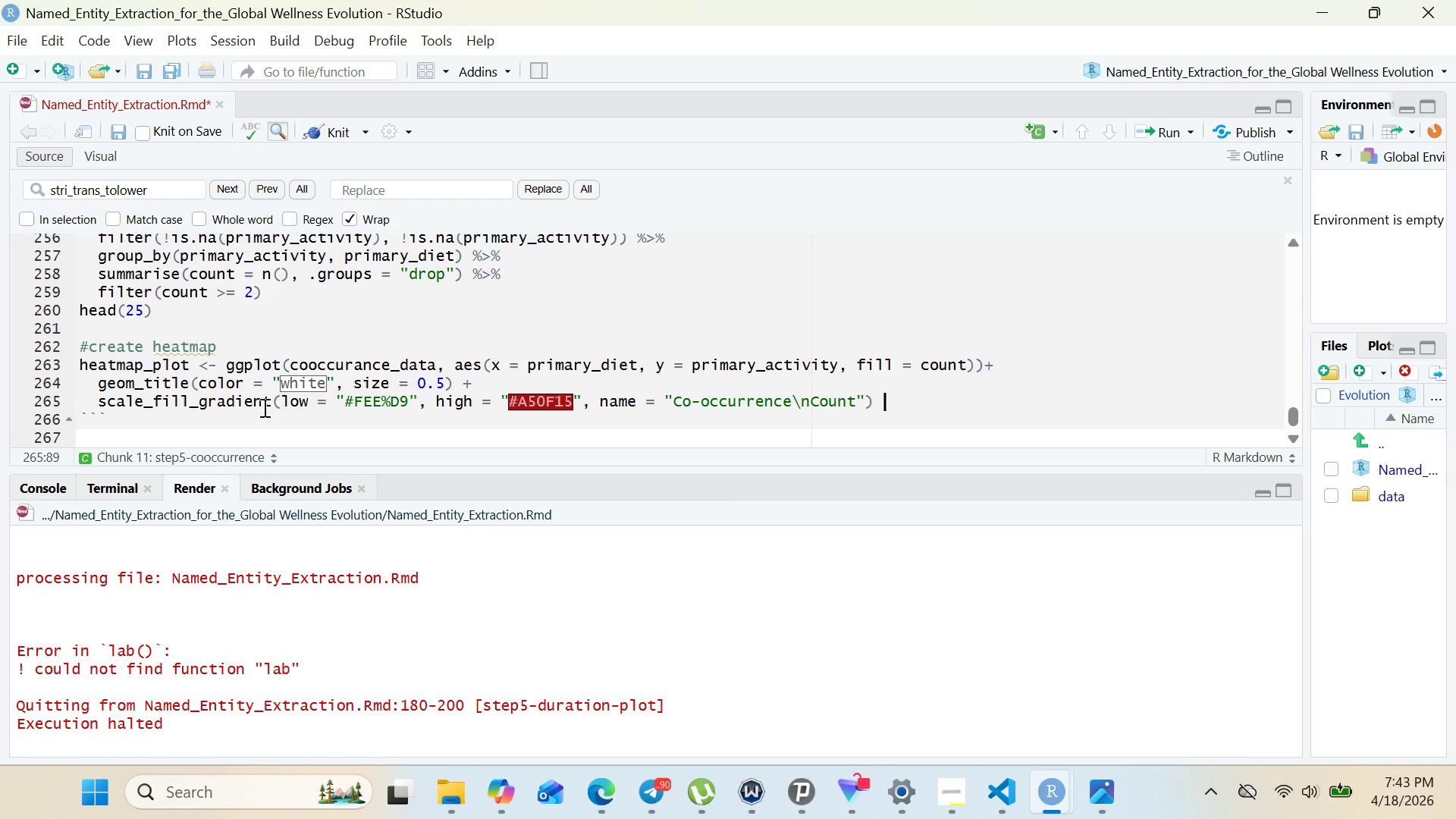 
key(Space)
 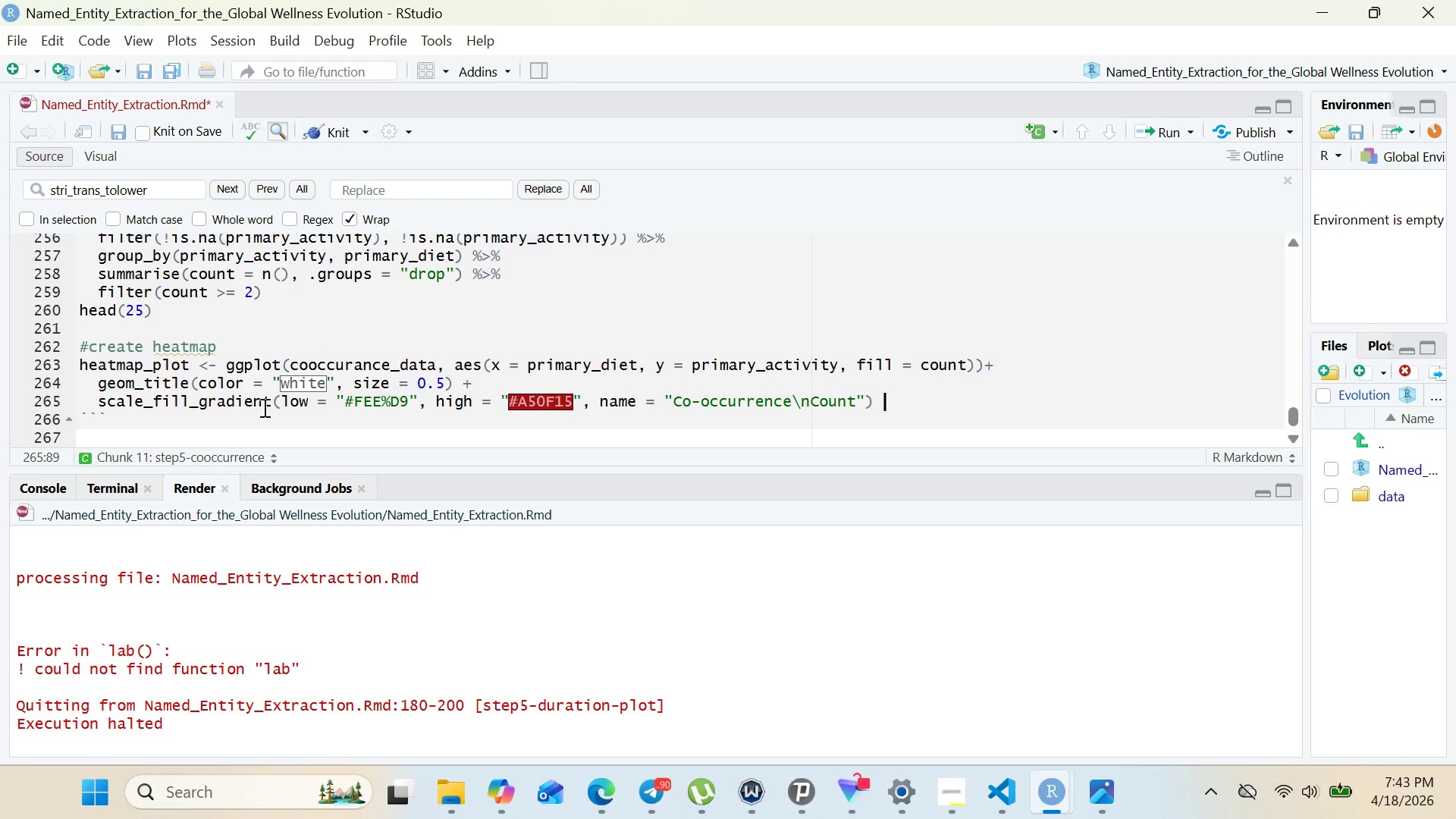 
key(Shift+Equal)
 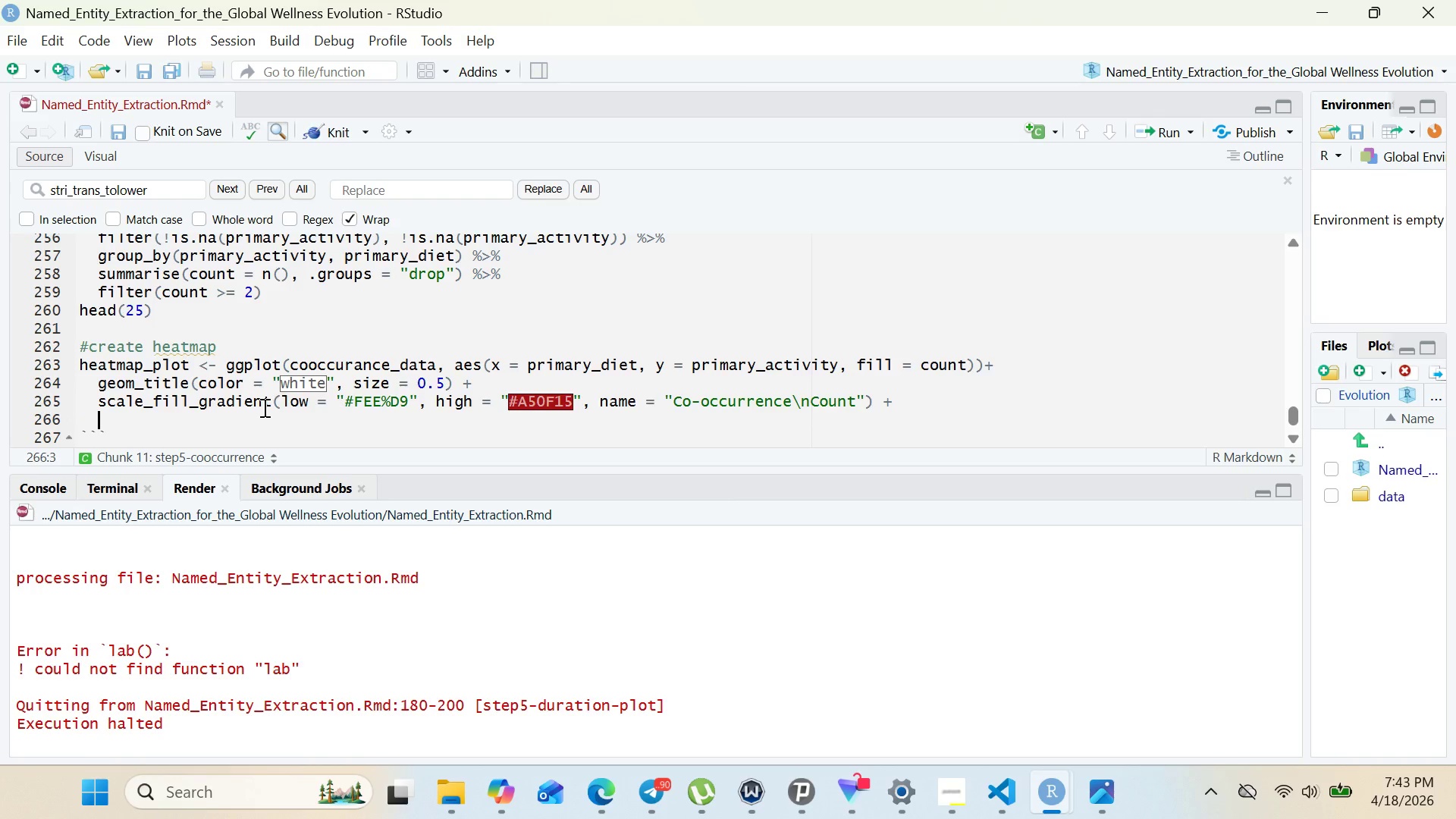 
key(Enter)
 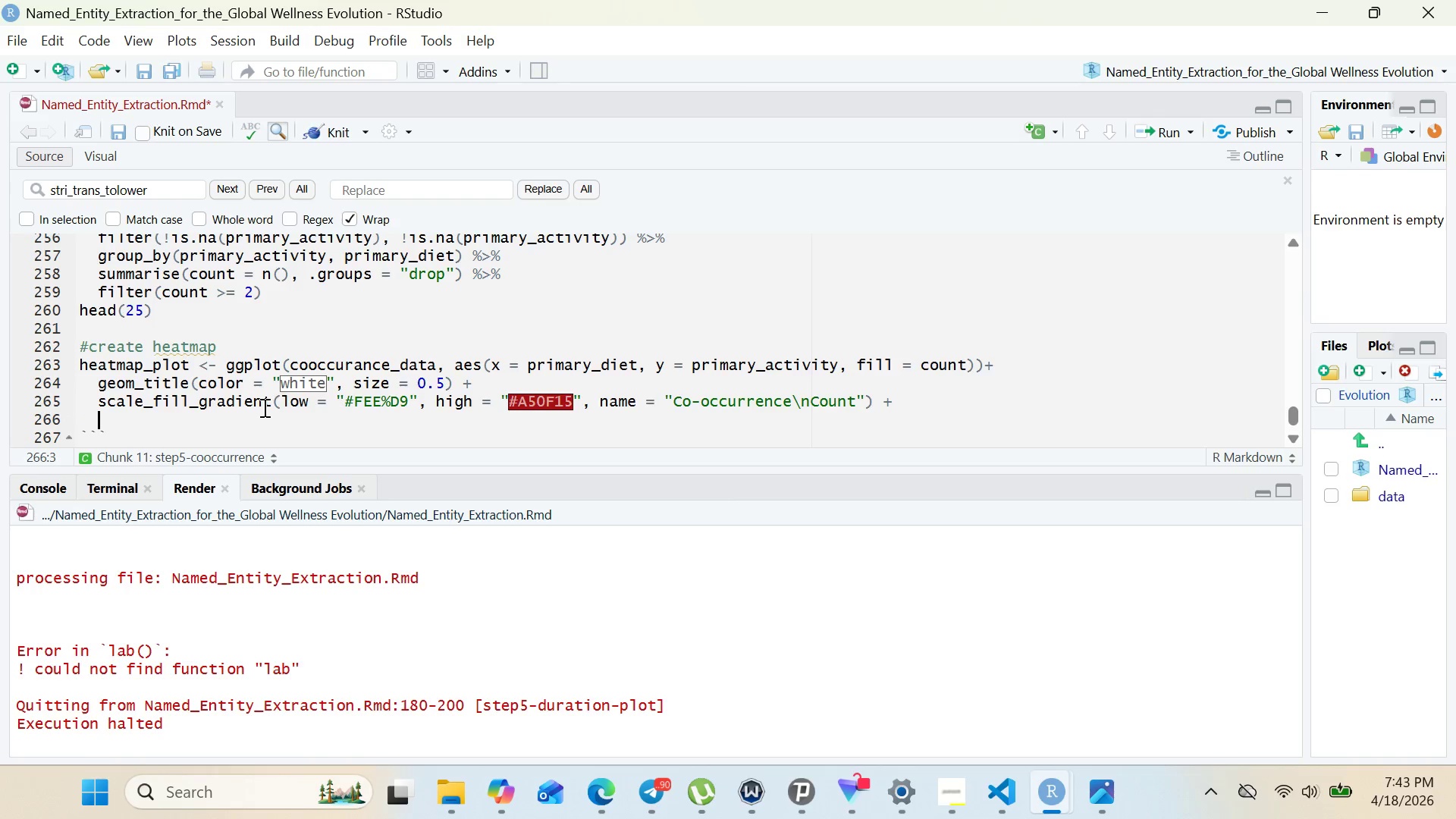 
type(labs()
 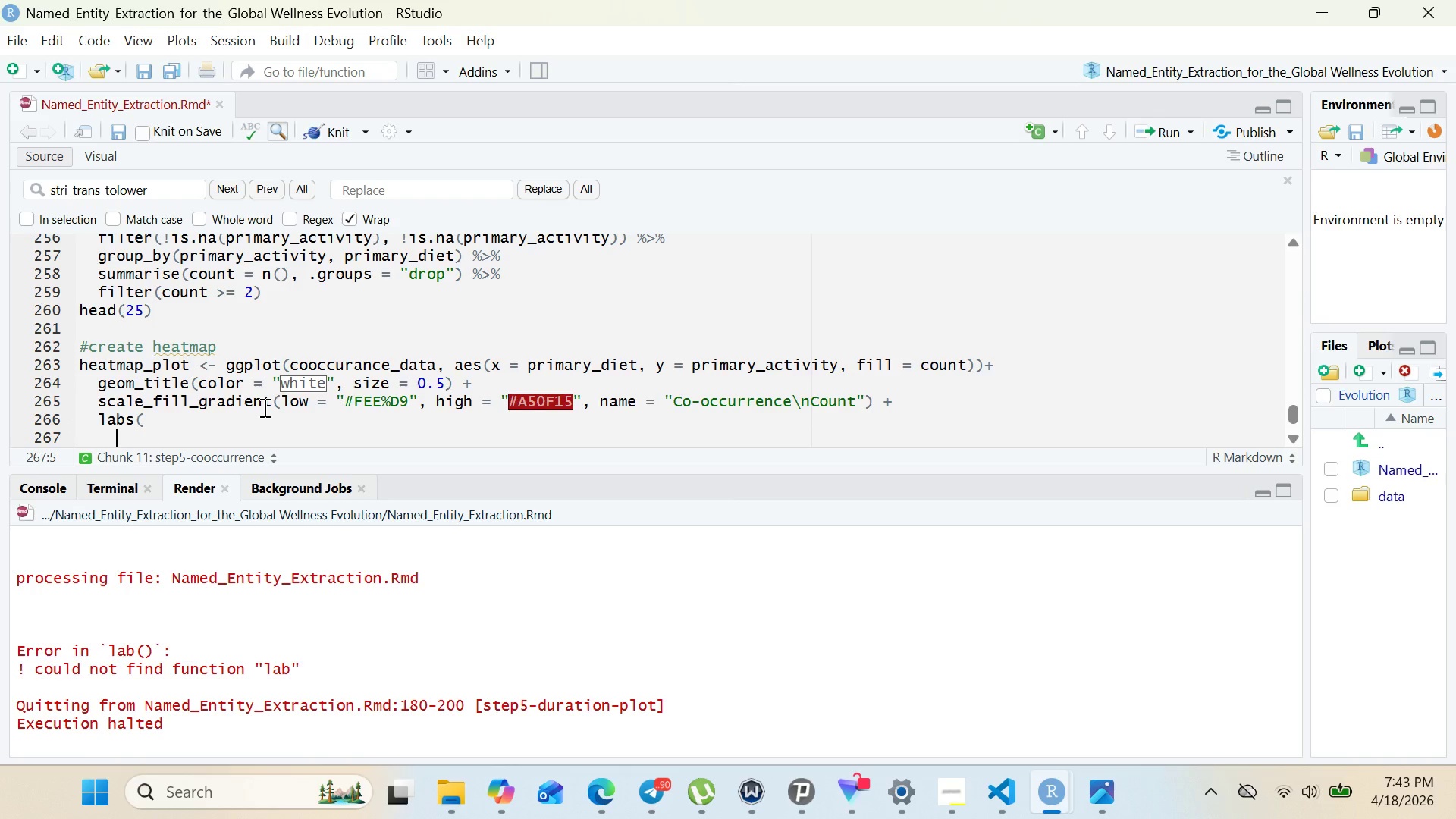 
 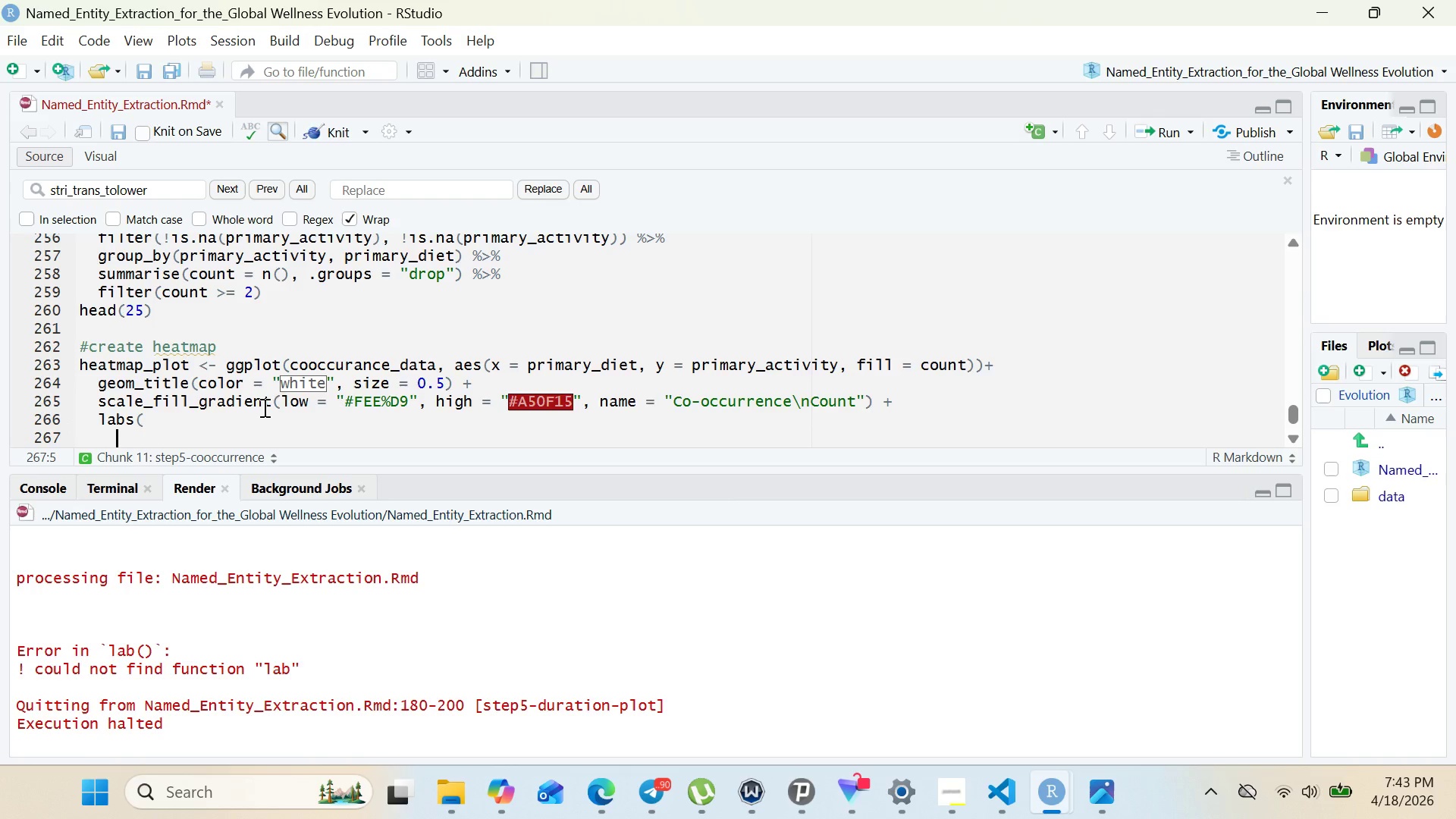 
key(Enter)
 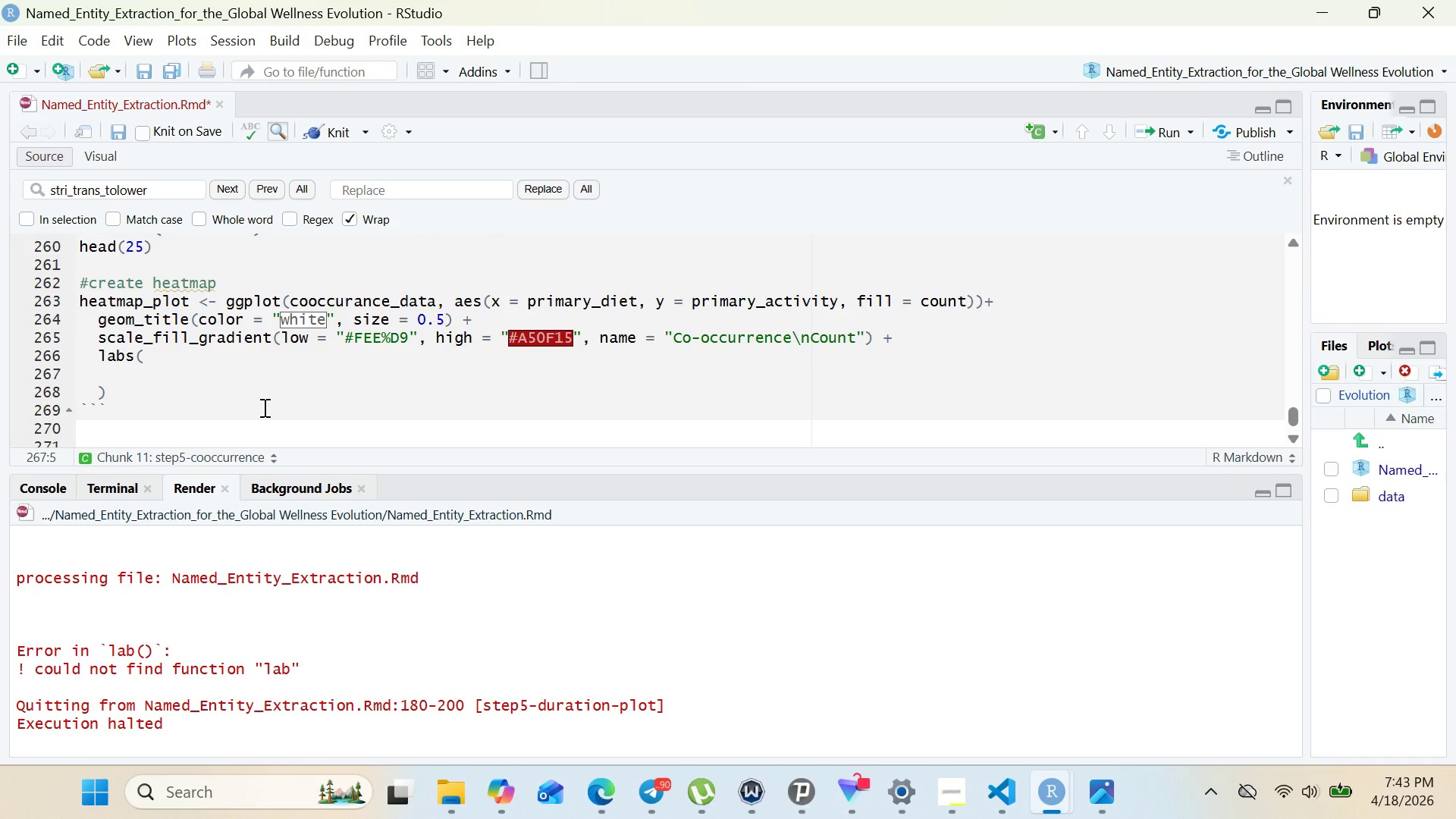 
wait(5.19)
 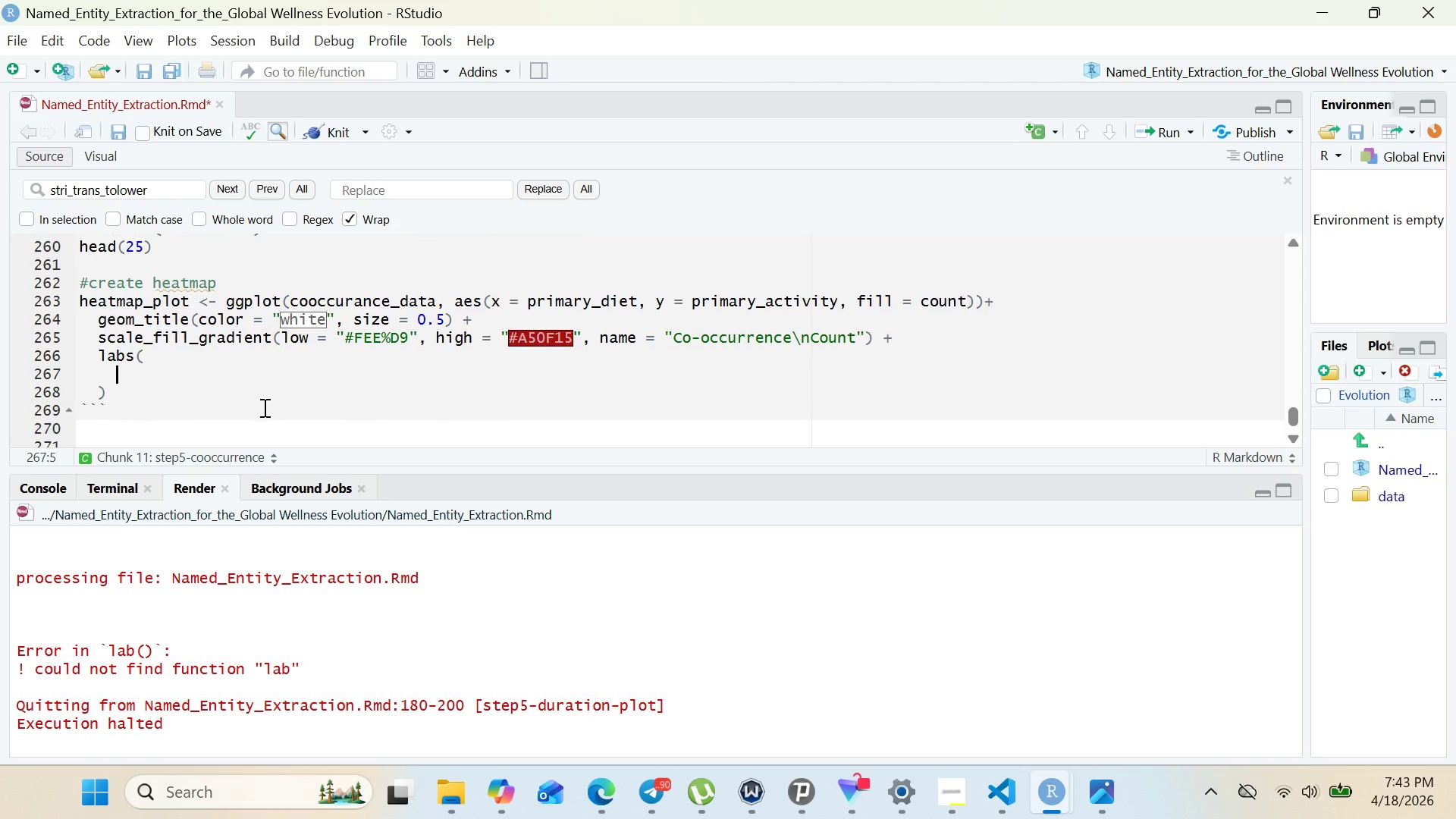 
left_click([263, 407])
 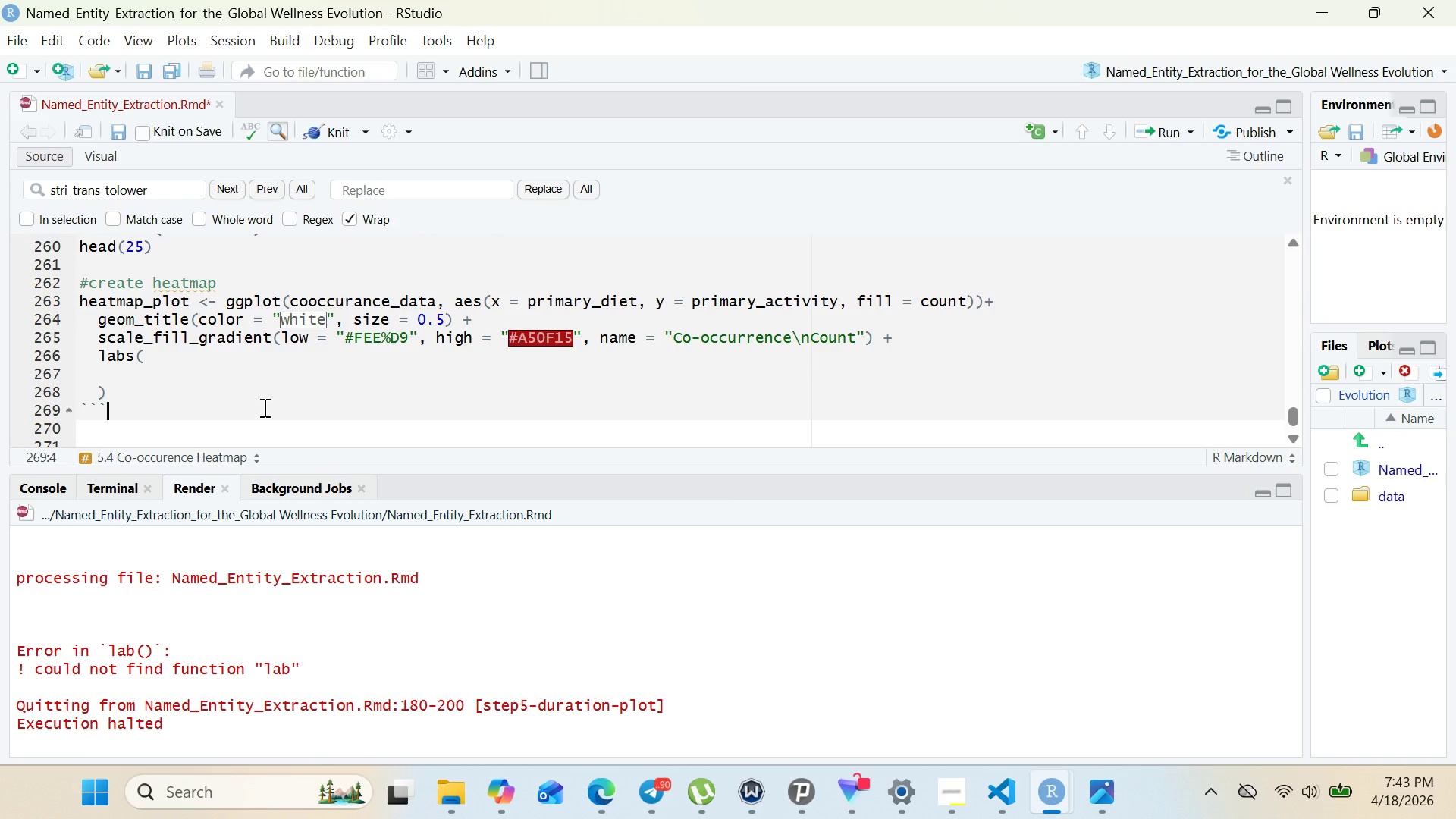 
key(T)
 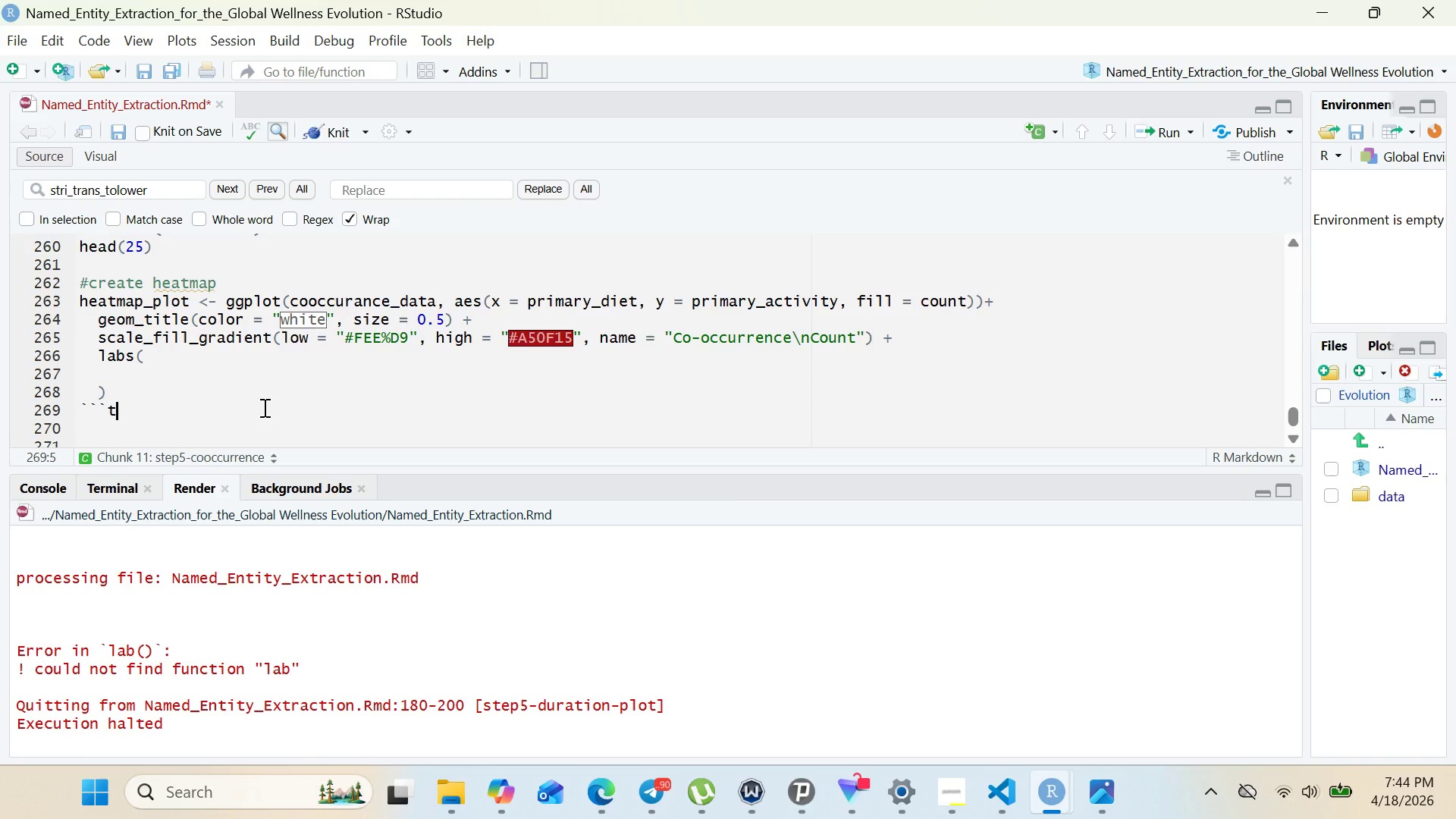 
wait(46.97)
 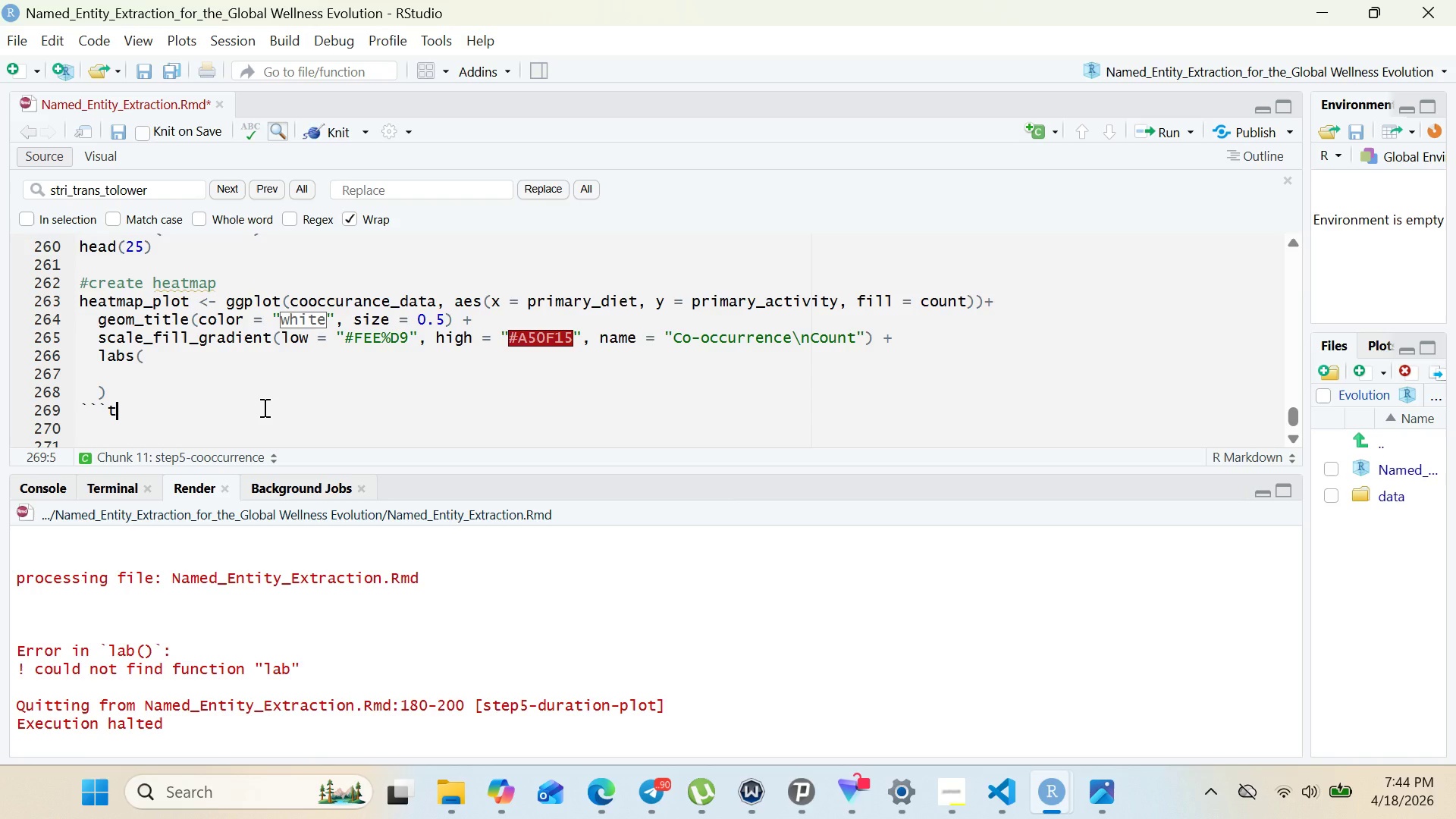 
key(PrintScreen)
 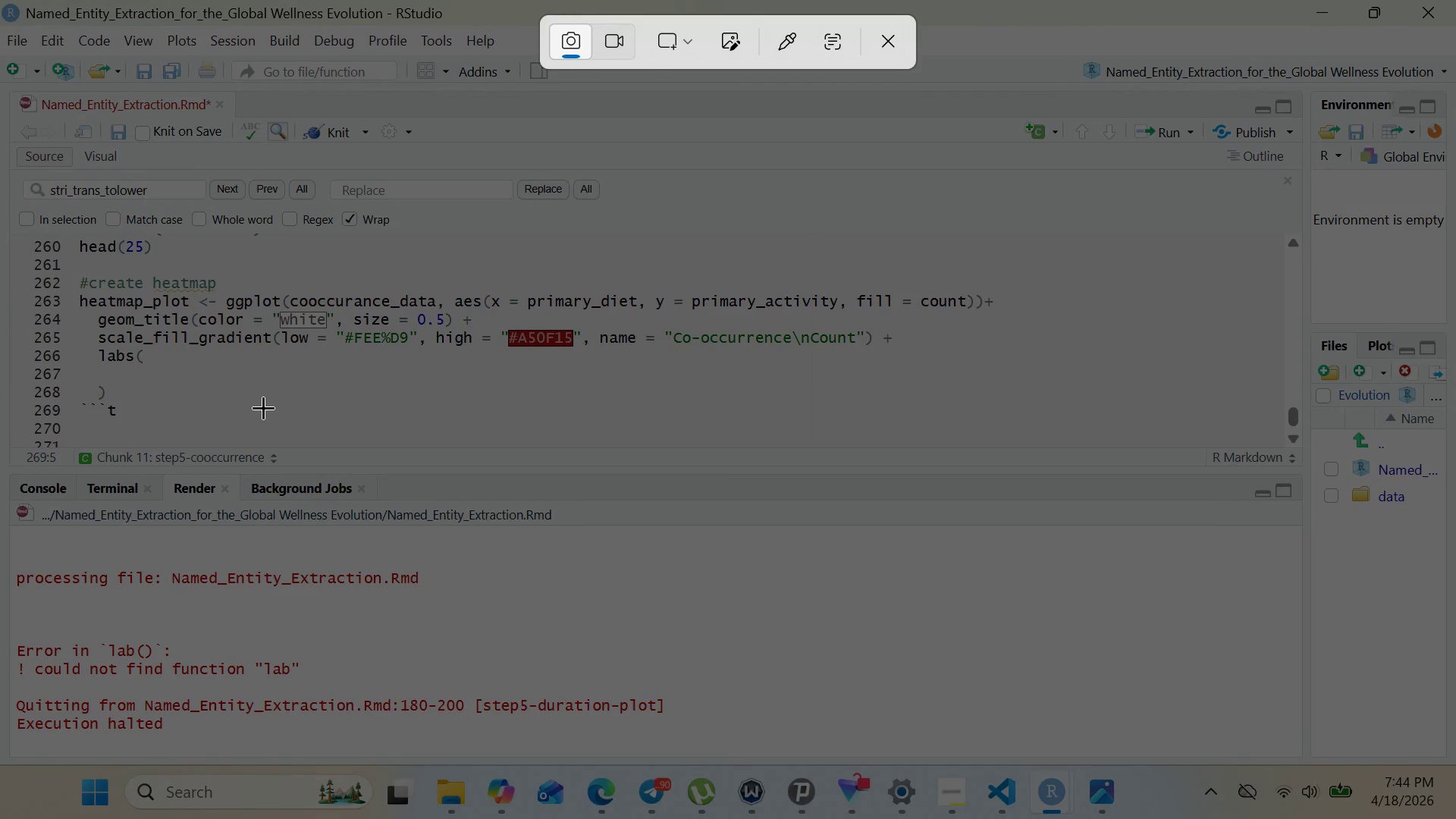 
left_click([303, 450])
 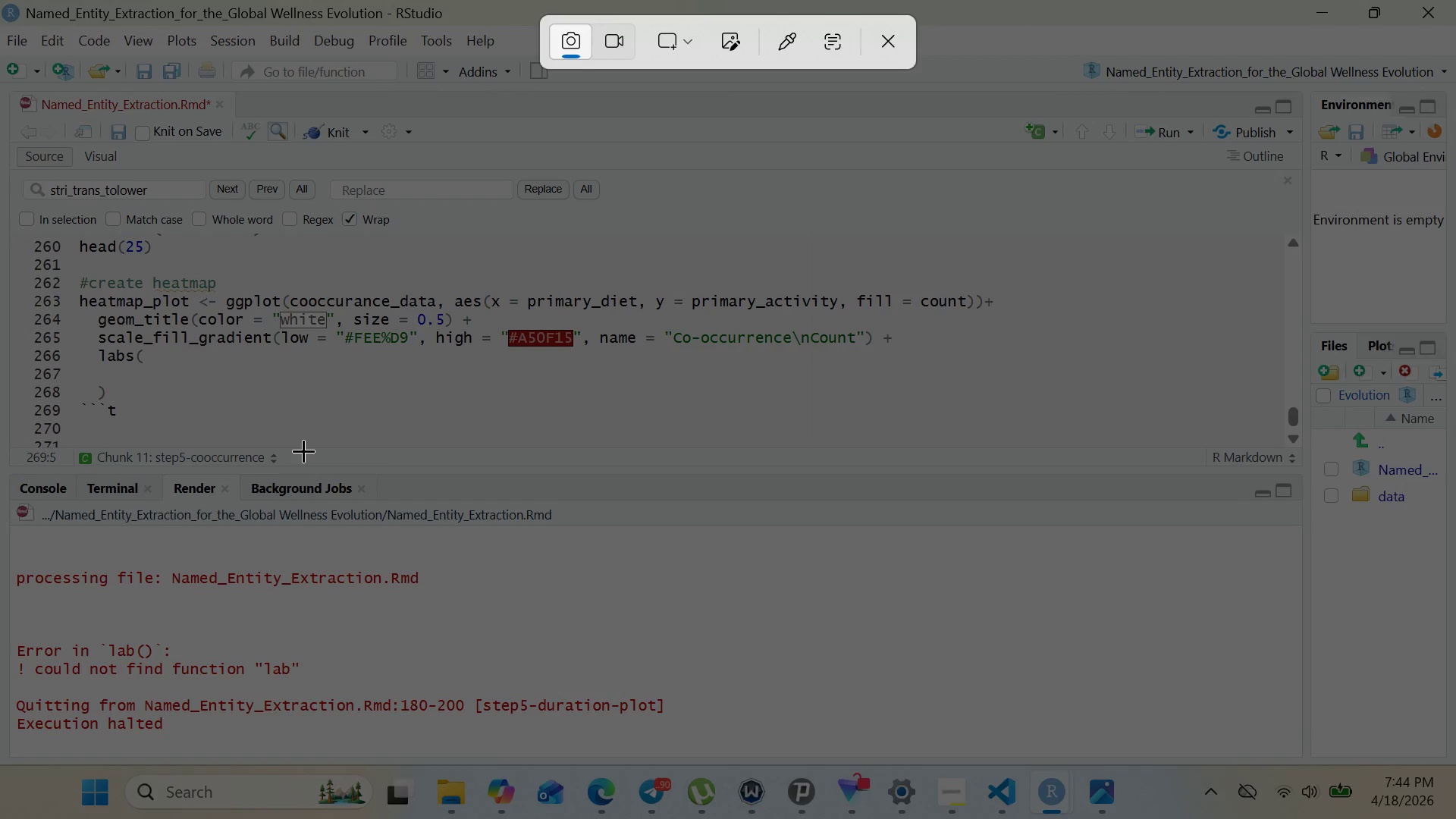 
left_click_drag(start_coordinate=[303, 450], to_coordinate=[494, 490])
 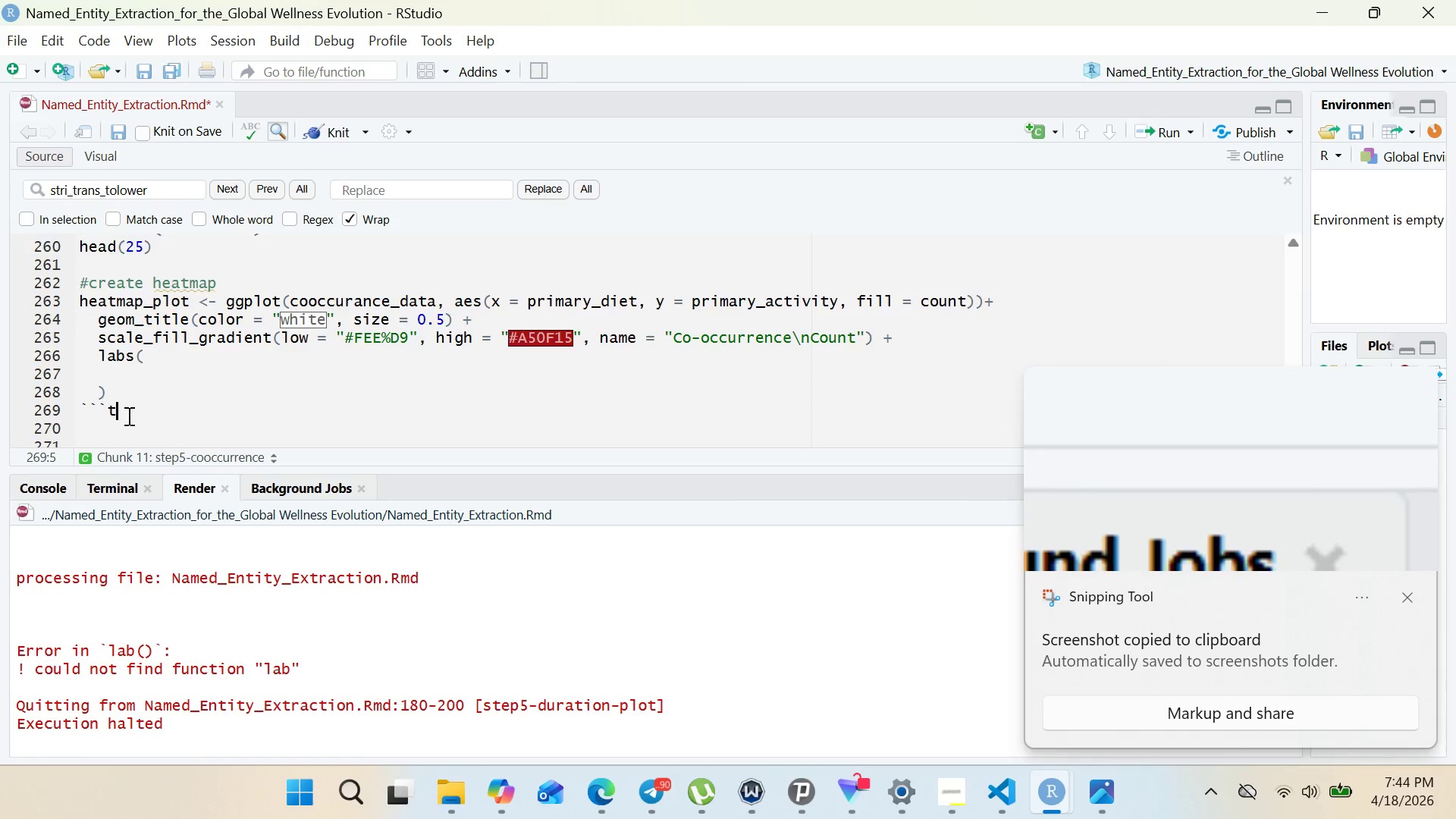 
left_click([127, 416])
 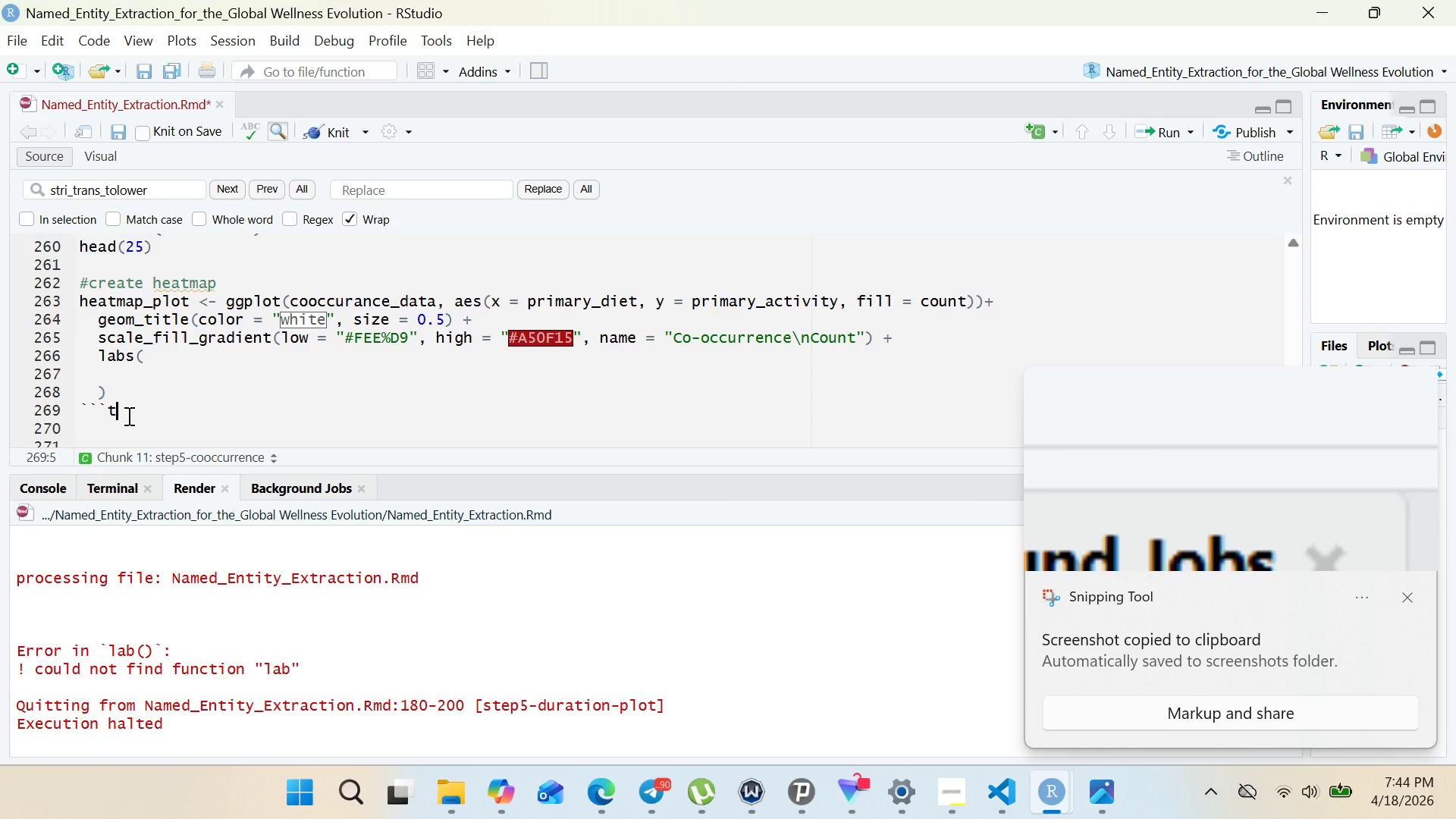 
key(Backspace)
 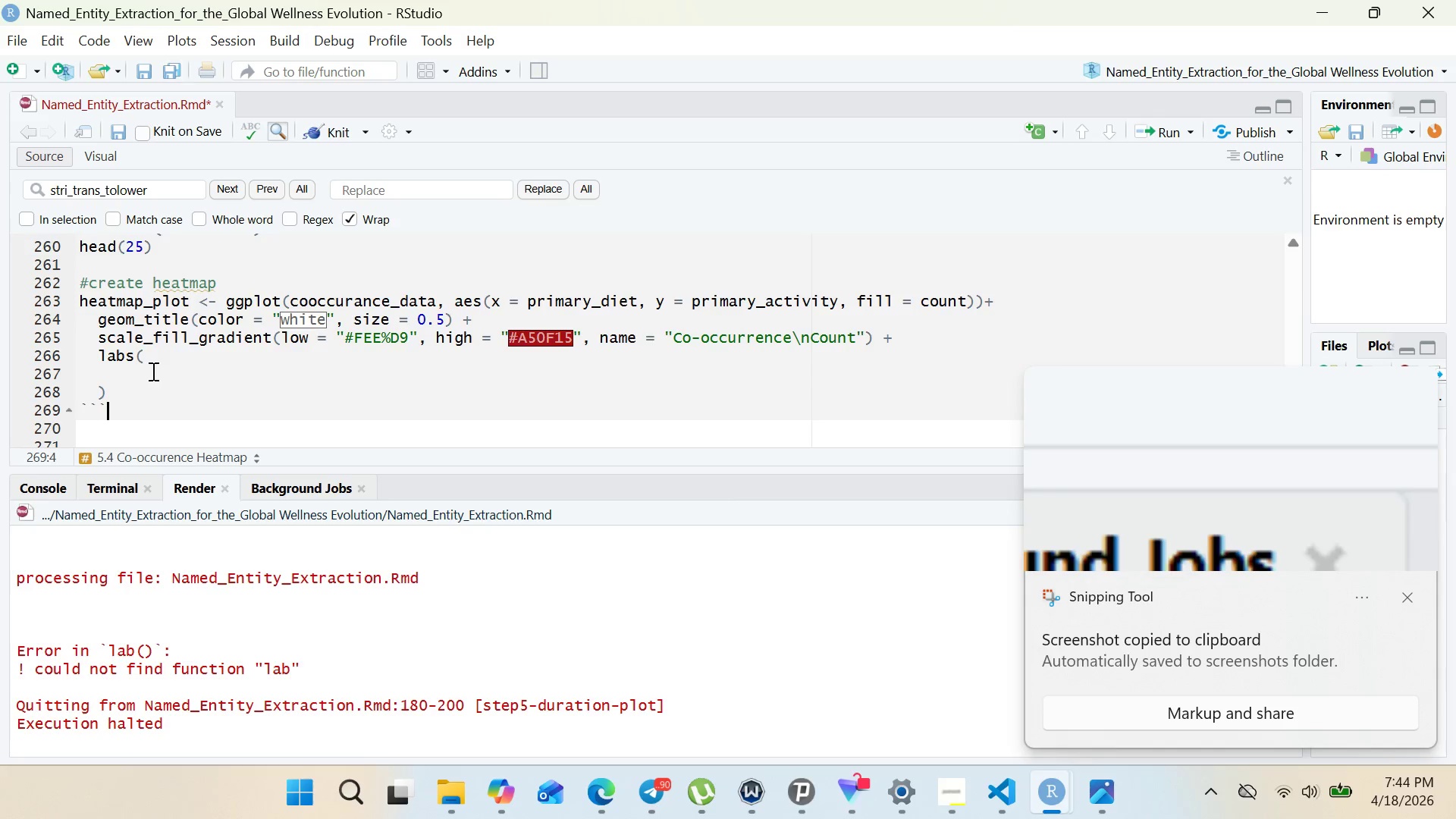 
left_click([149, 375])
 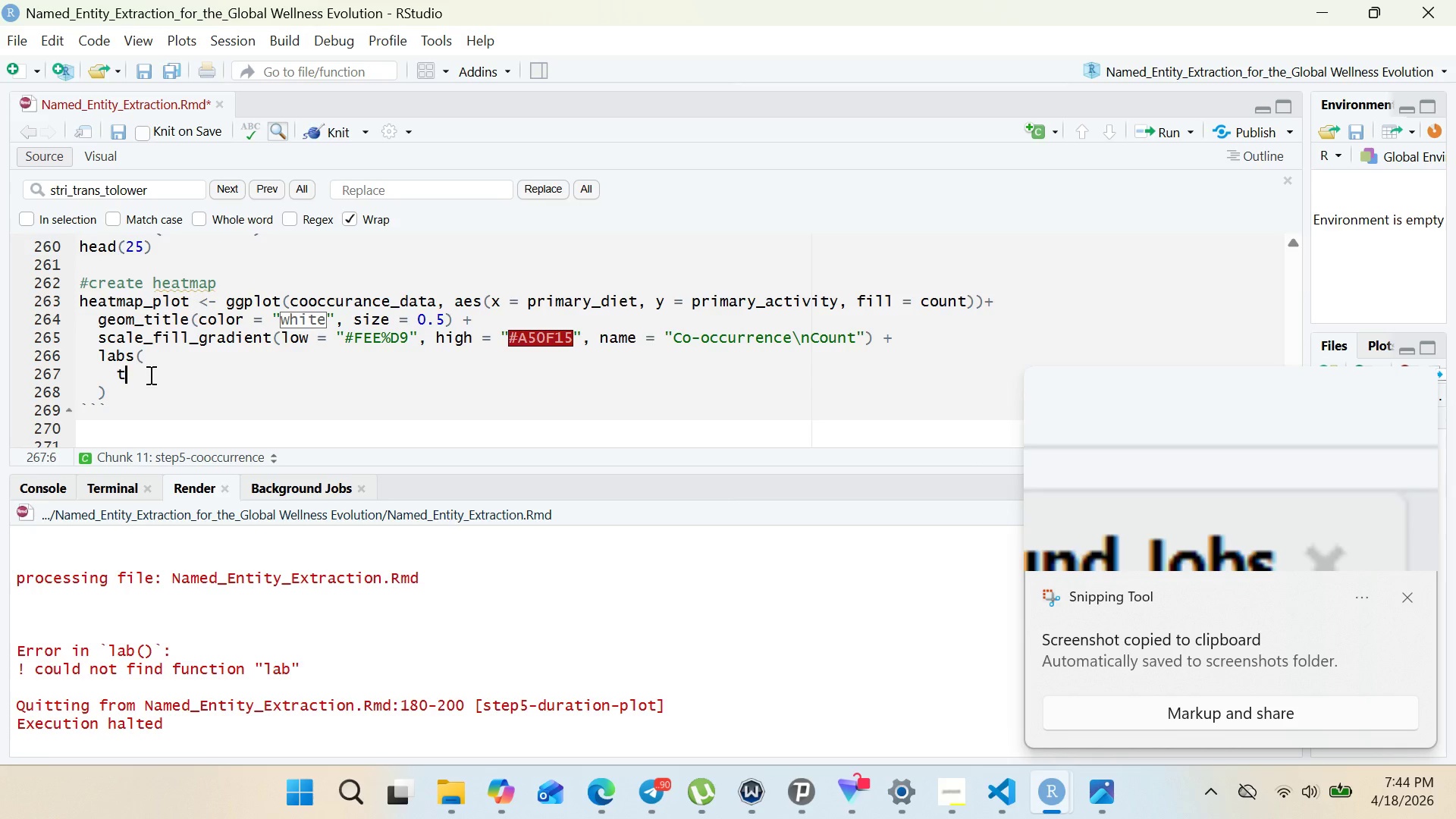 
type(title)
 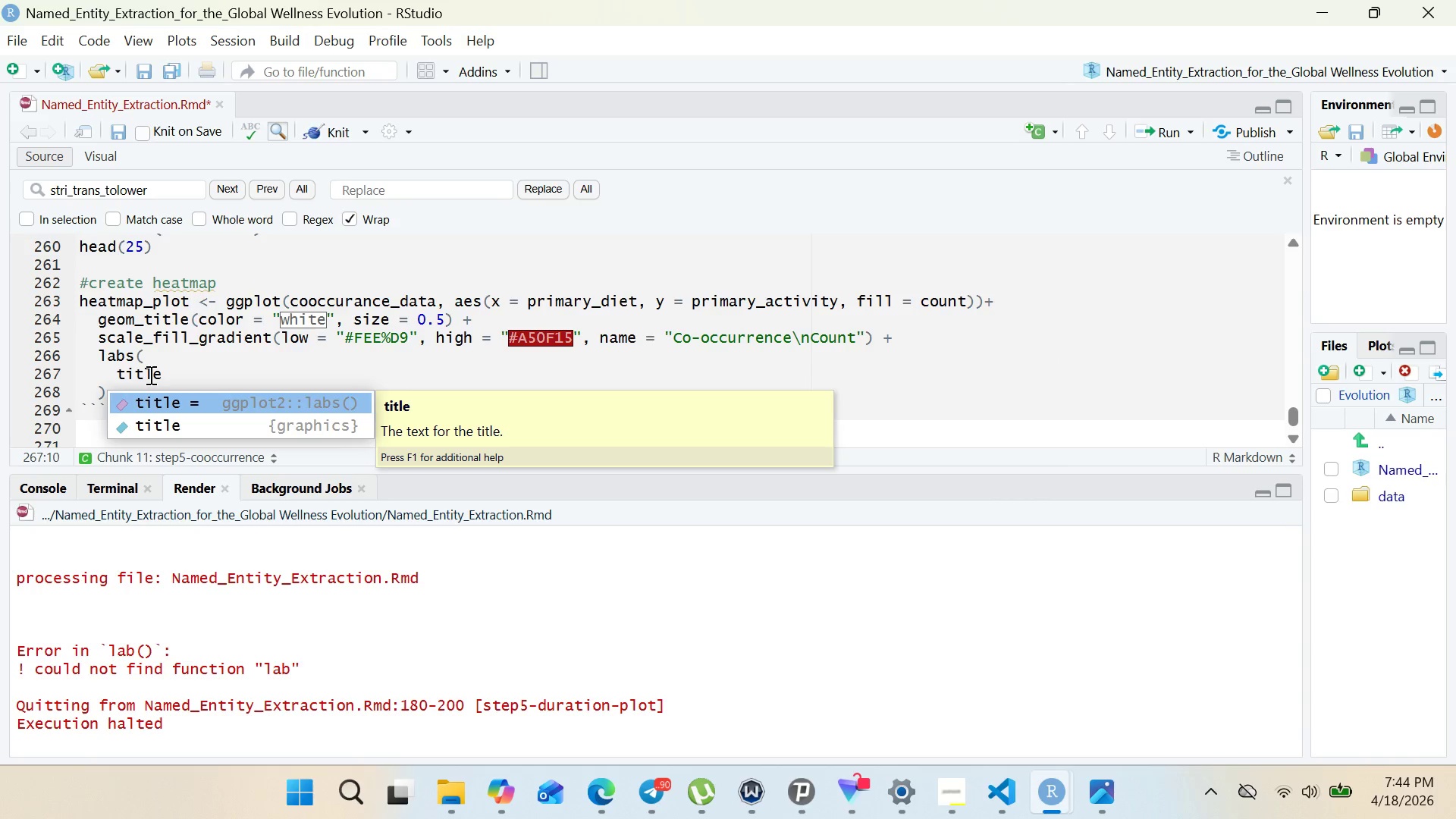 
key(Enter)
 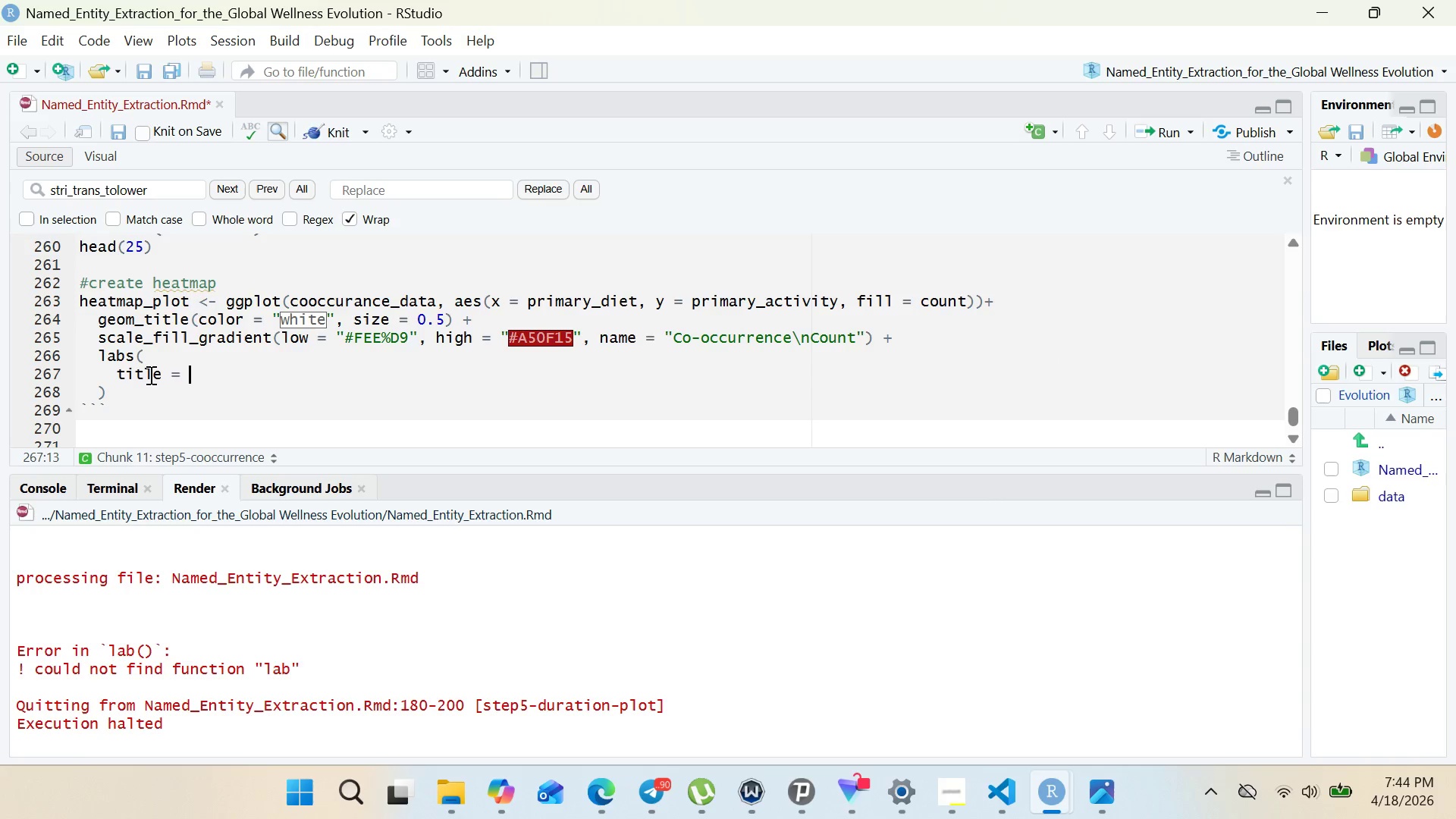 
type("Activity-Diet Co-occurrence Patterns)
 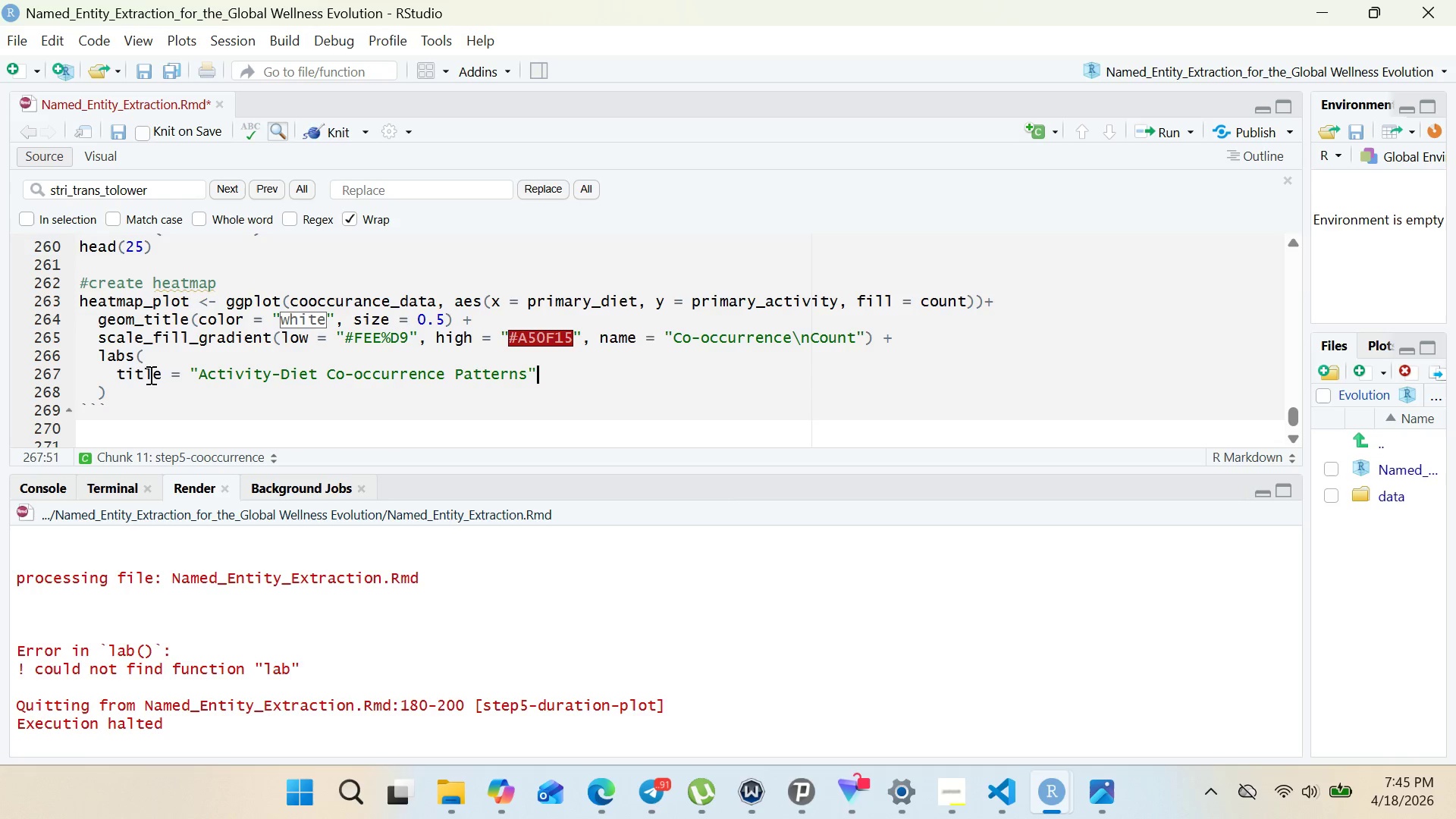 
 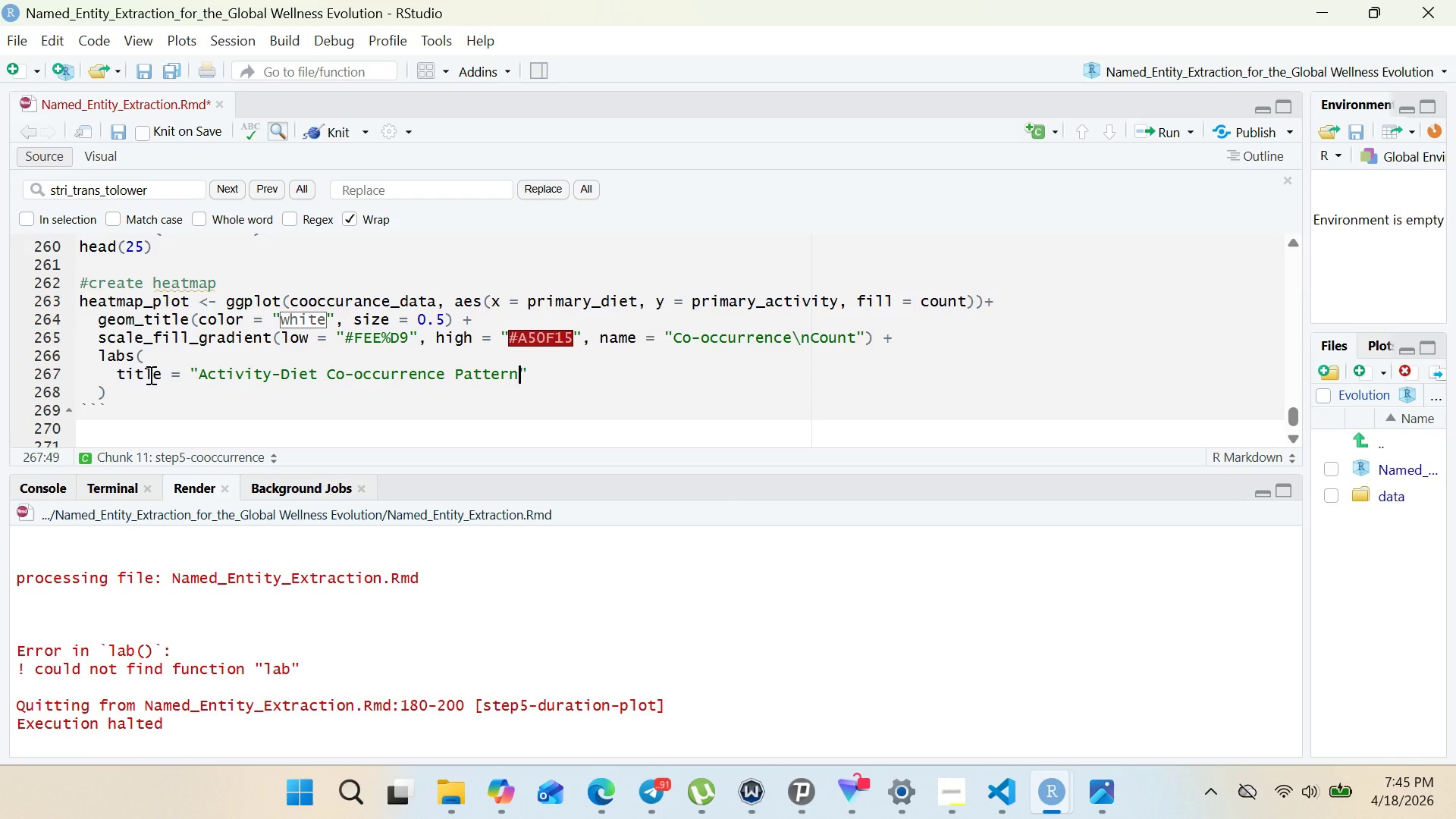 
key(ArrowRight)
 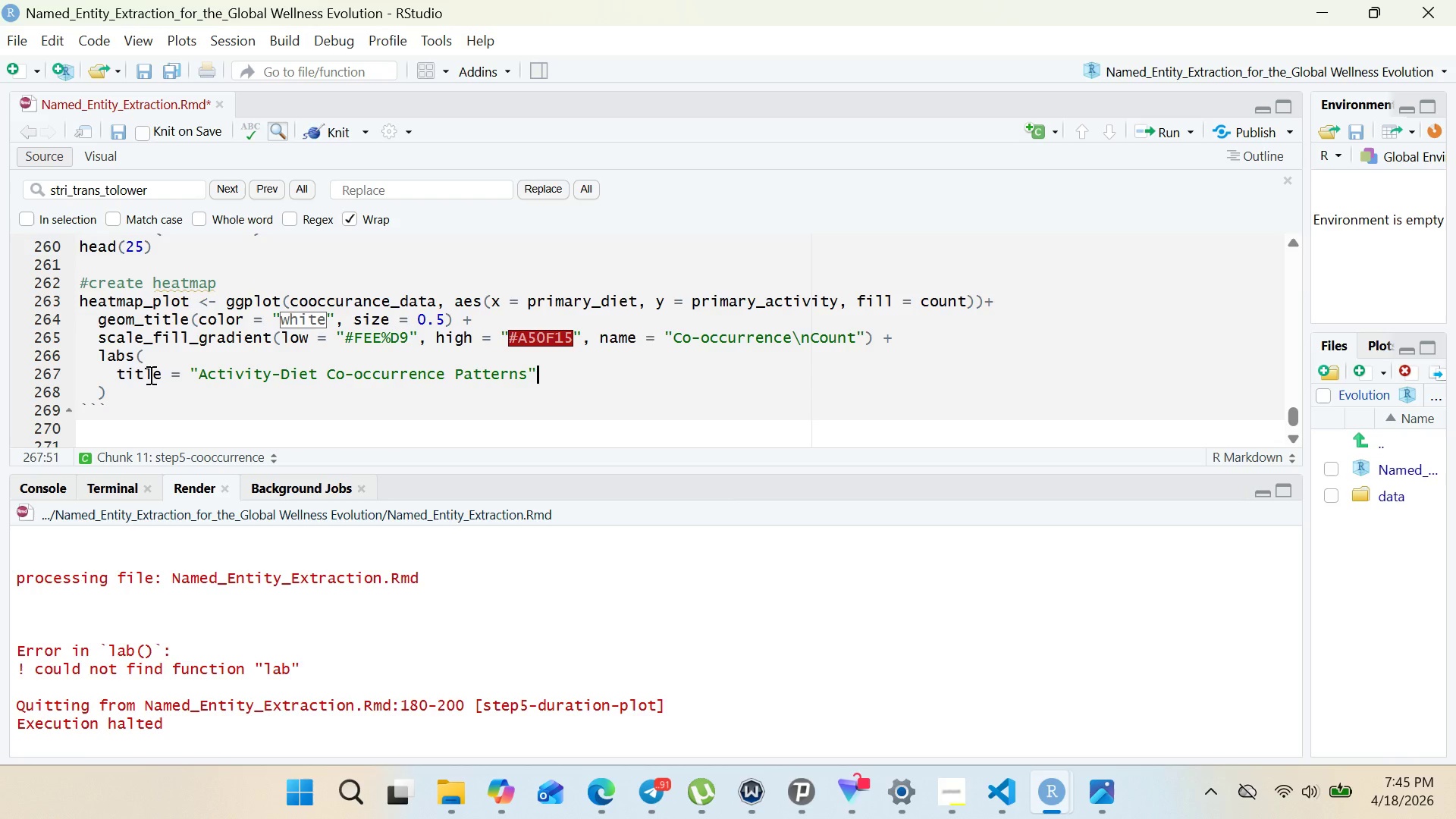 
key(Comma)
 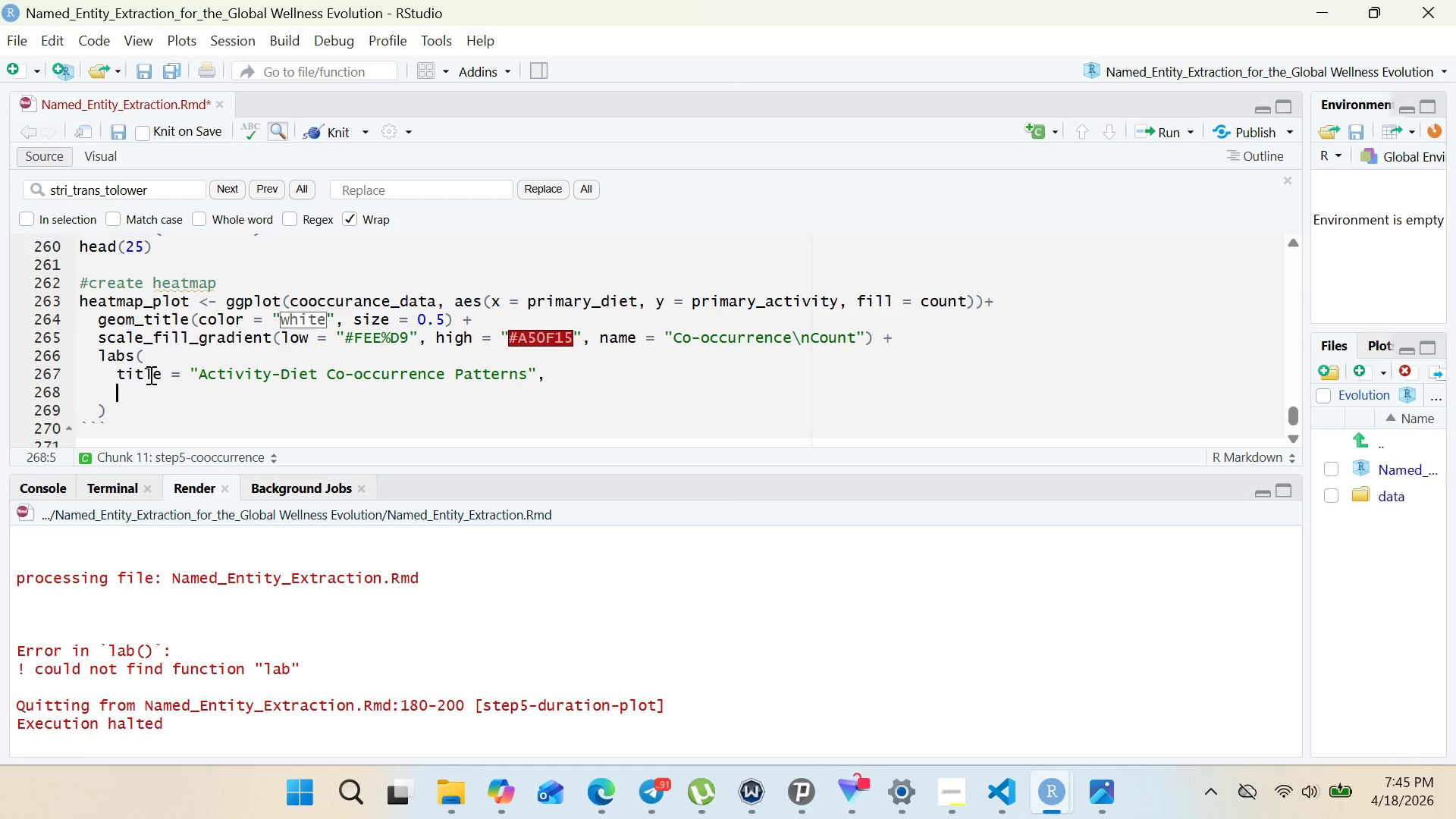 
key(Enter)
 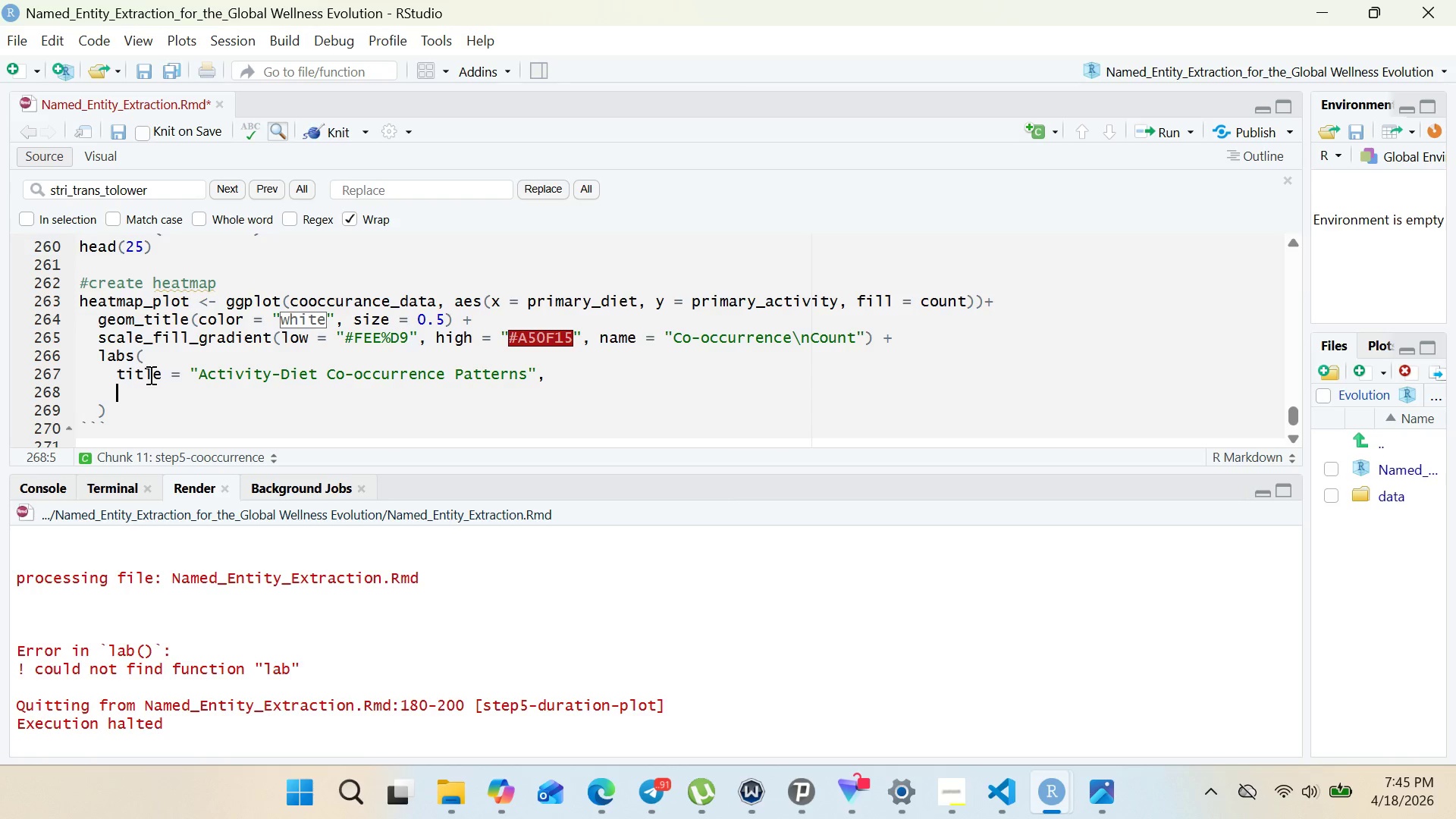 
type(x="Dietary Provi)
 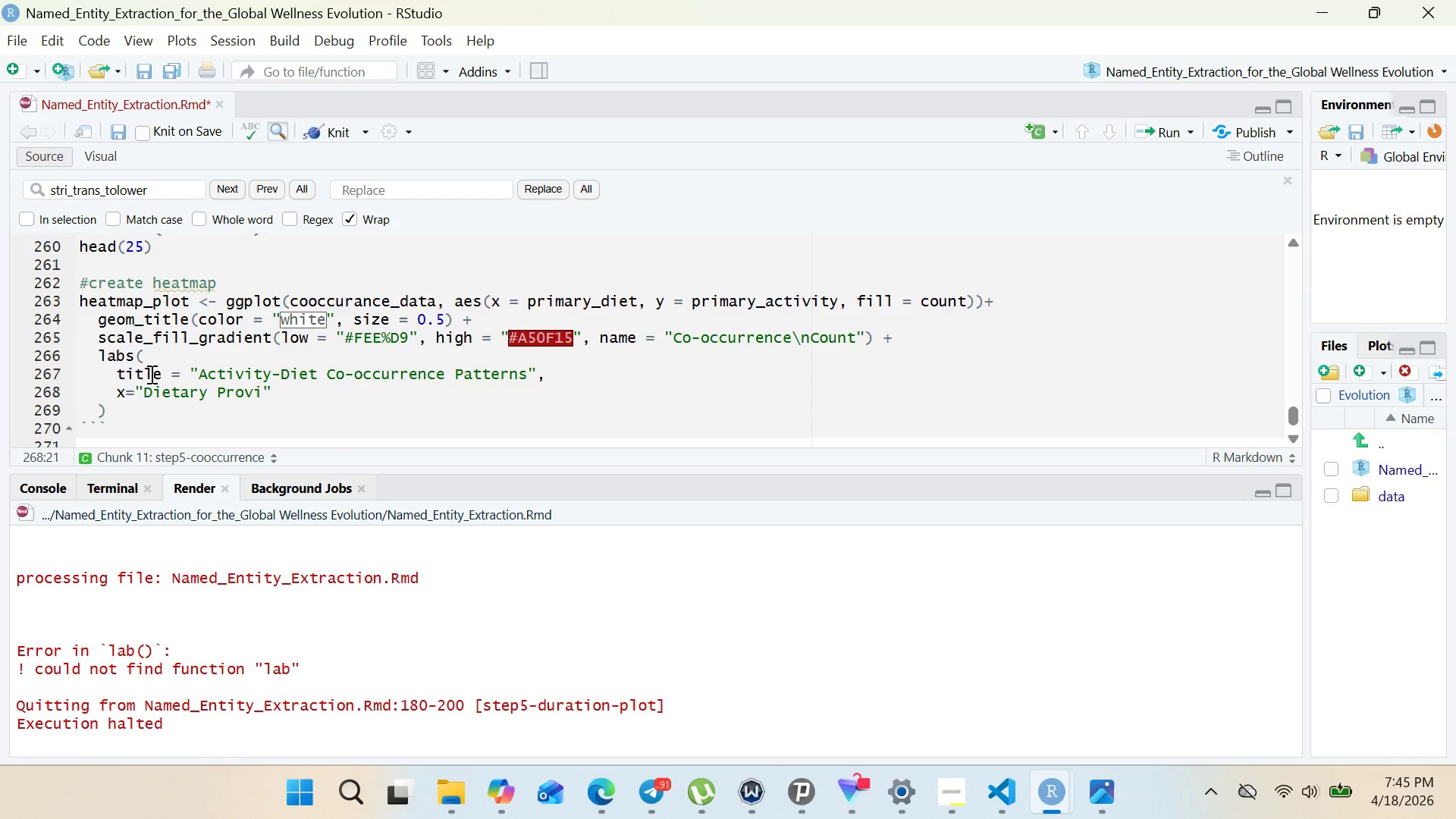 
wait(17.86)
 